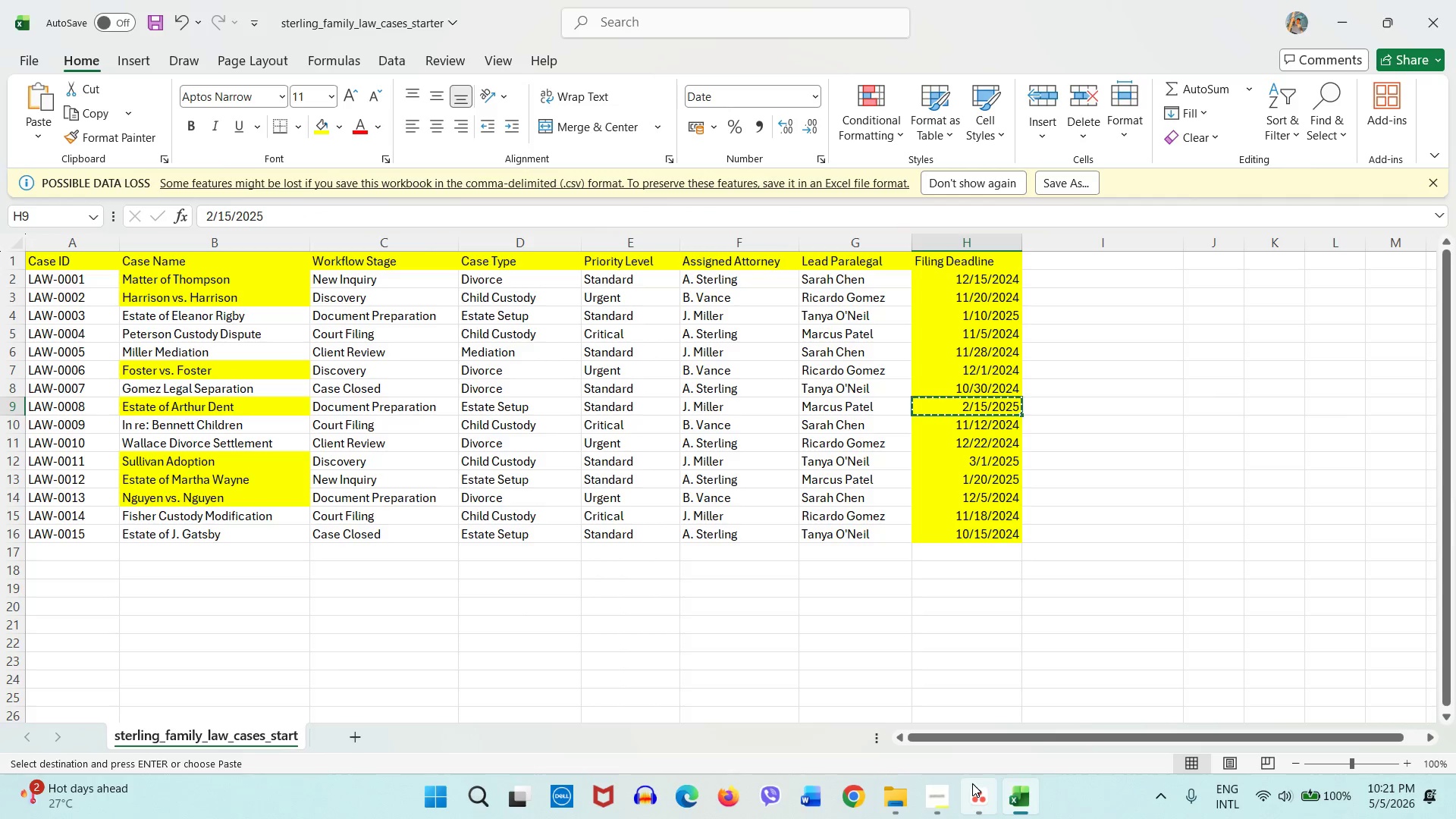 
left_click([972, 783])
 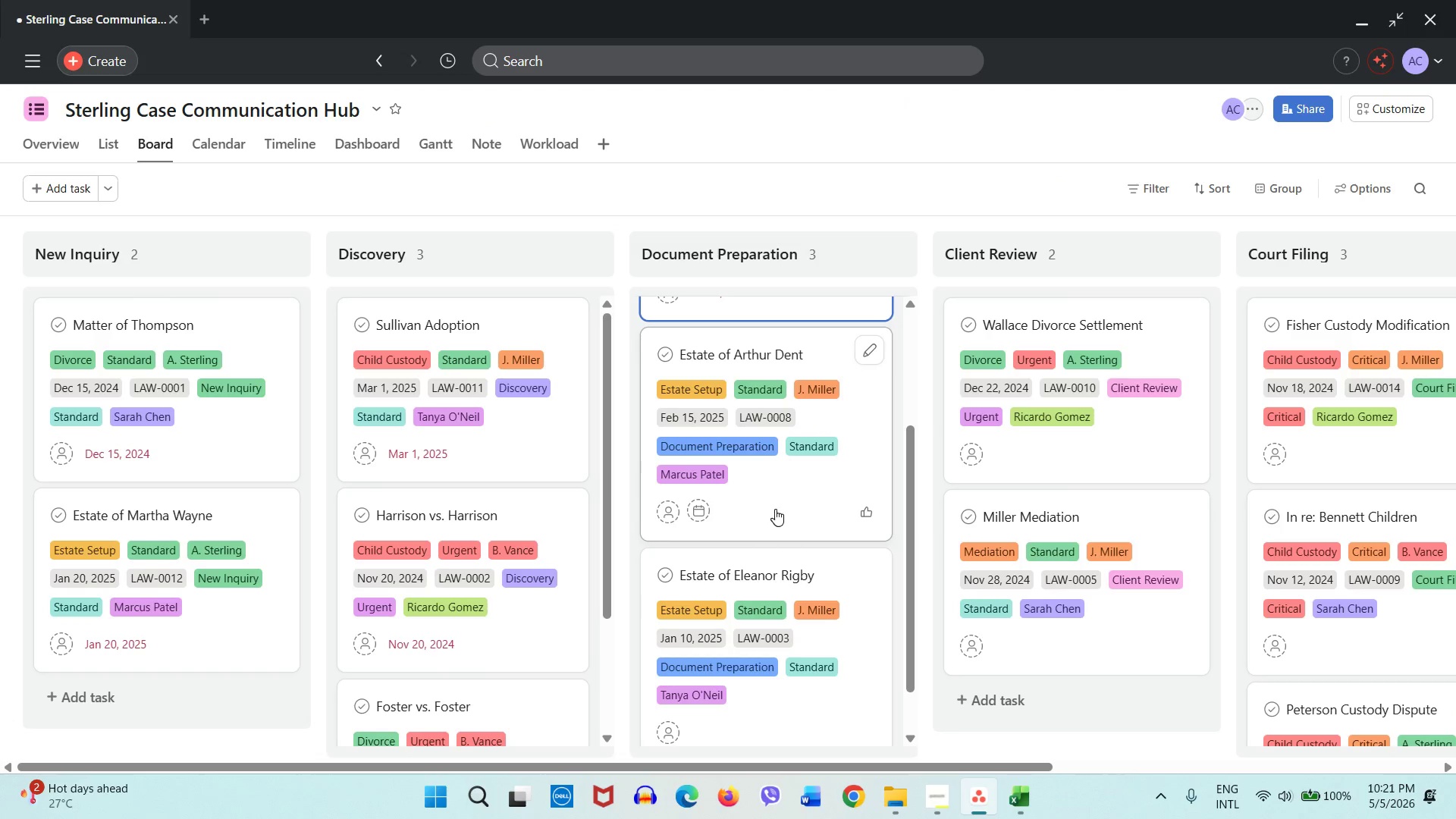 
left_click([692, 507])
 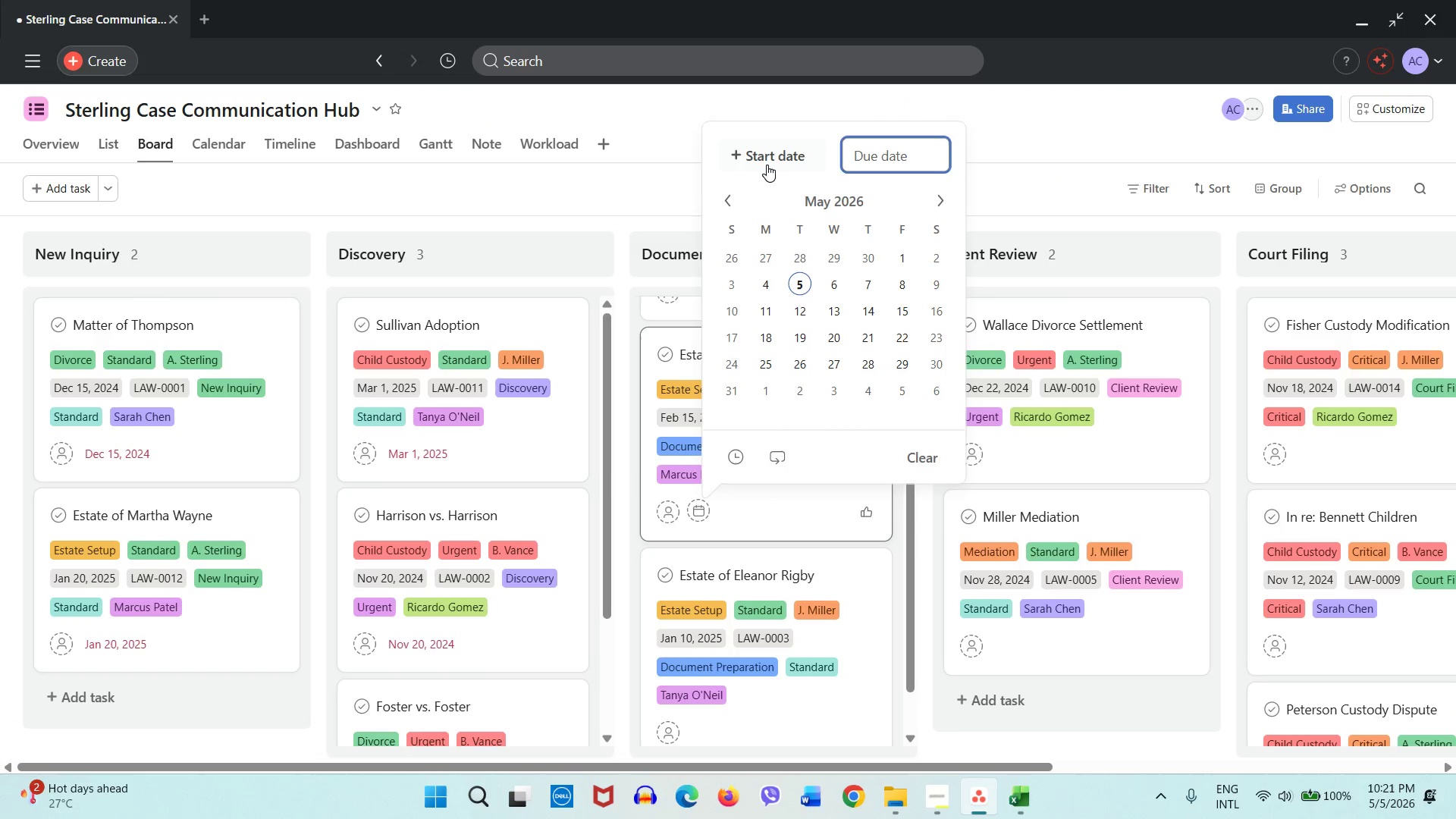 
left_click([767, 165])
 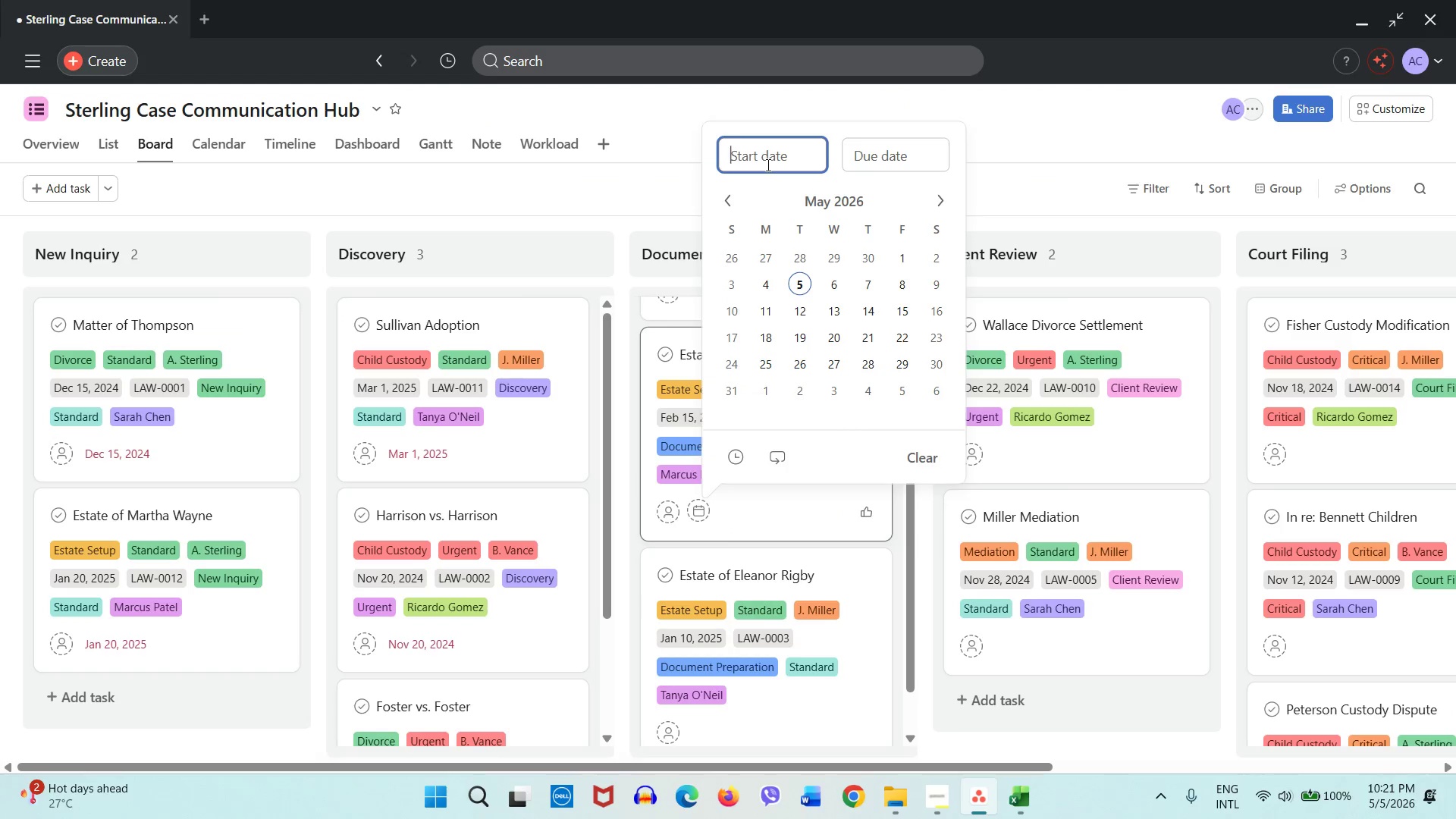 
key(Control+ControlLeft)
 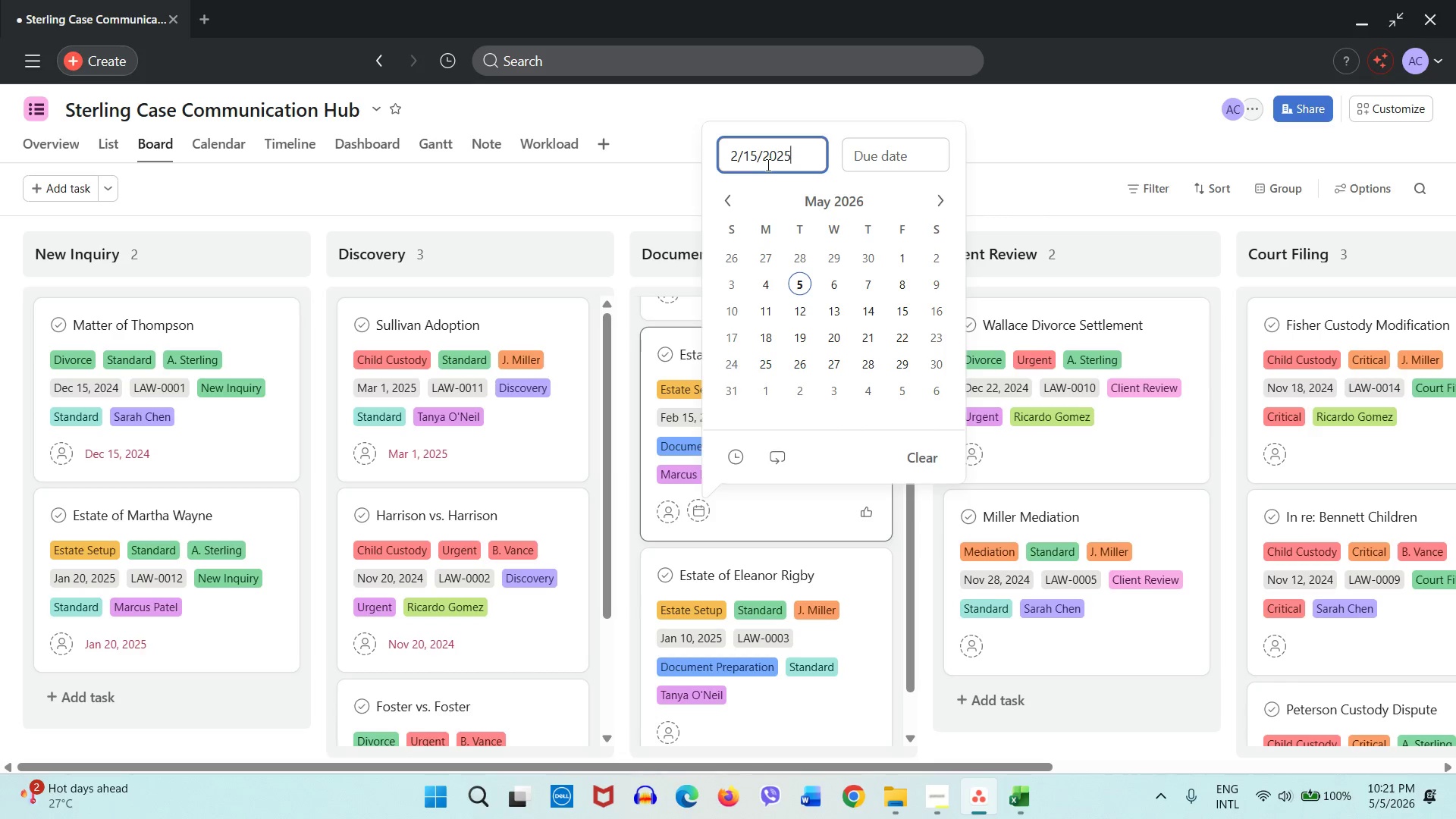 
key(Control+V)
 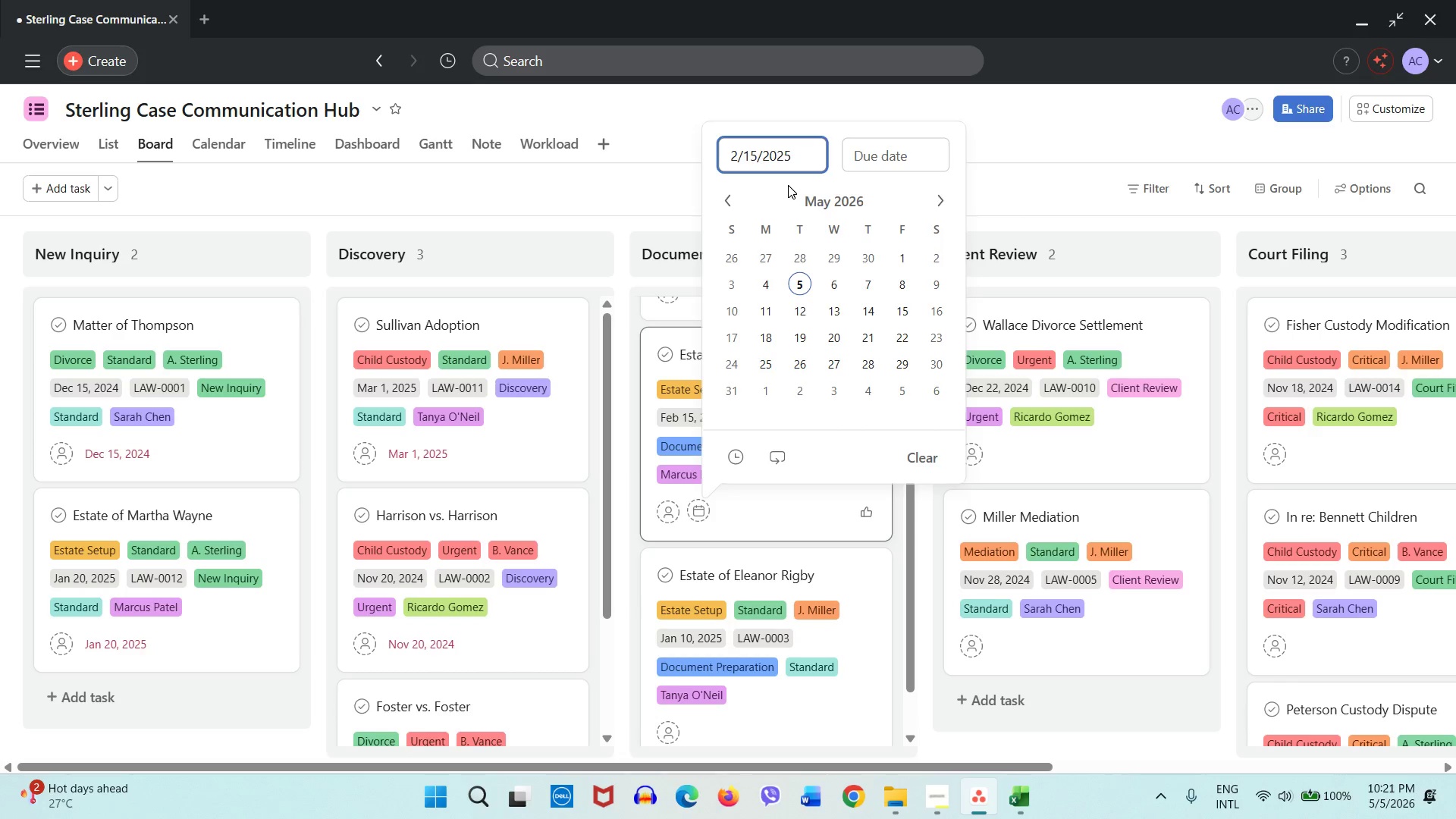 
key(Enter)
 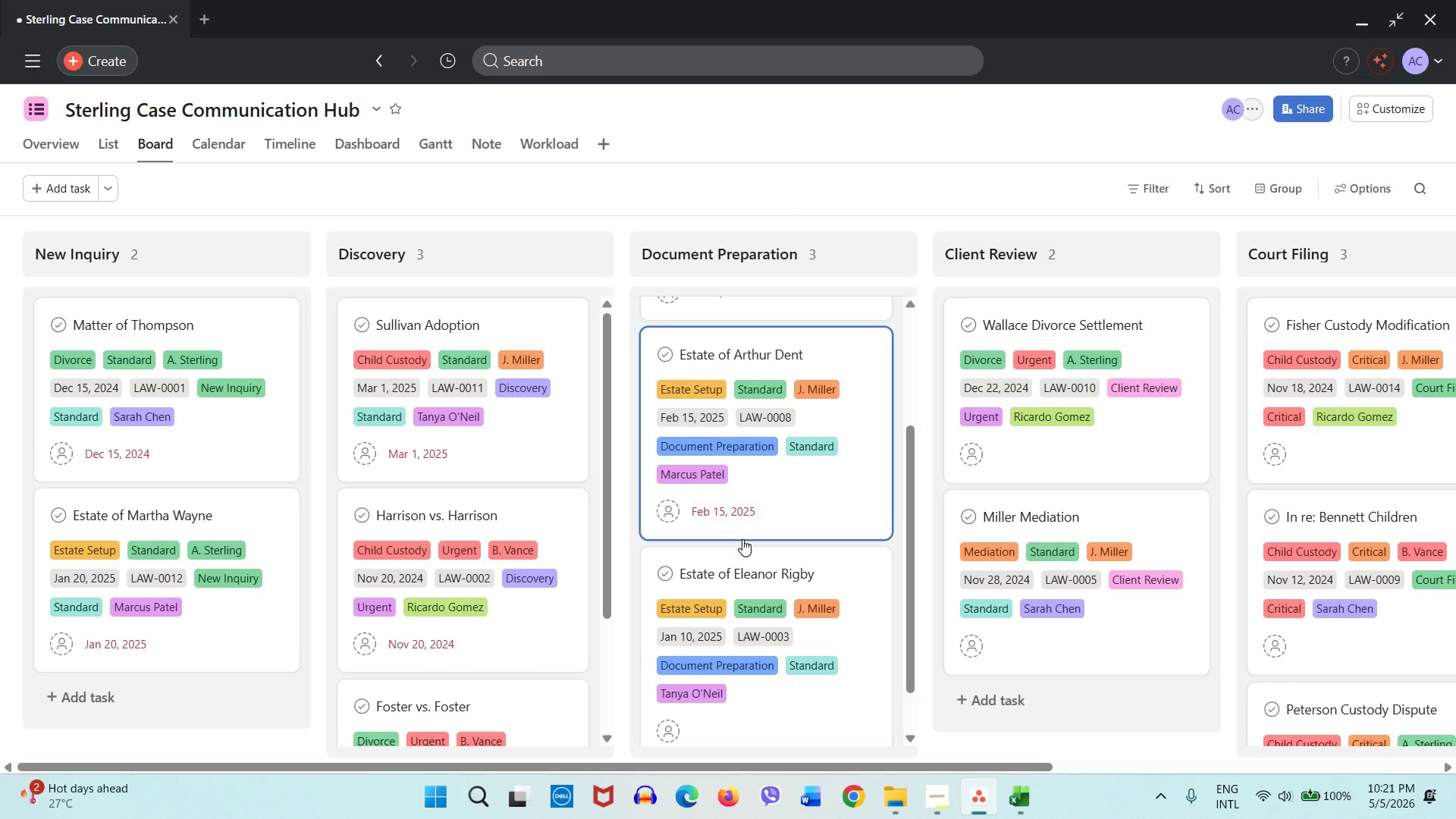 
scroll: coordinate [742, 538], scroll_direction: down, amount: 2.0
 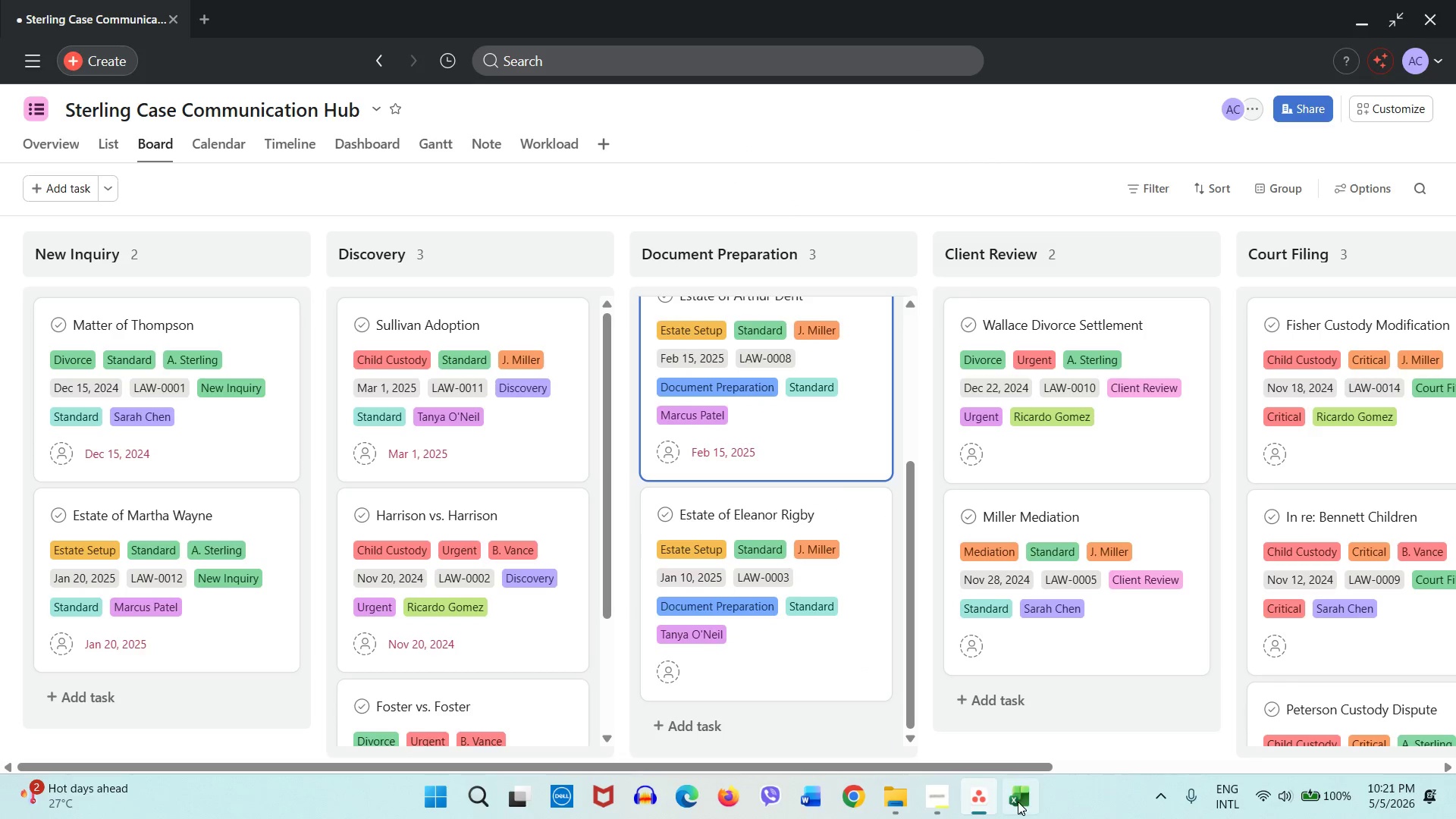 
left_click([1018, 802])
 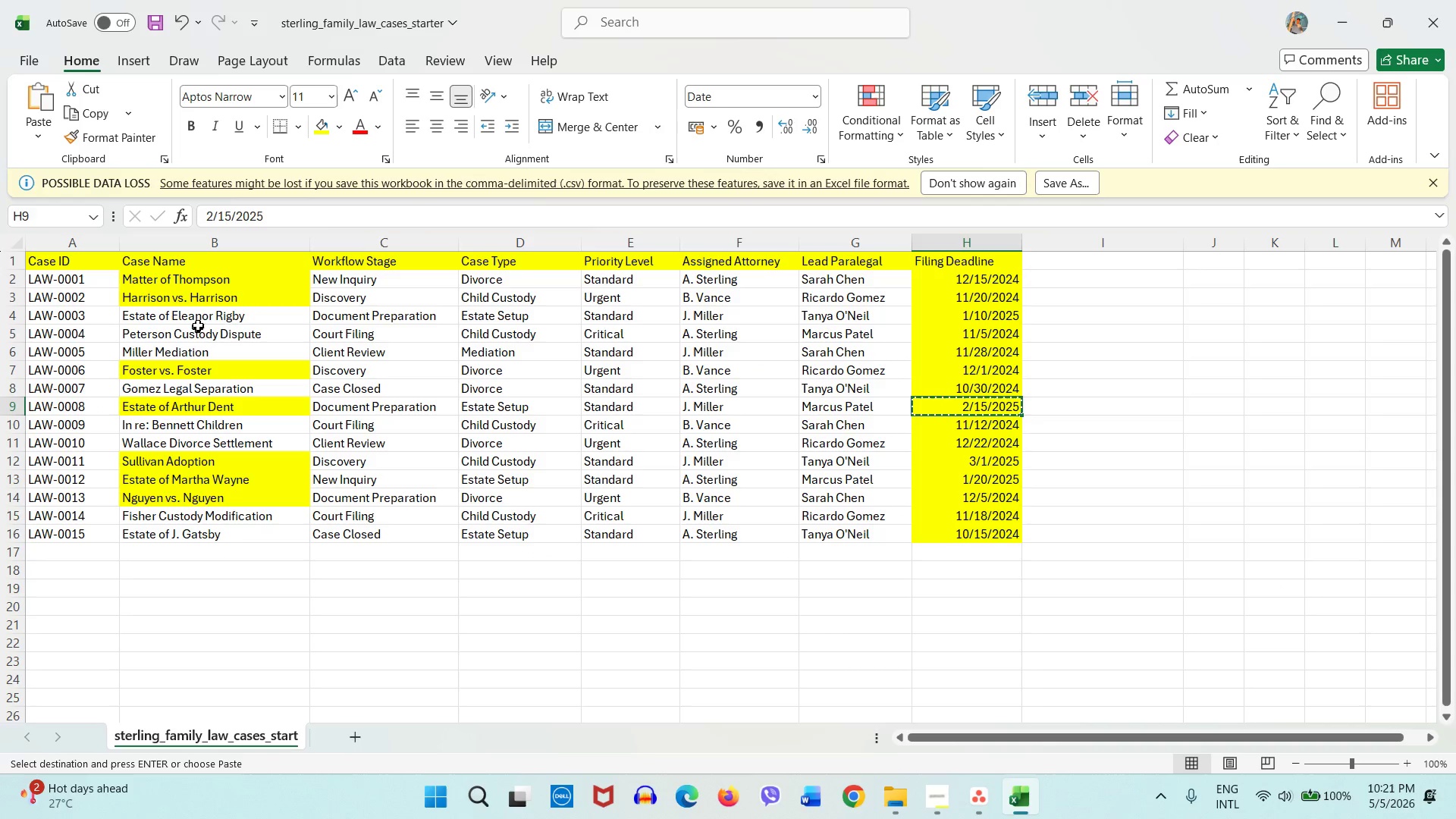 
left_click([202, 318])
 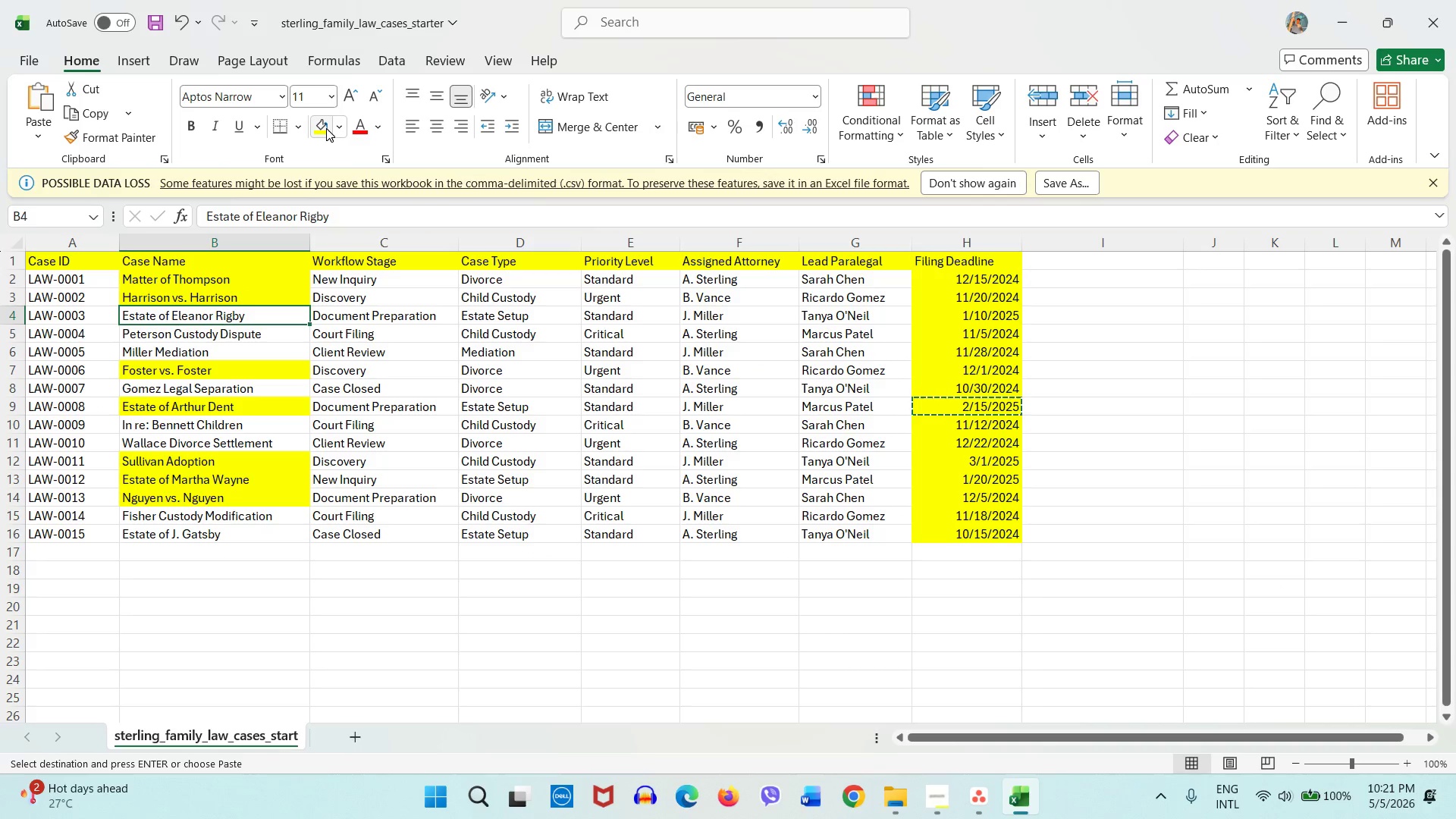 
left_click([326, 128])
 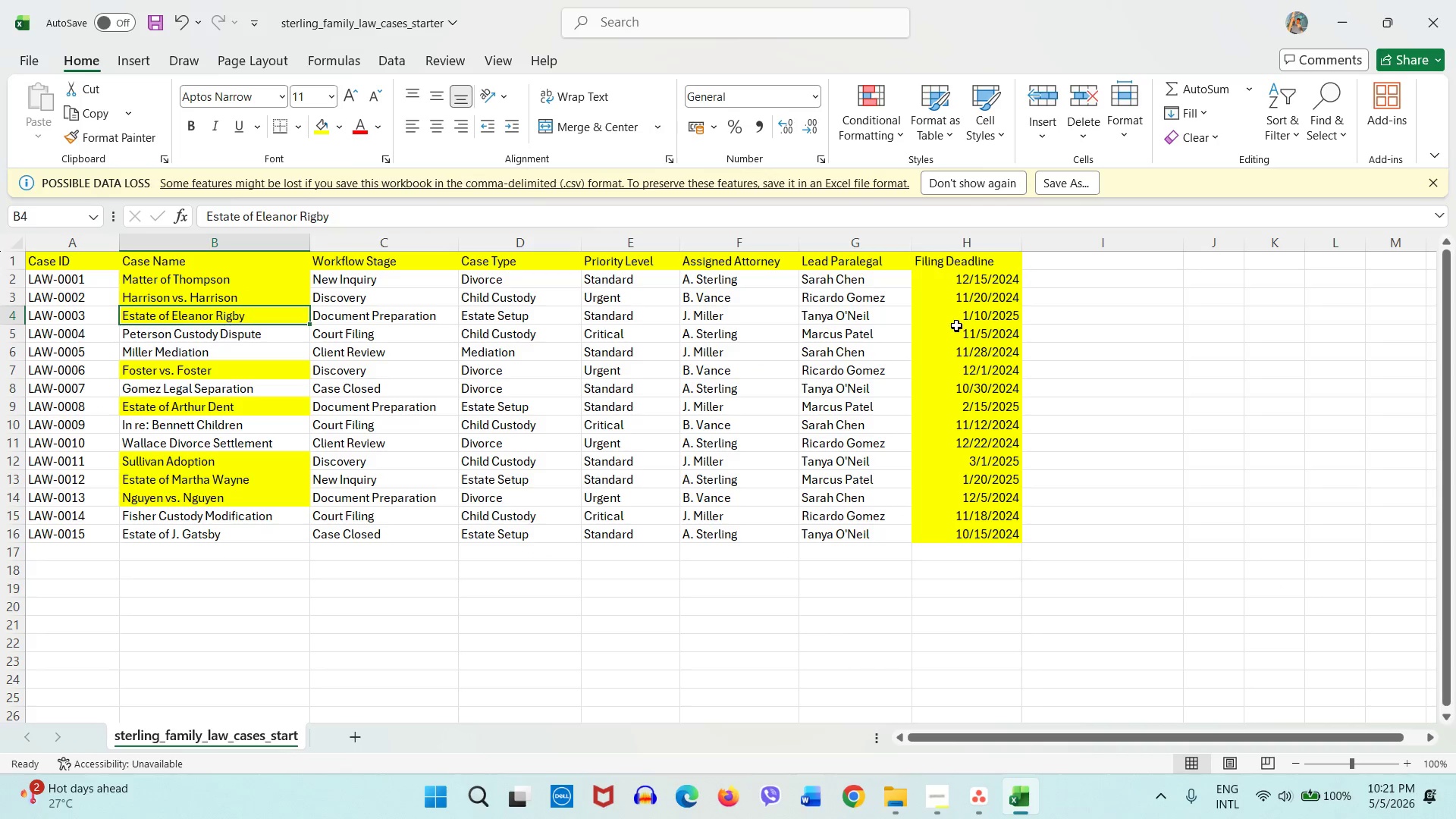 
left_click([958, 322])
 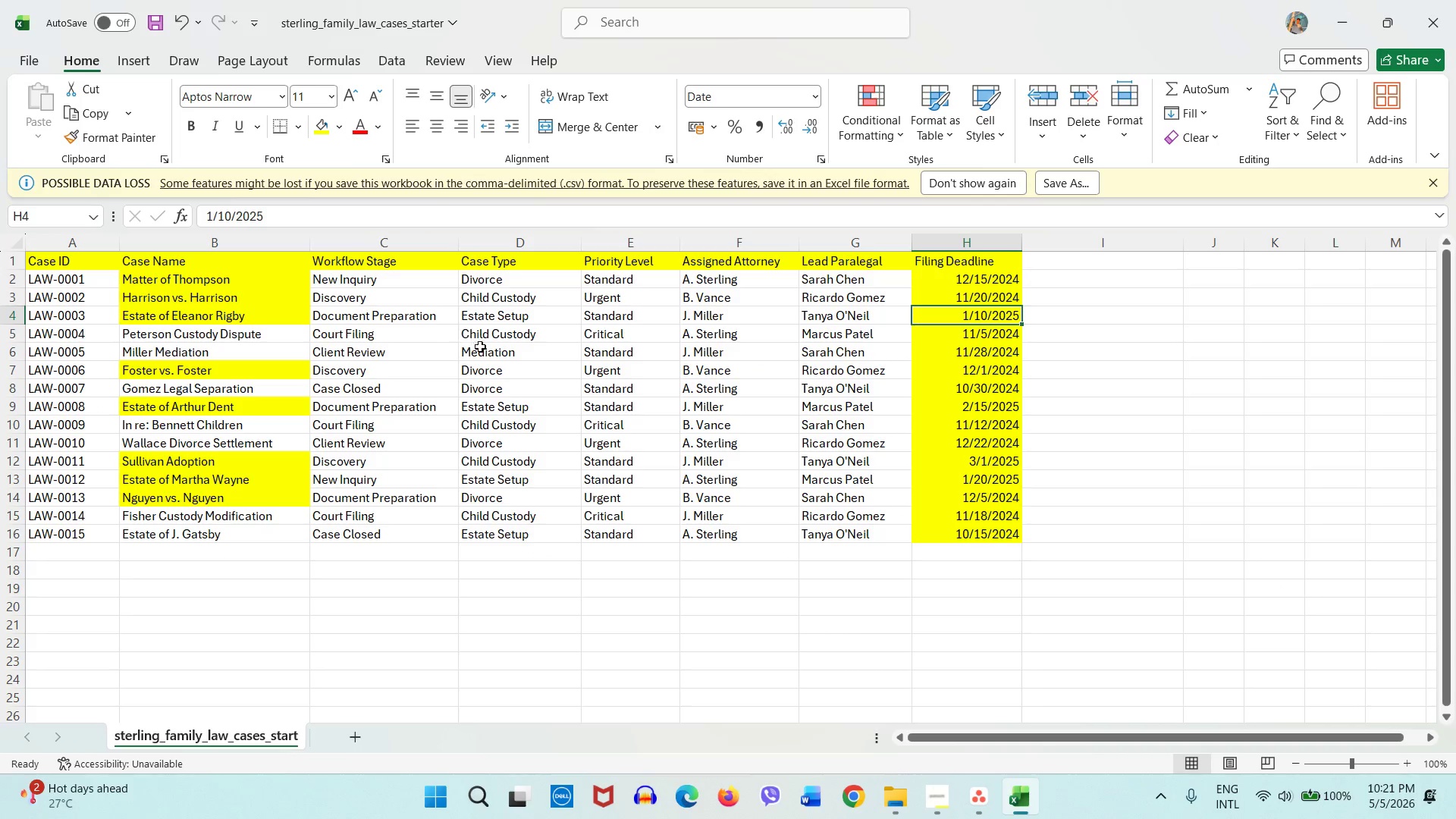 
key(Control+ControlLeft)
 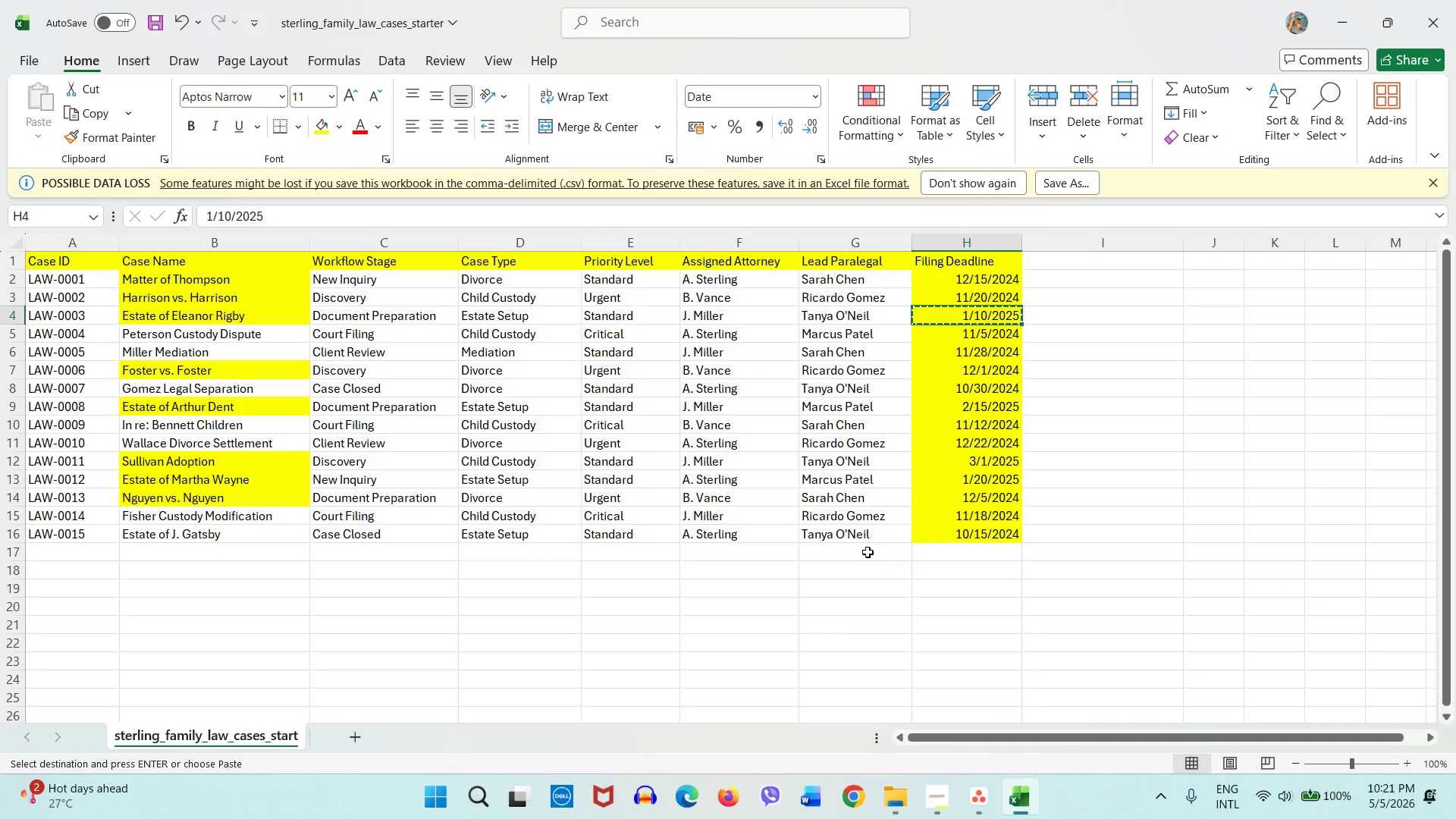 
key(Control+C)
 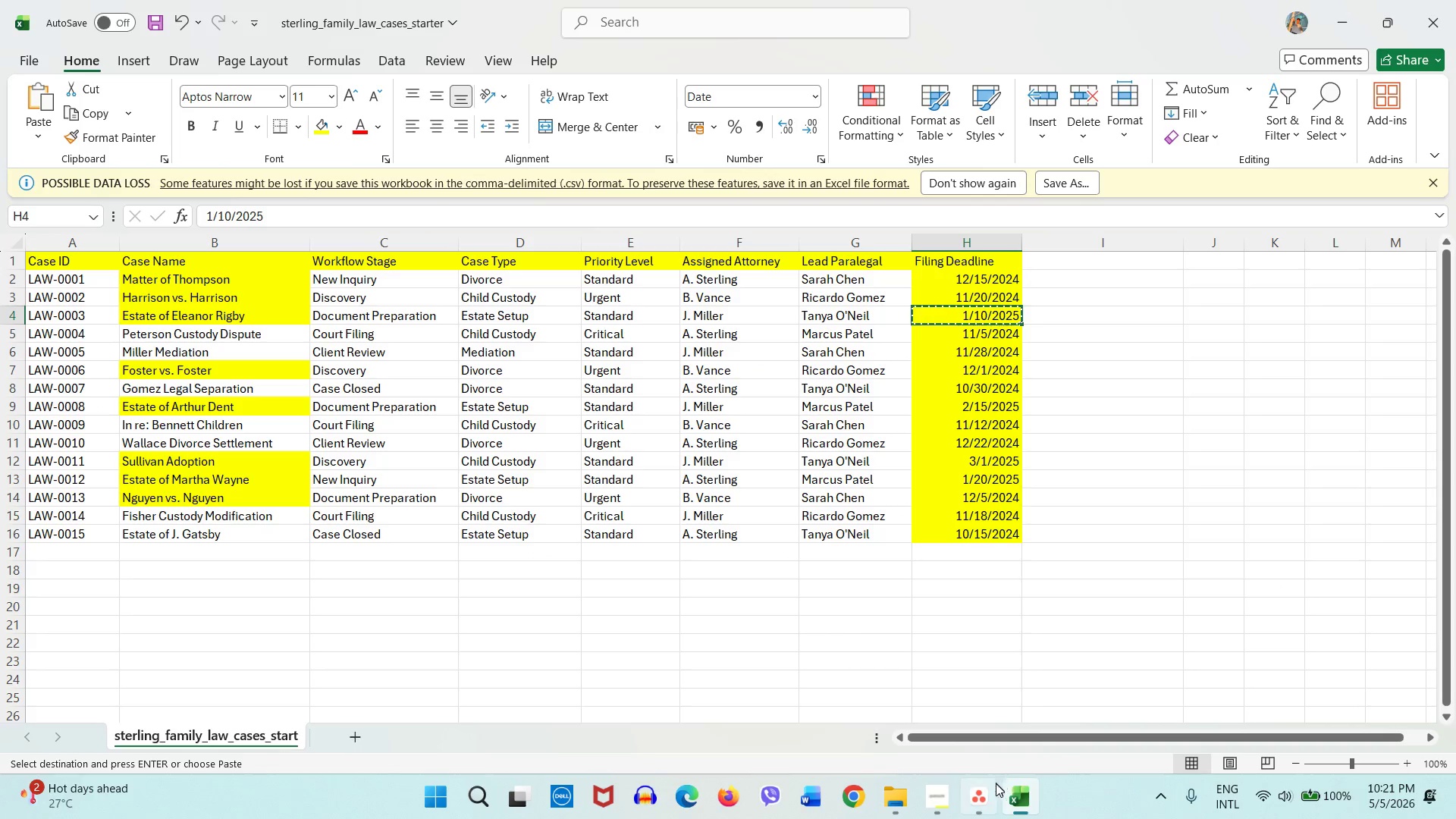 
left_click([988, 796])
 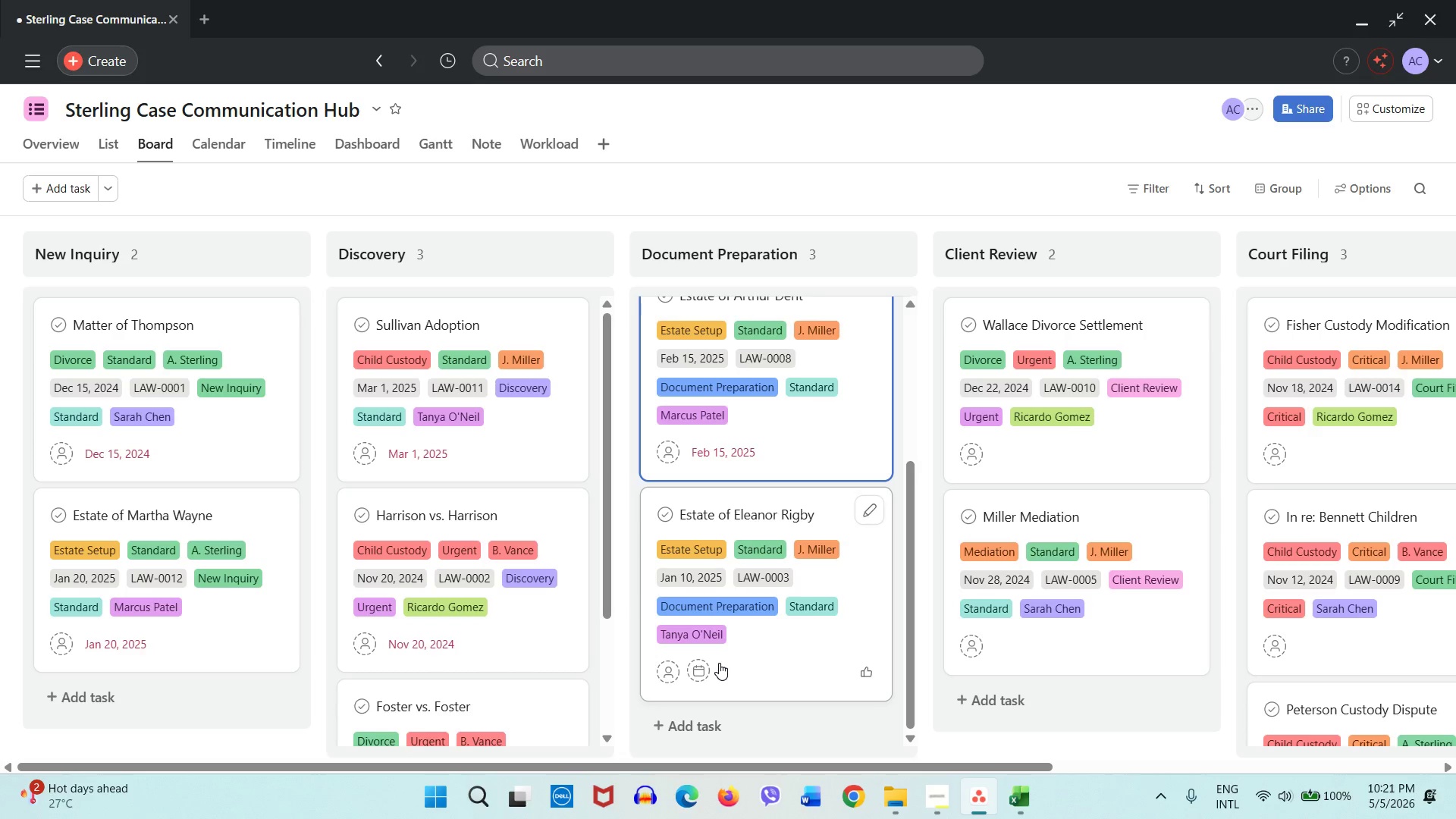 
left_click([704, 667])
 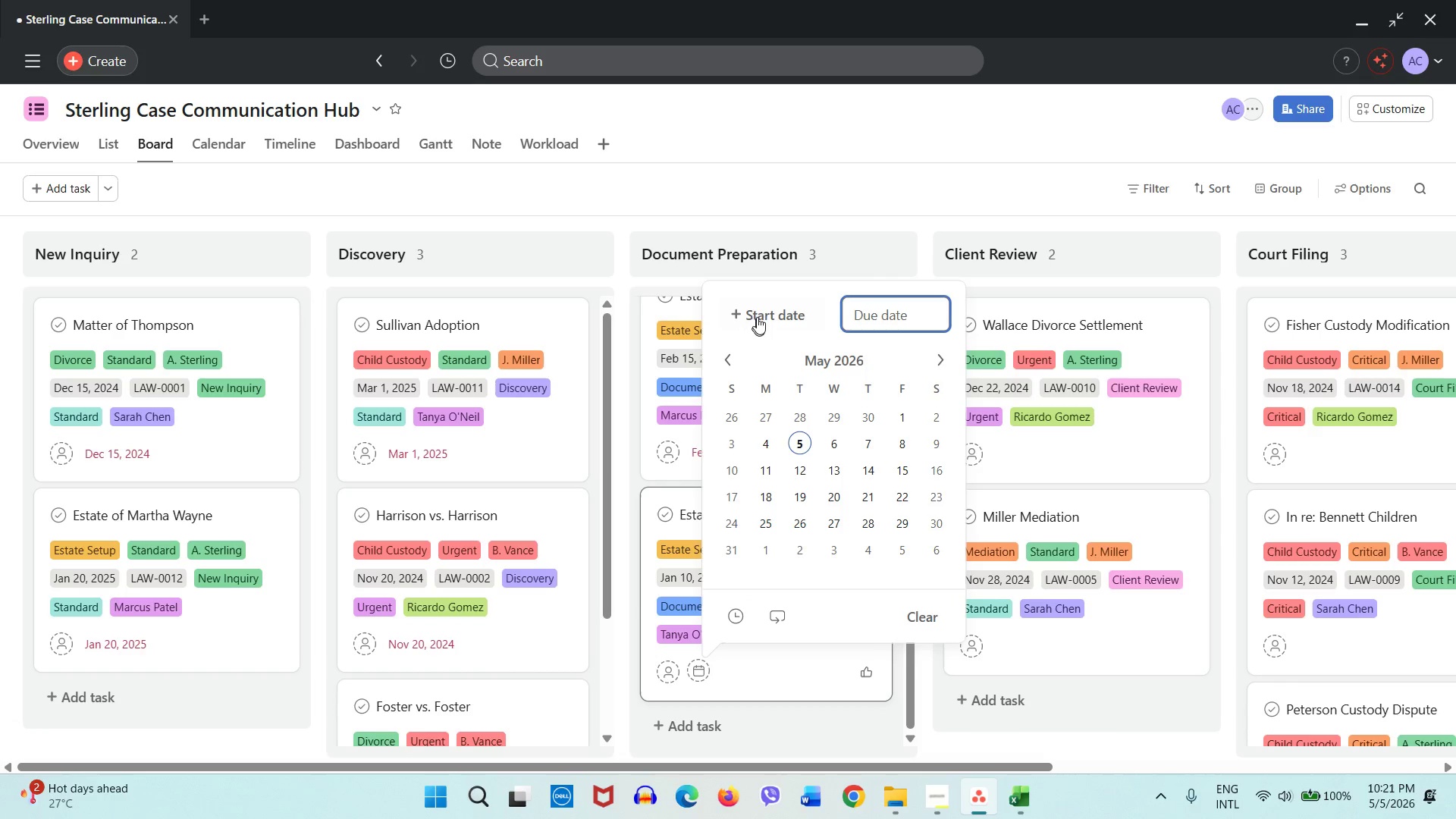 
left_click([759, 315])
 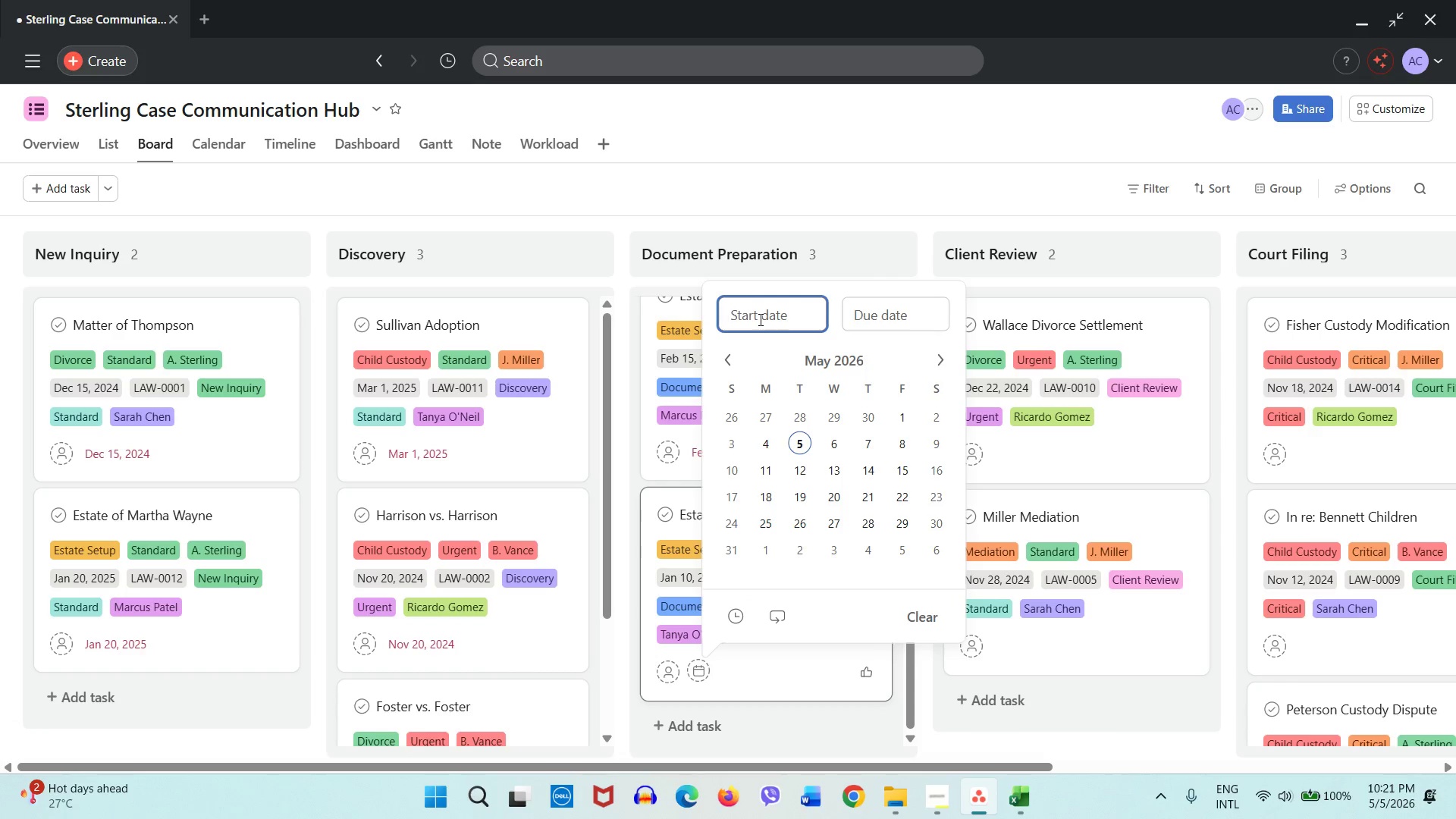 
key(Control+ControlLeft)
 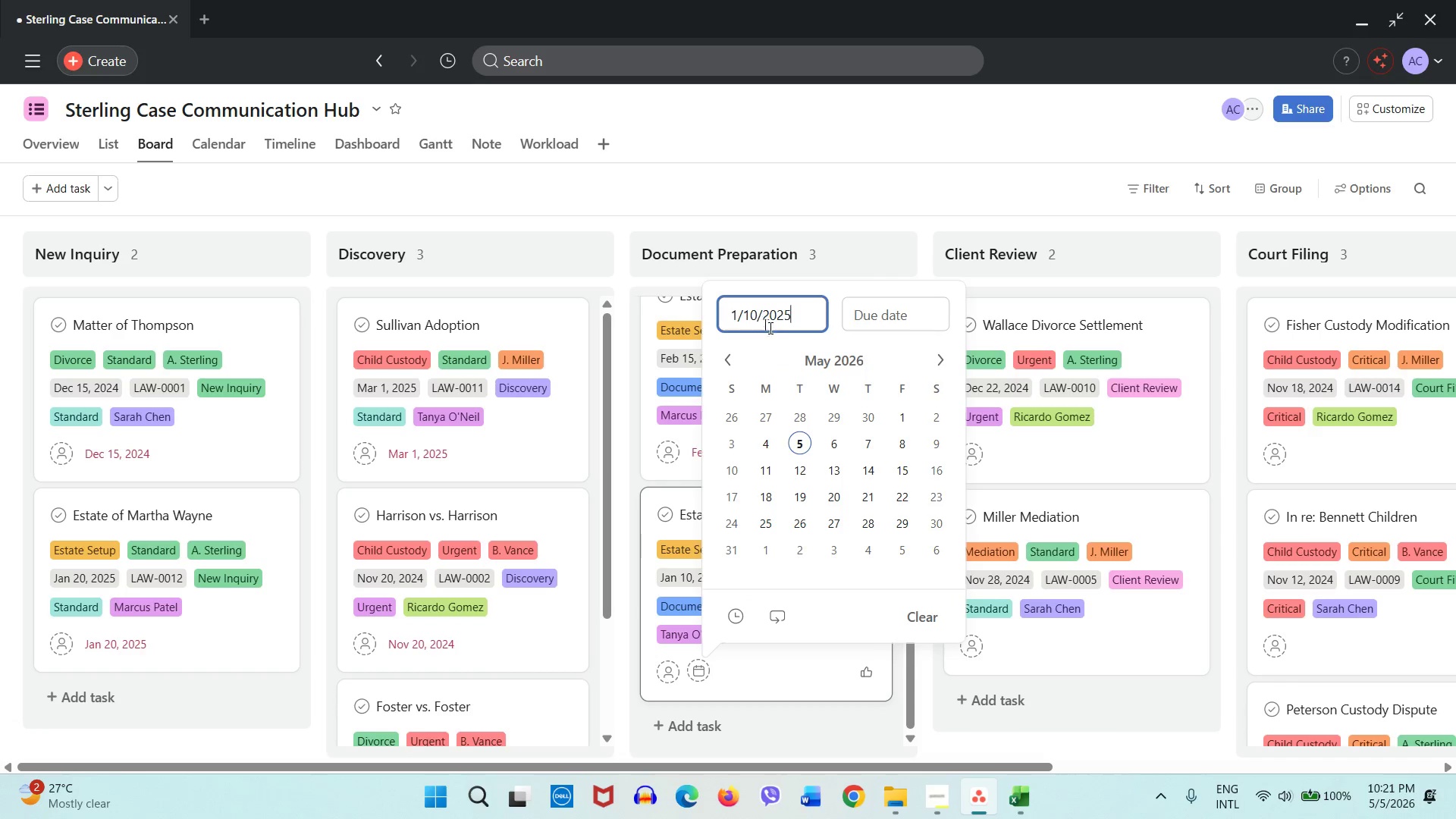 
key(Control+V)
 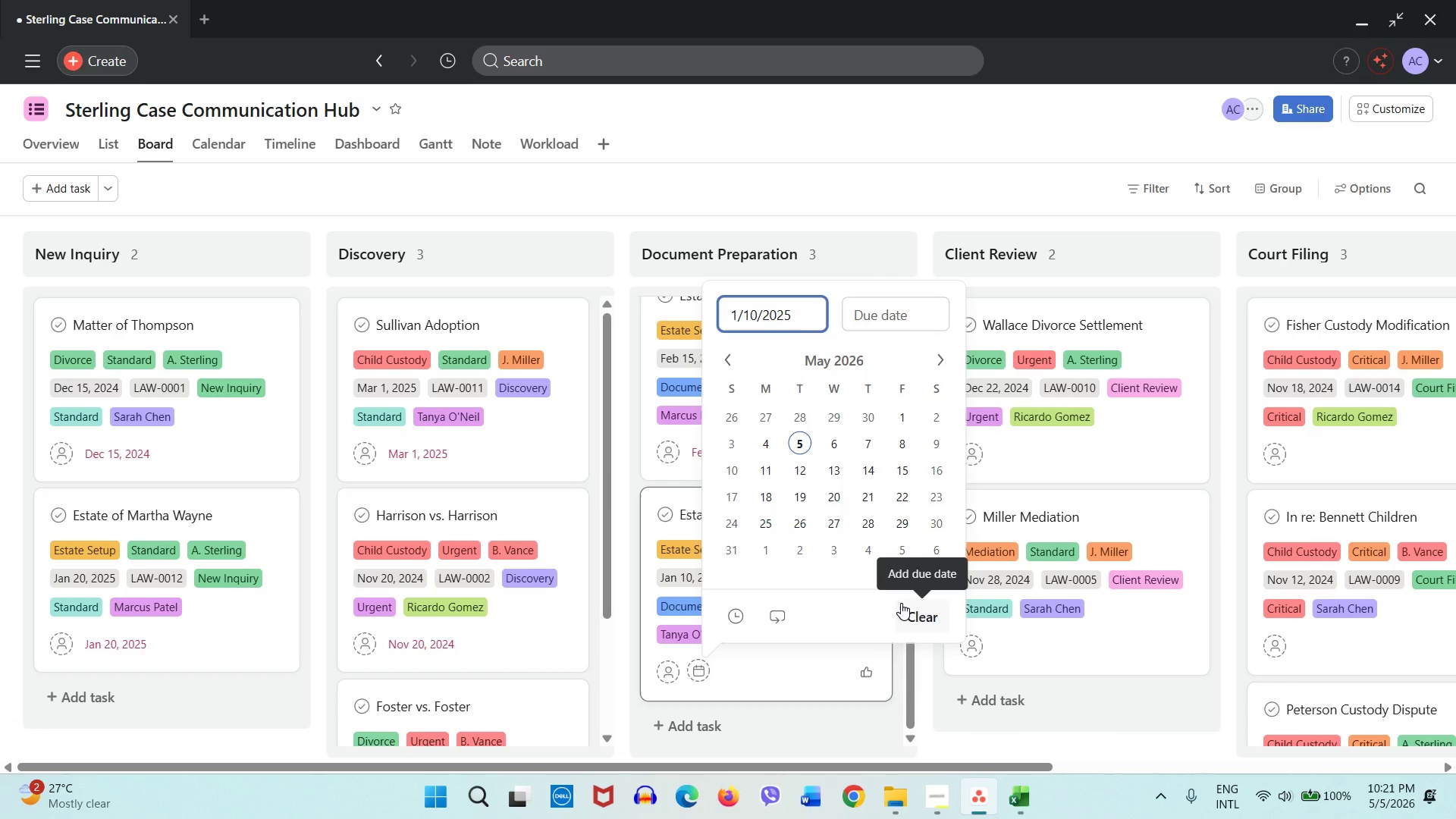 
key(Enter)
 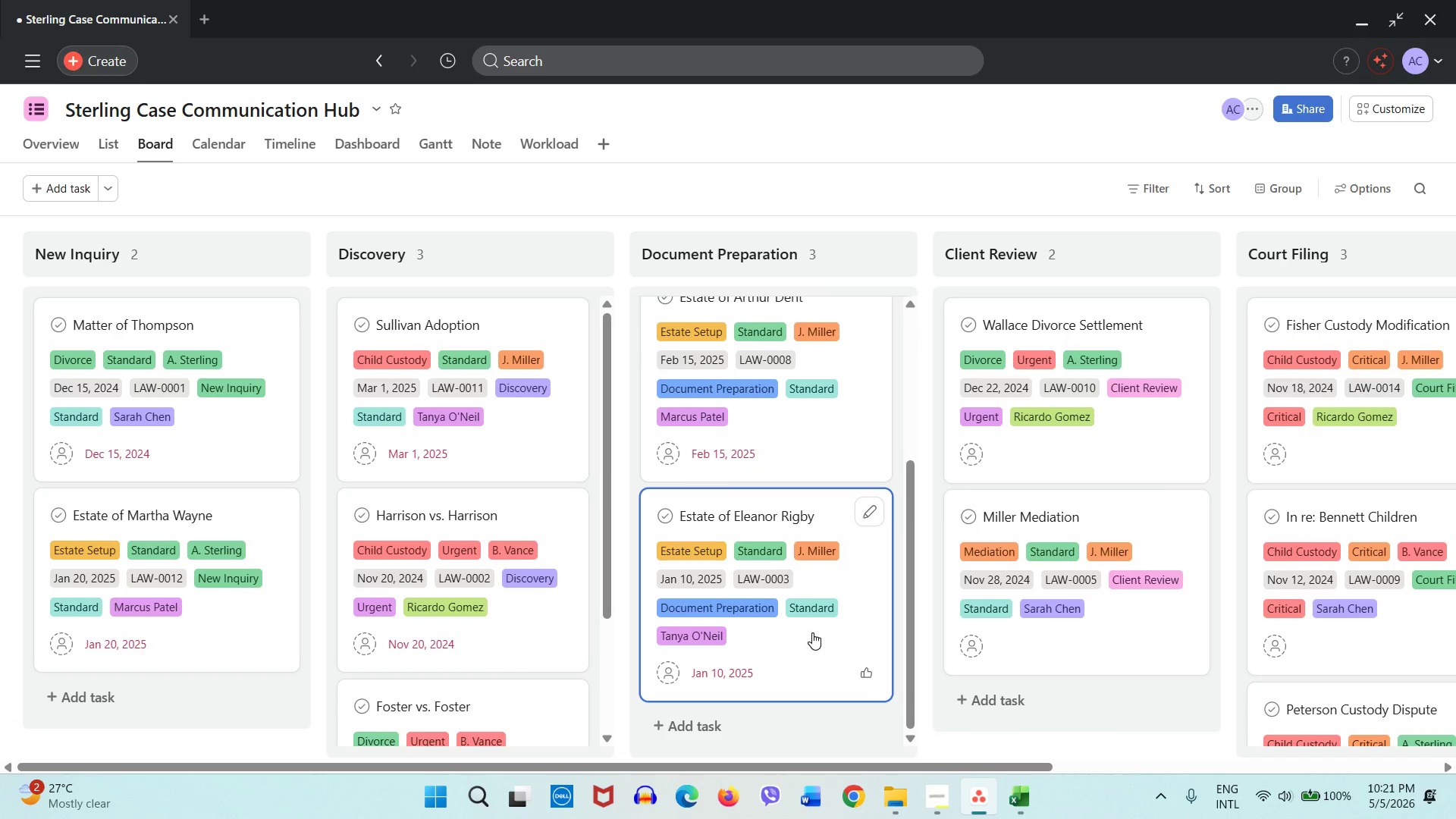 
scroll: coordinate [959, 589], scroll_direction: up, amount: 18.0
 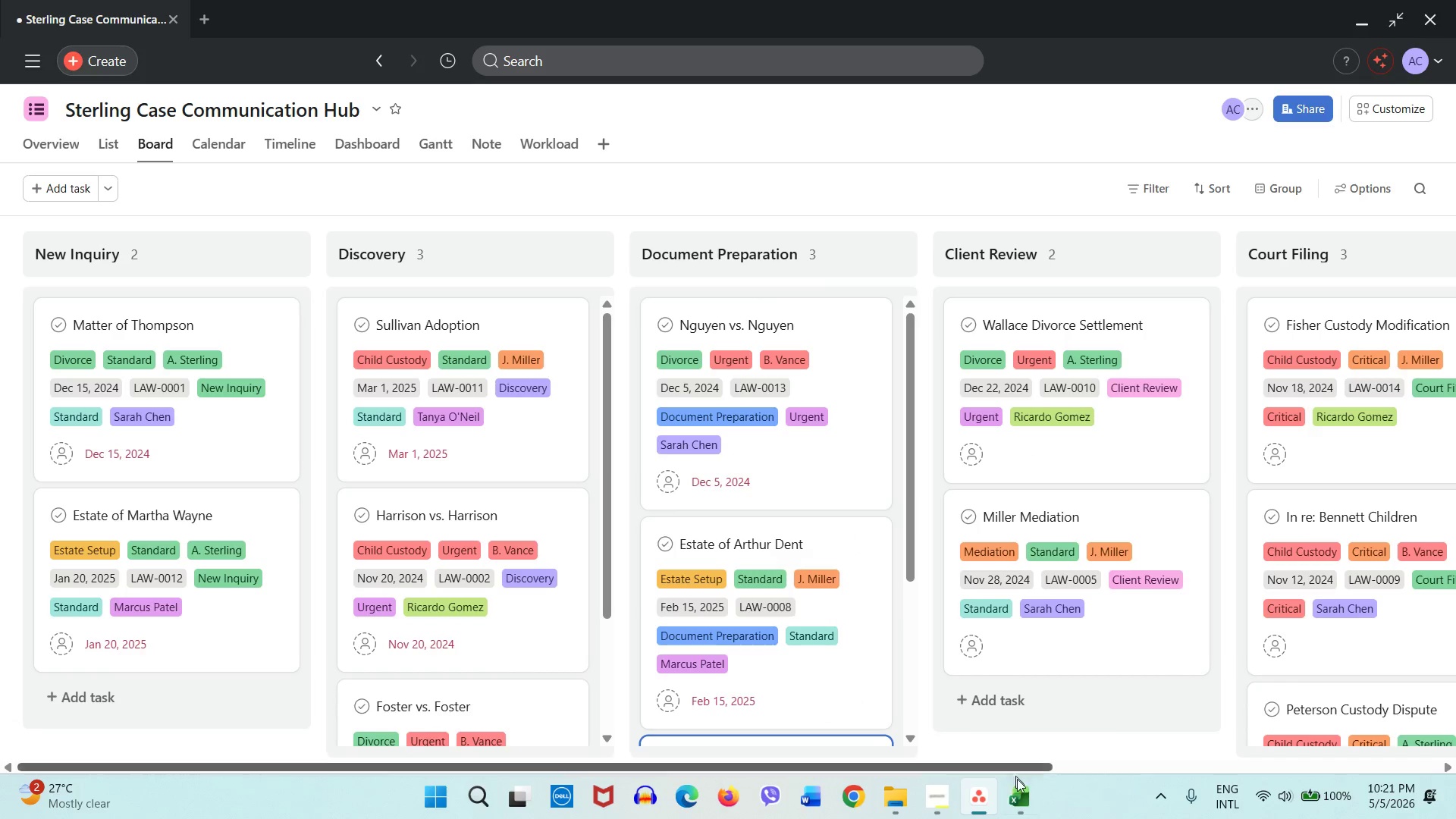 
left_click([1021, 801])
 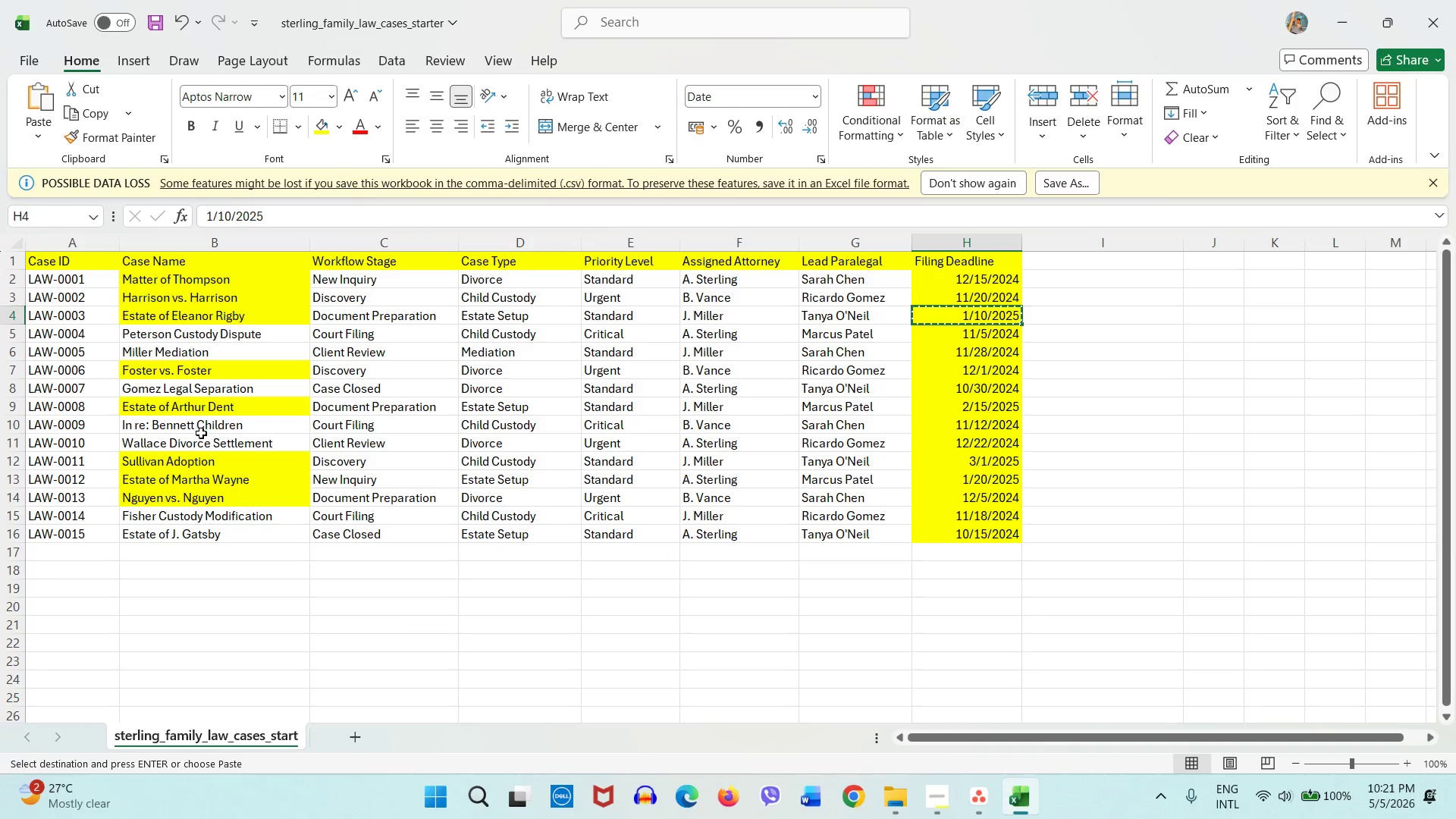 
left_click([201, 444])
 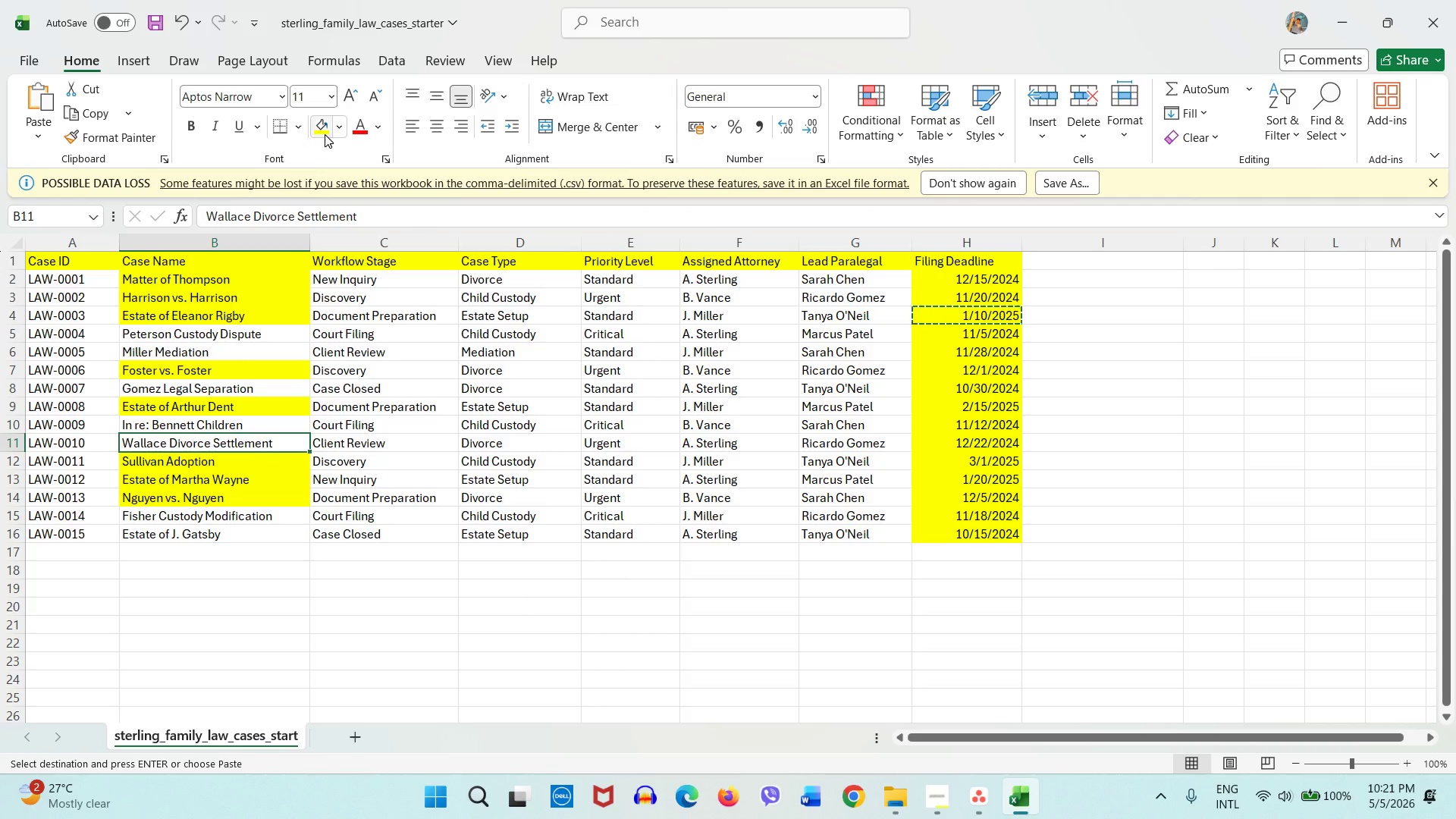 
left_click([325, 134])
 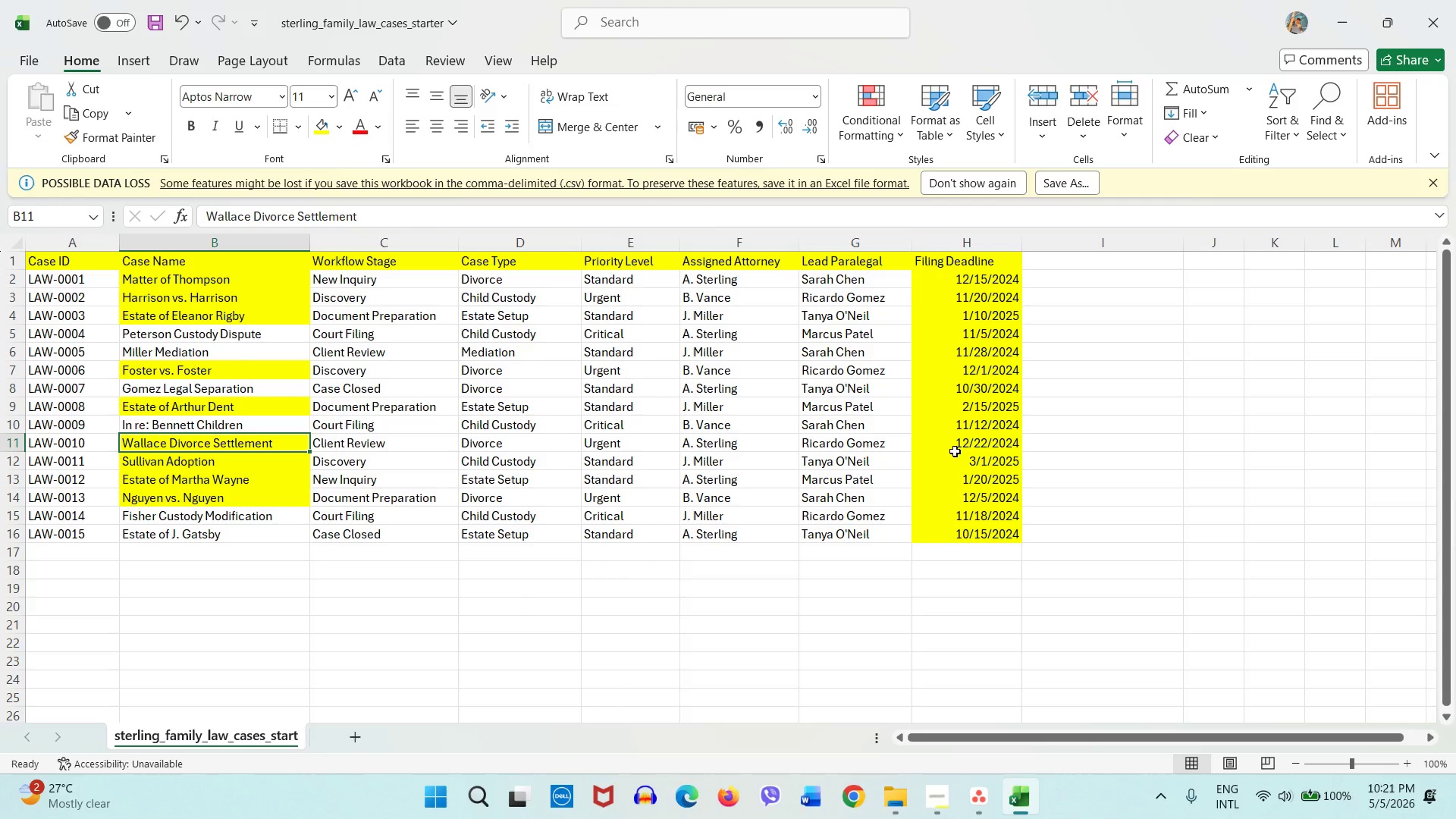 
left_click([969, 449])
 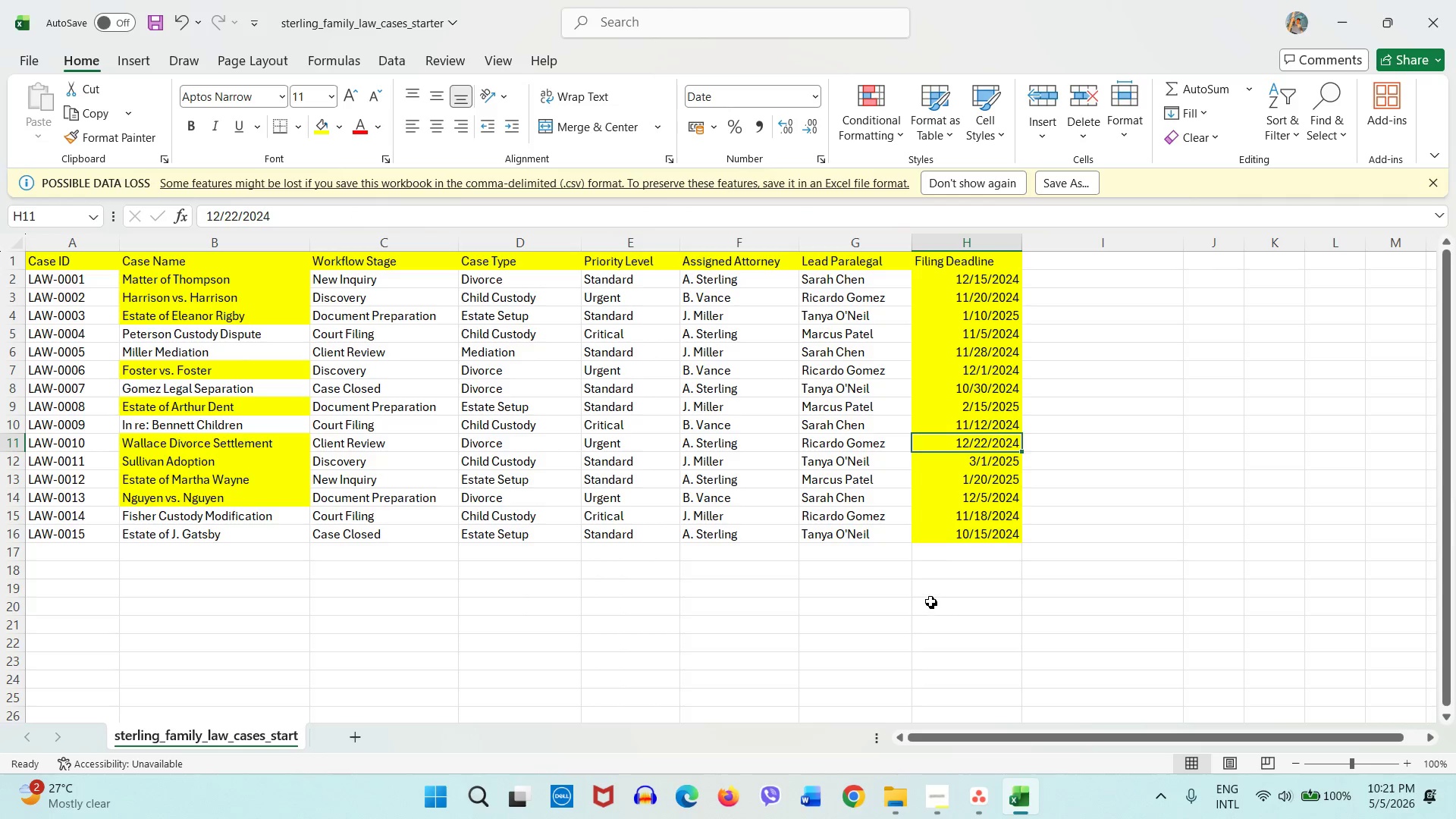 
key(Control+C)
 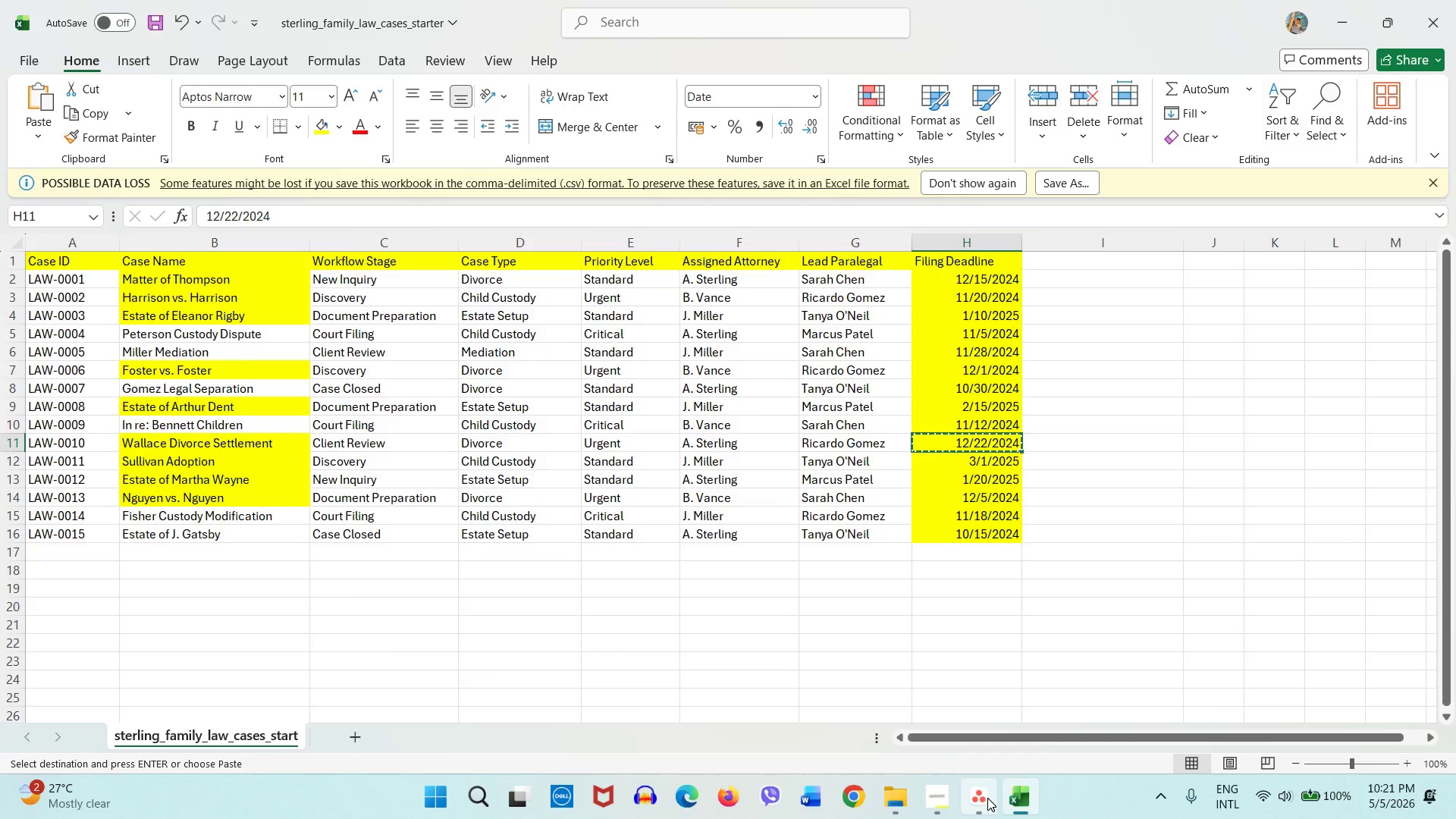 
left_click([987, 798])
 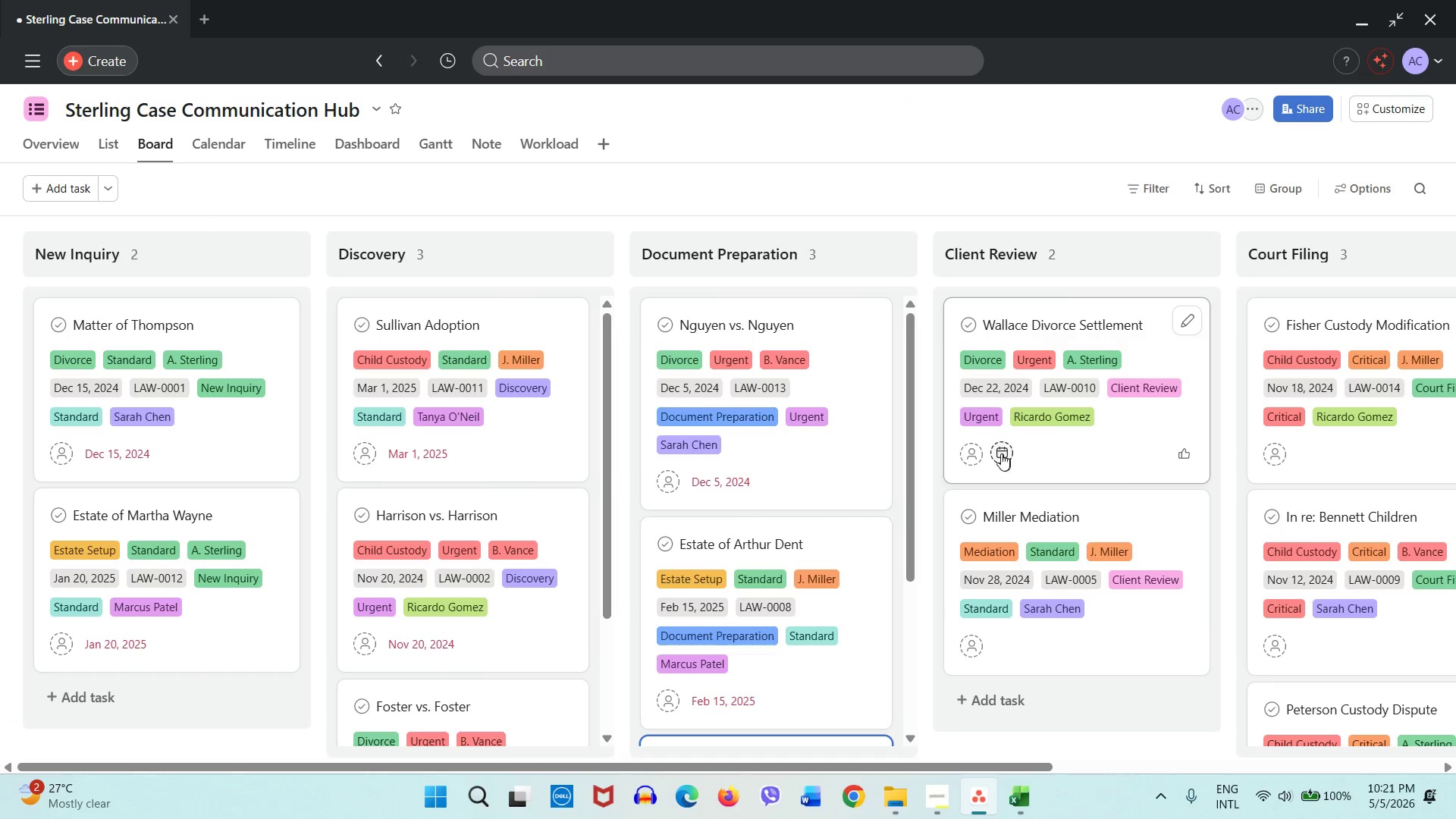 
left_click([999, 453])
 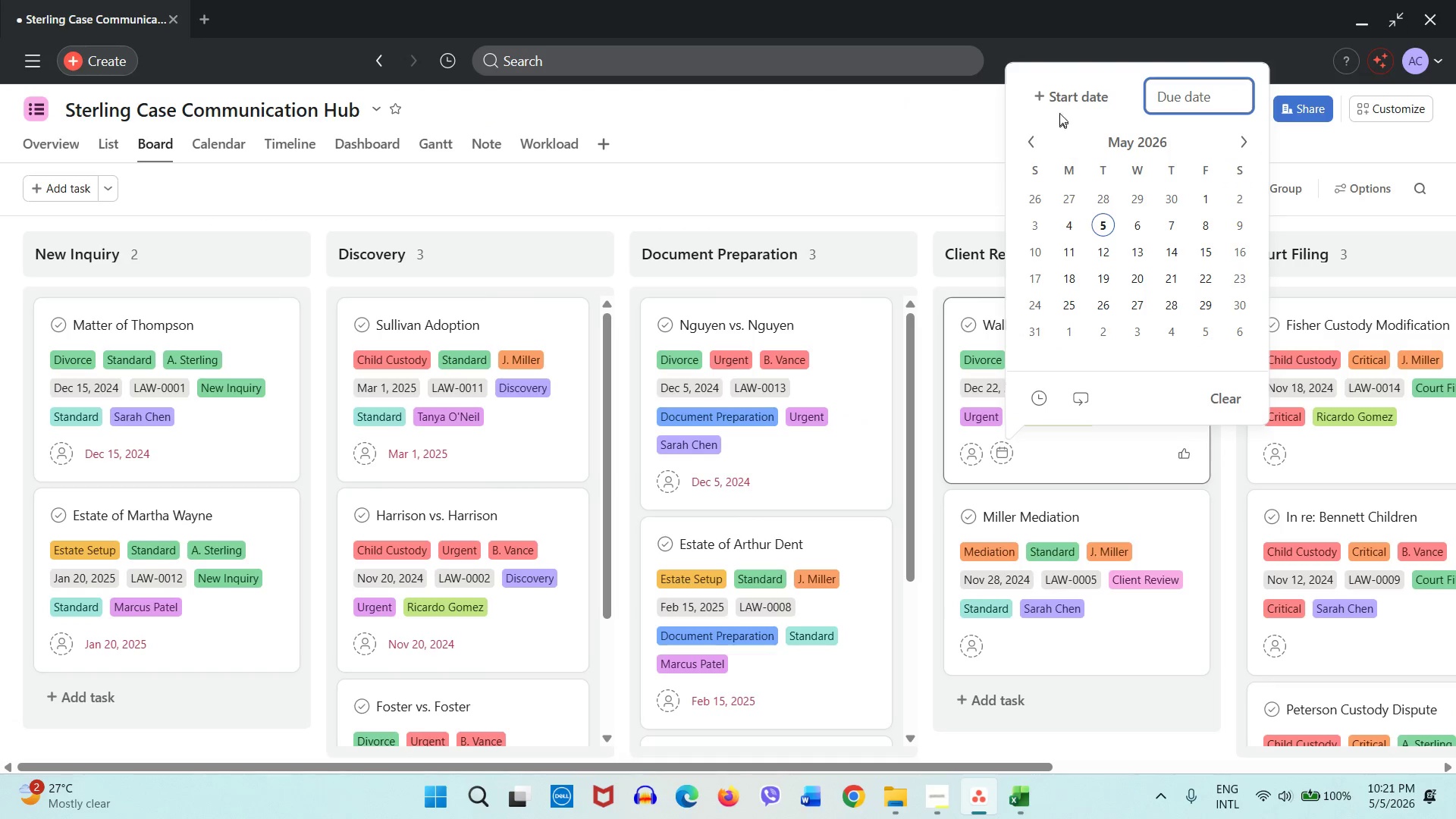 
left_click([1059, 96])
 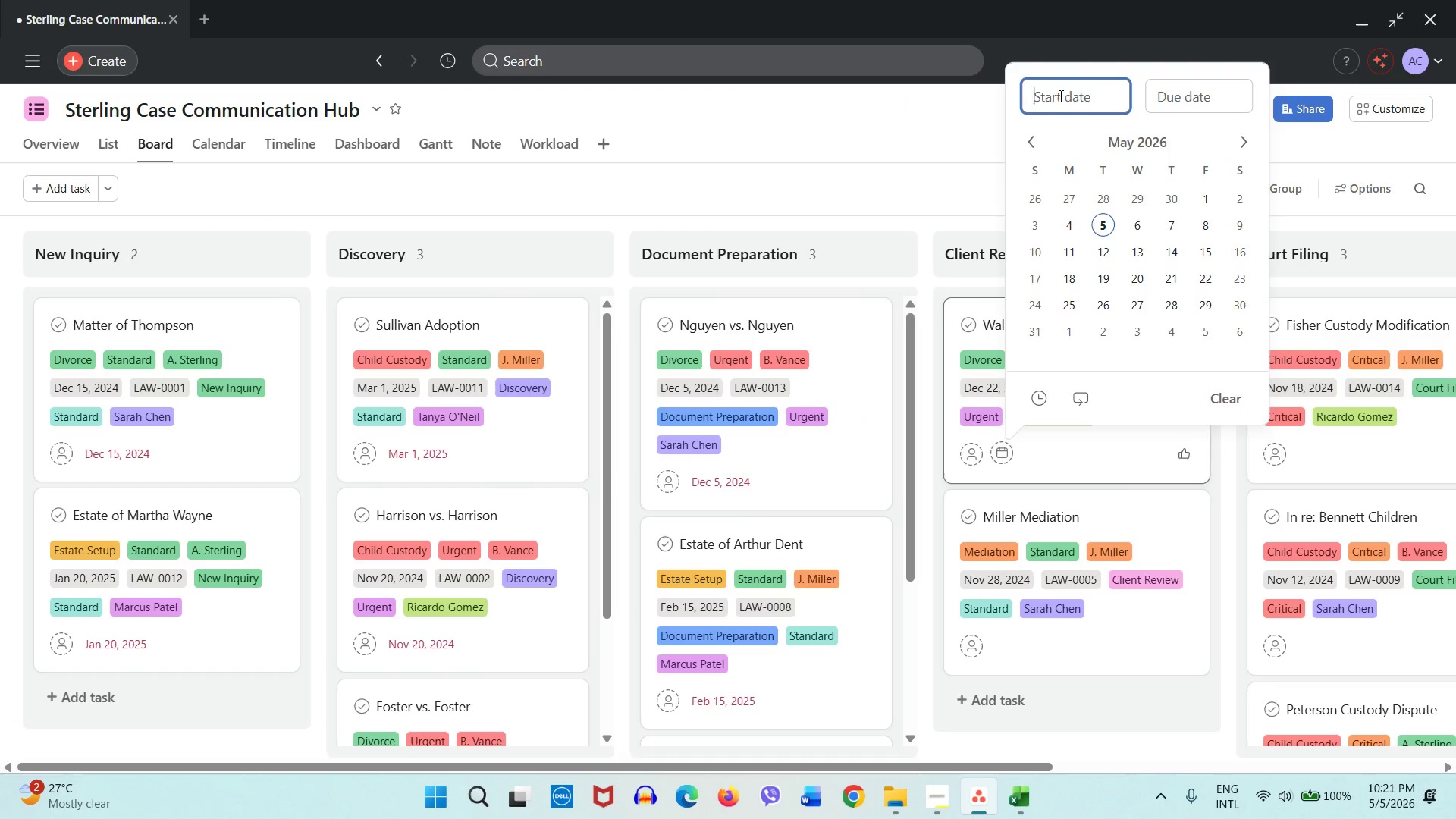 
key(Control+V)
 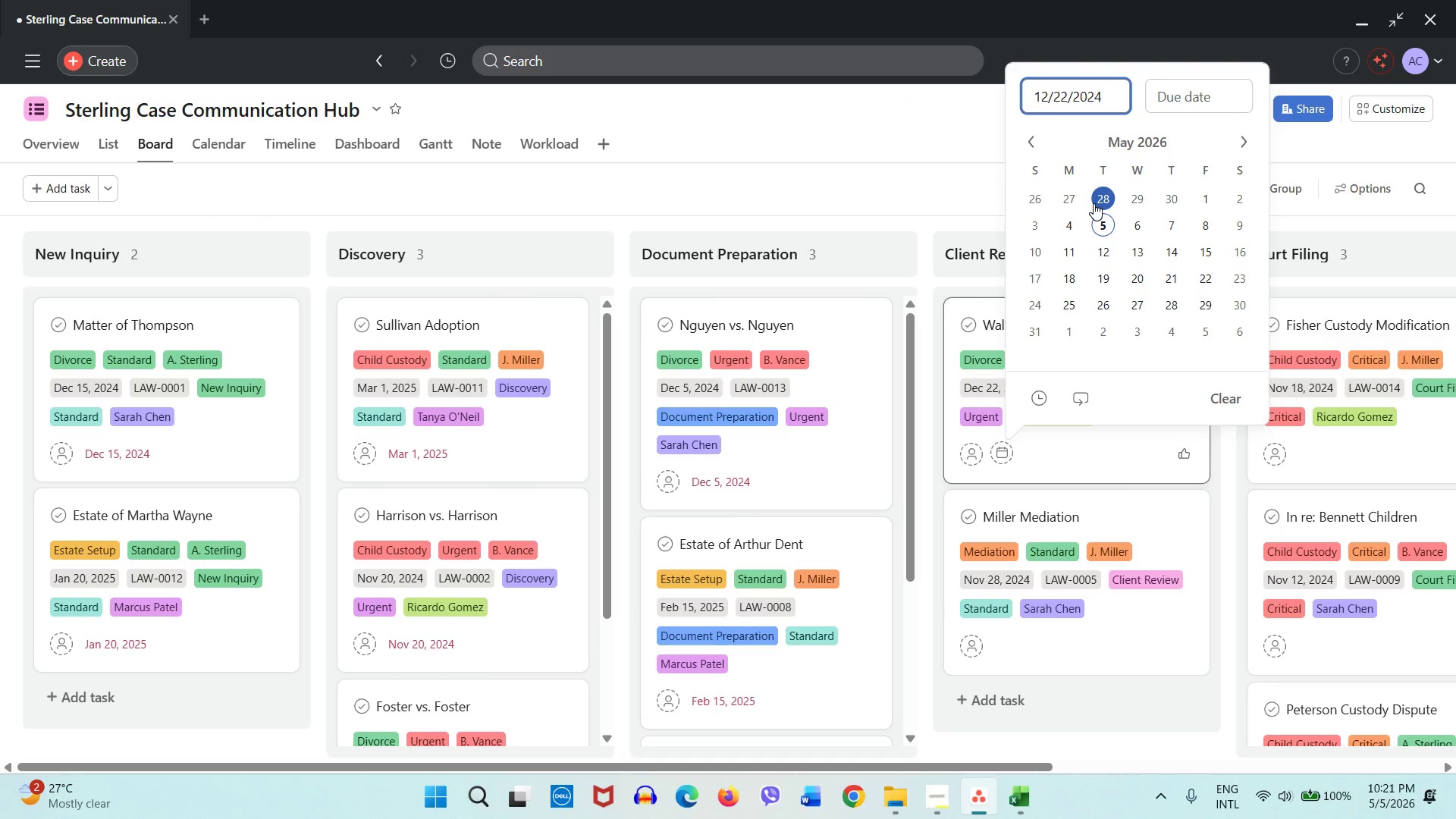 
key(Enter)
 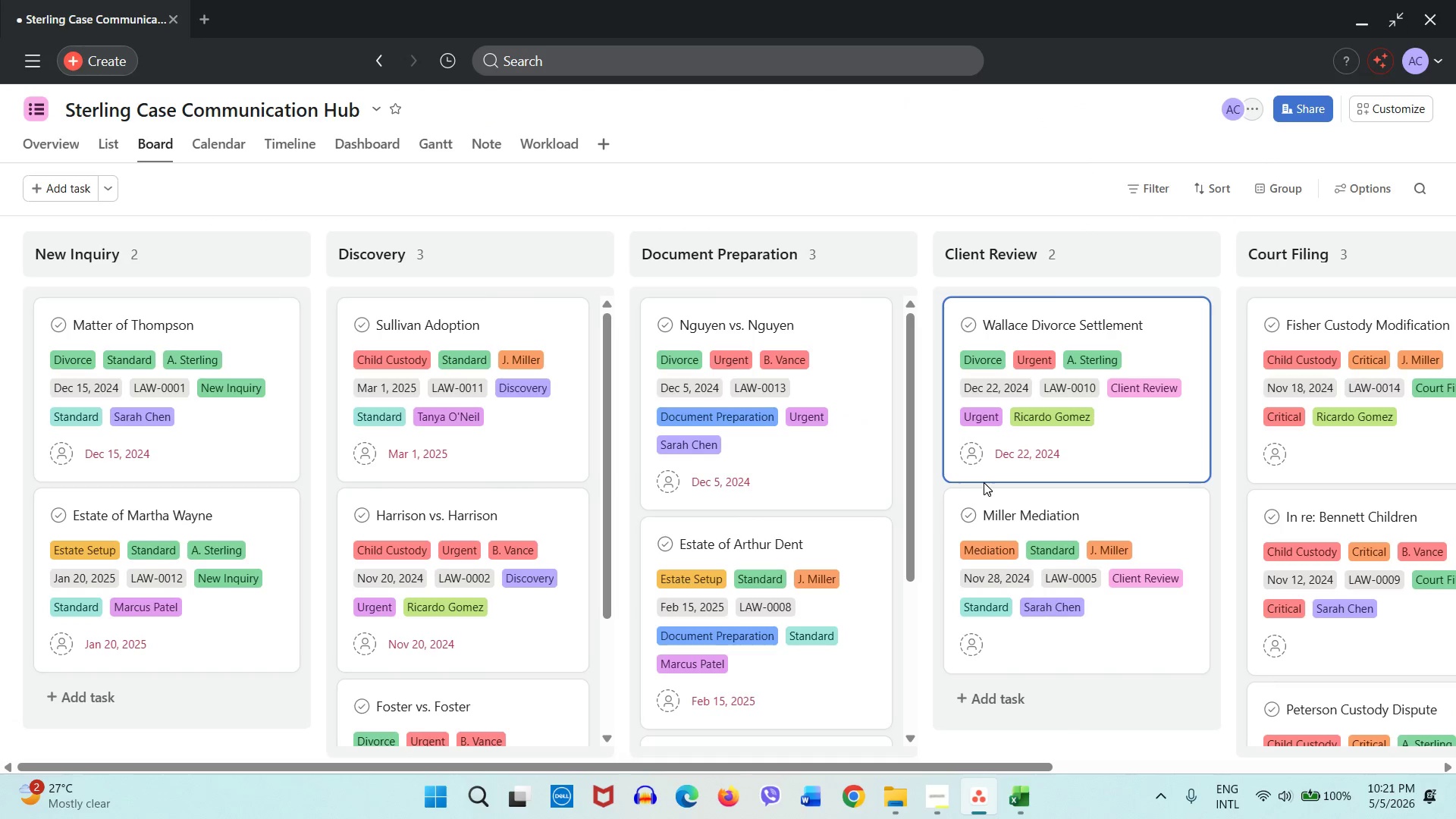 
scroll: coordinate [984, 487], scroll_direction: down, amount: 2.0
 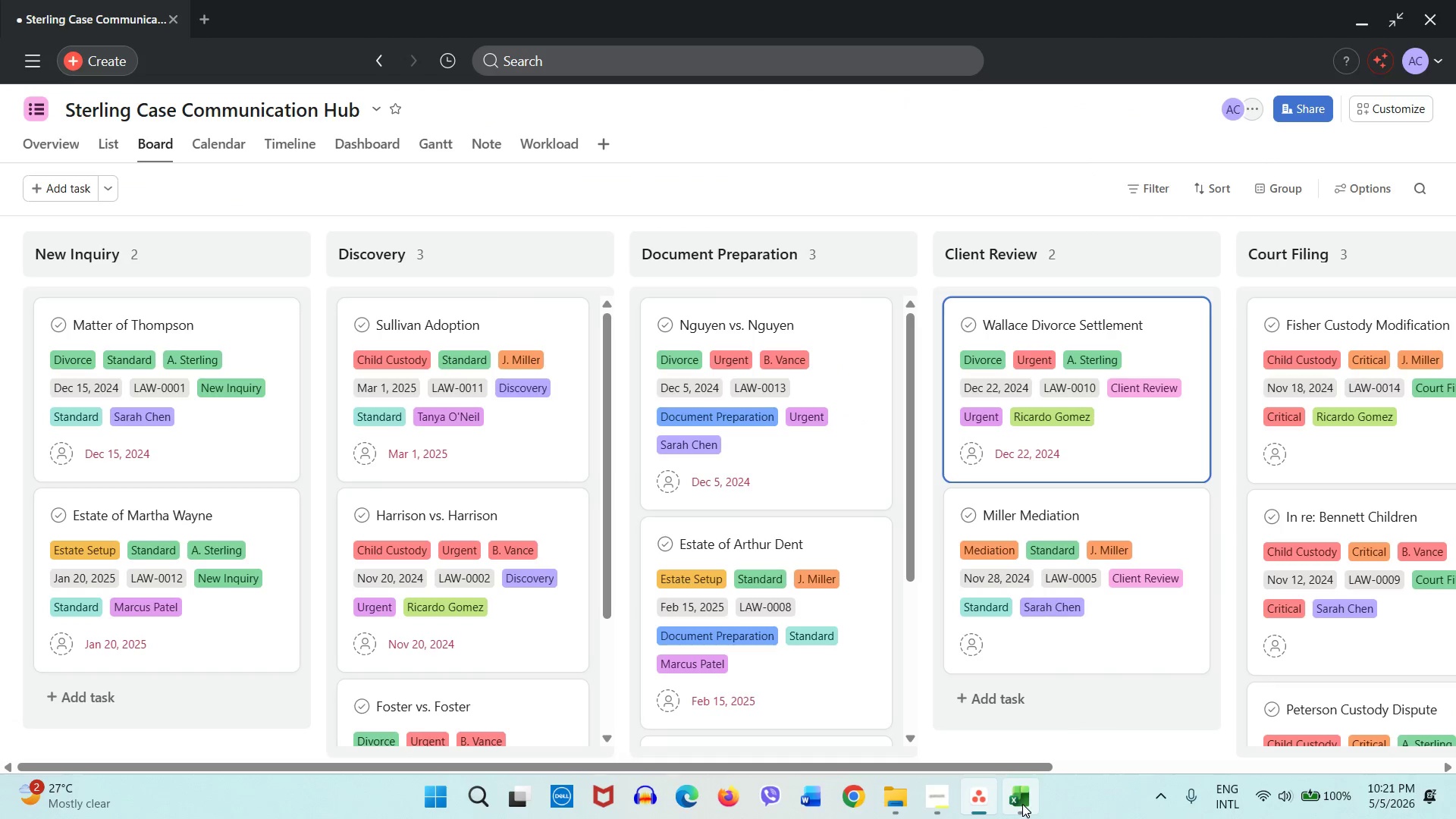 
left_click([1022, 804])
 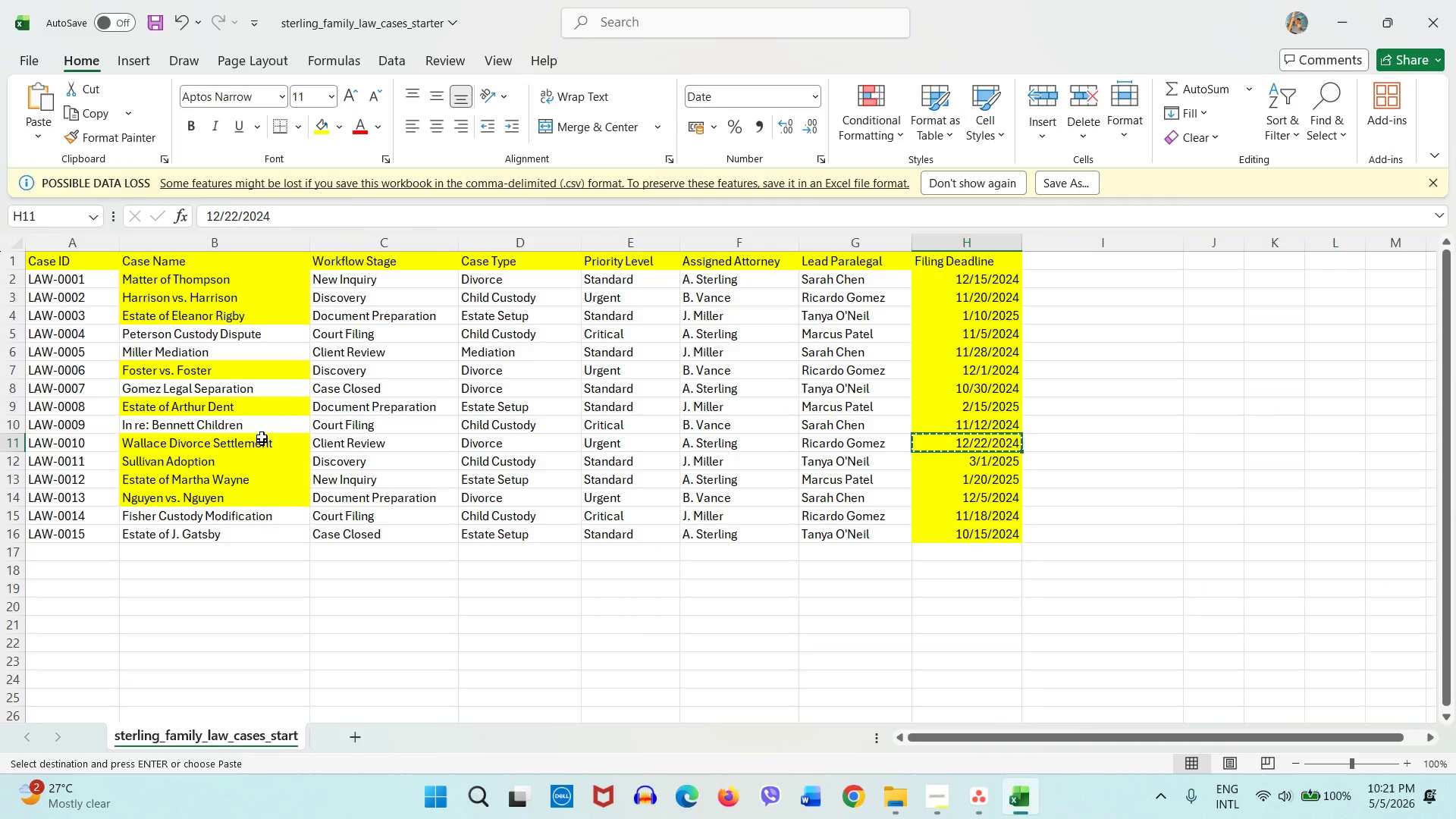 
left_click([249, 356])
 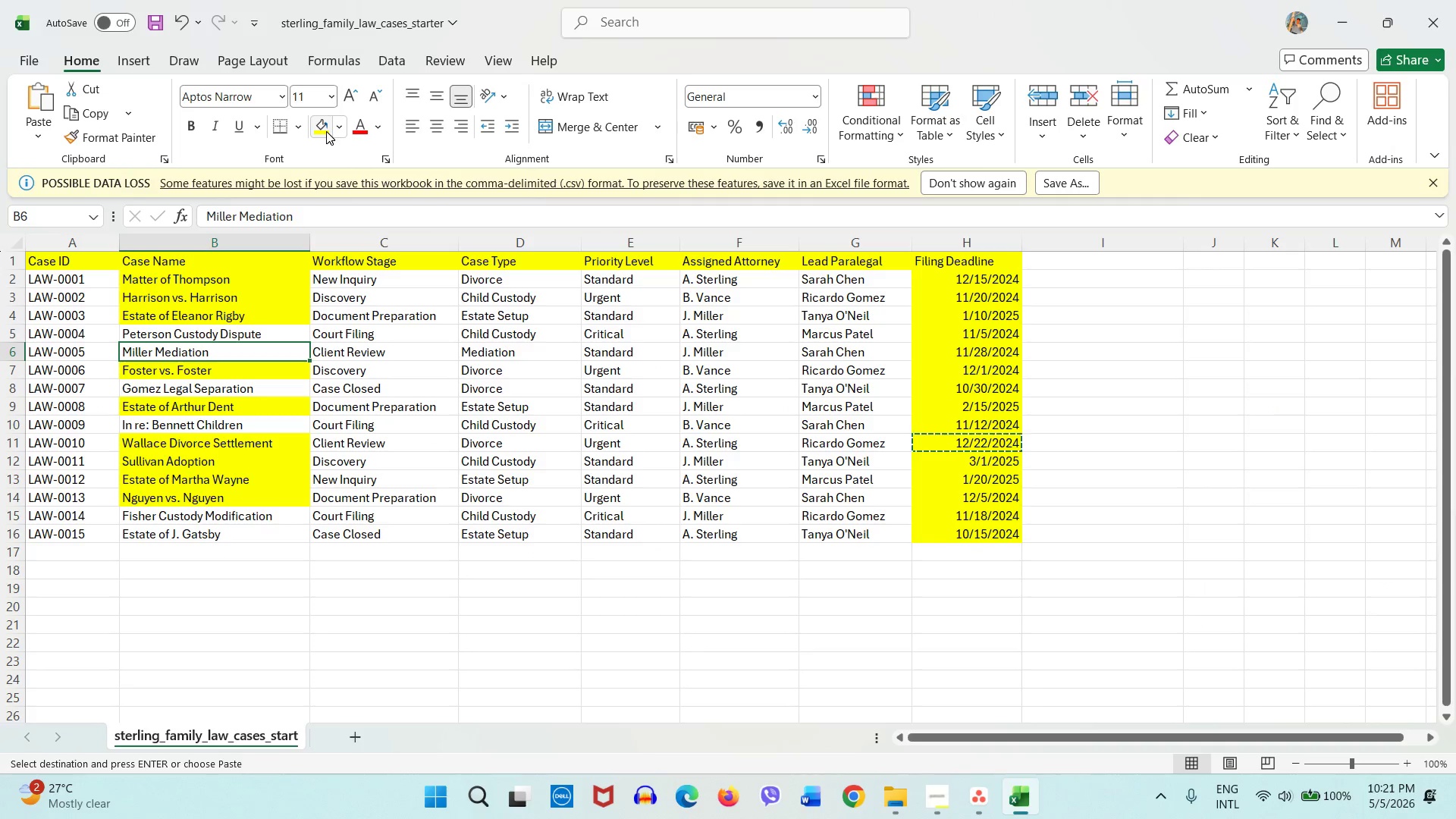 
left_click([326, 131])
 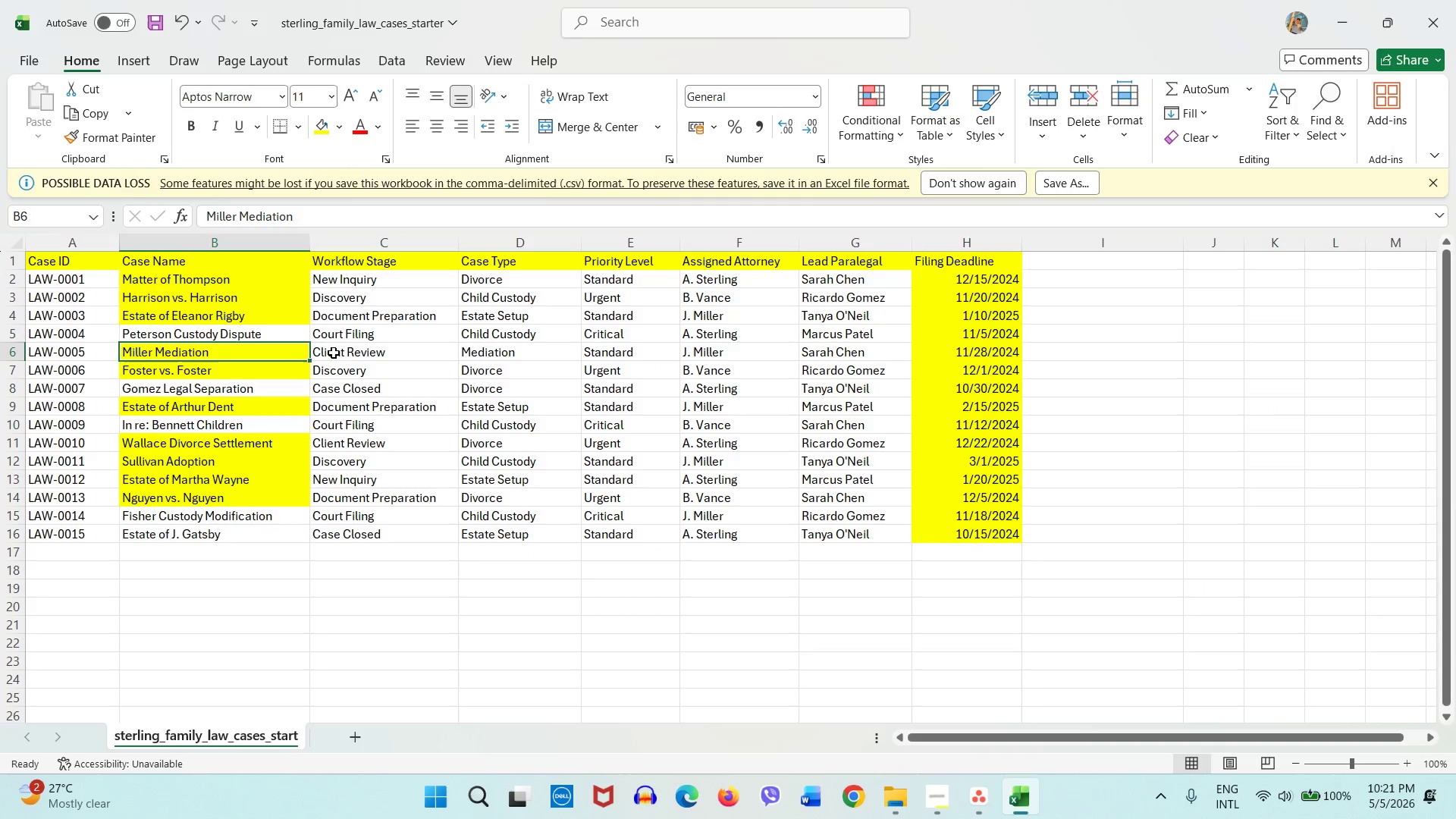 
left_click_drag(start_coordinate=[344, 352], to_coordinate=[876, 353])
 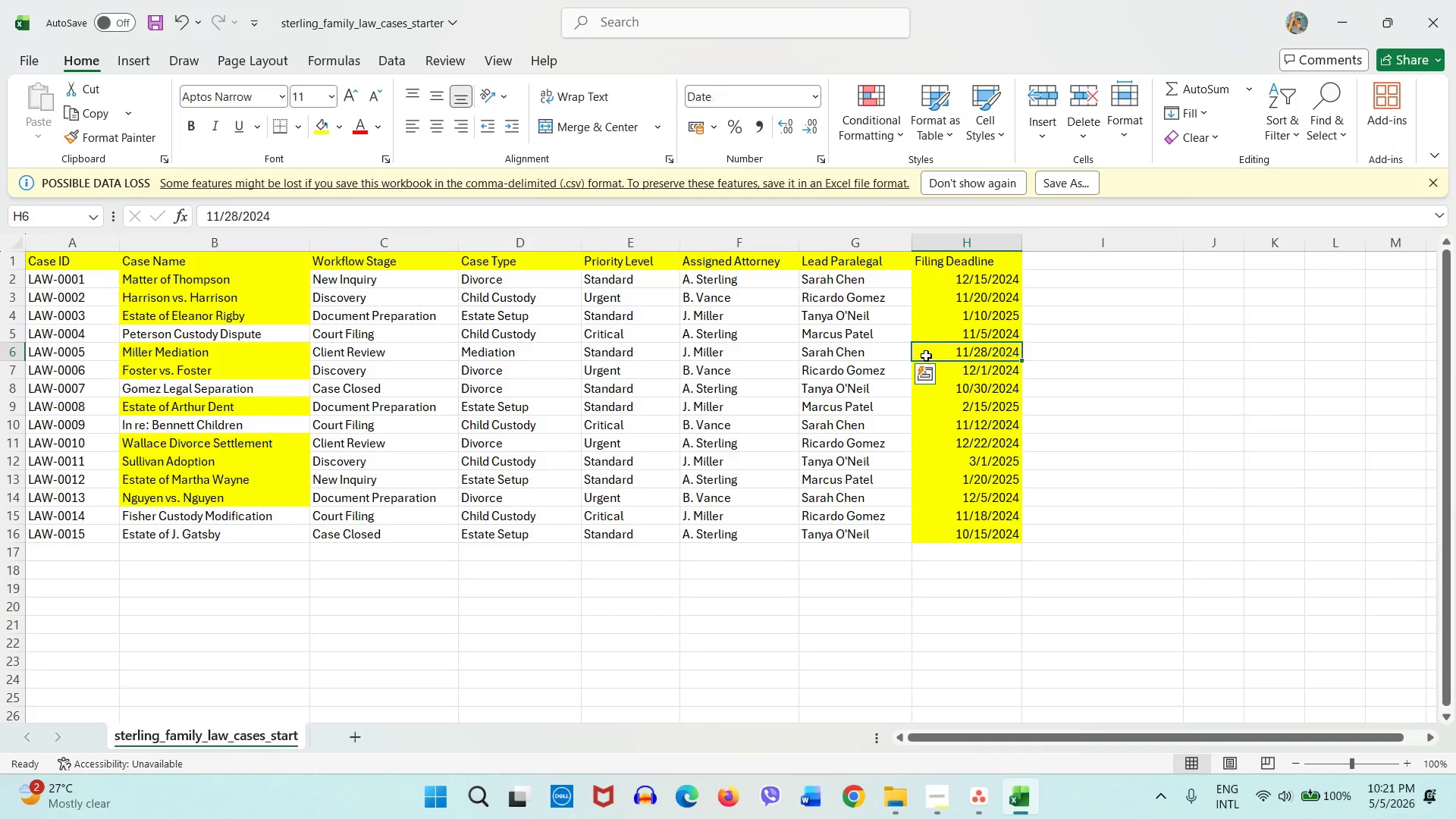 
left_click([926, 356])
 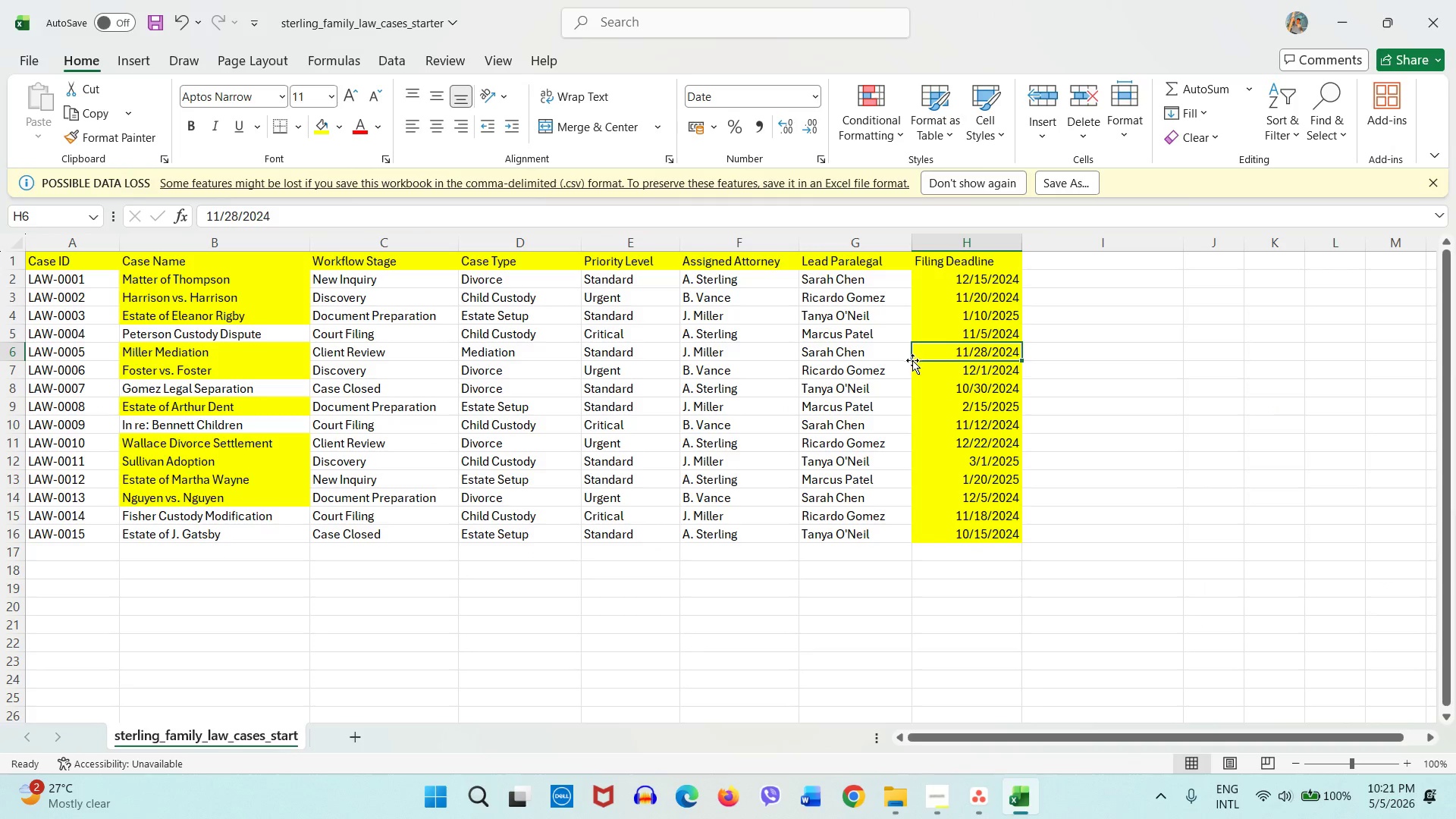 
key(Control+ControlLeft)
 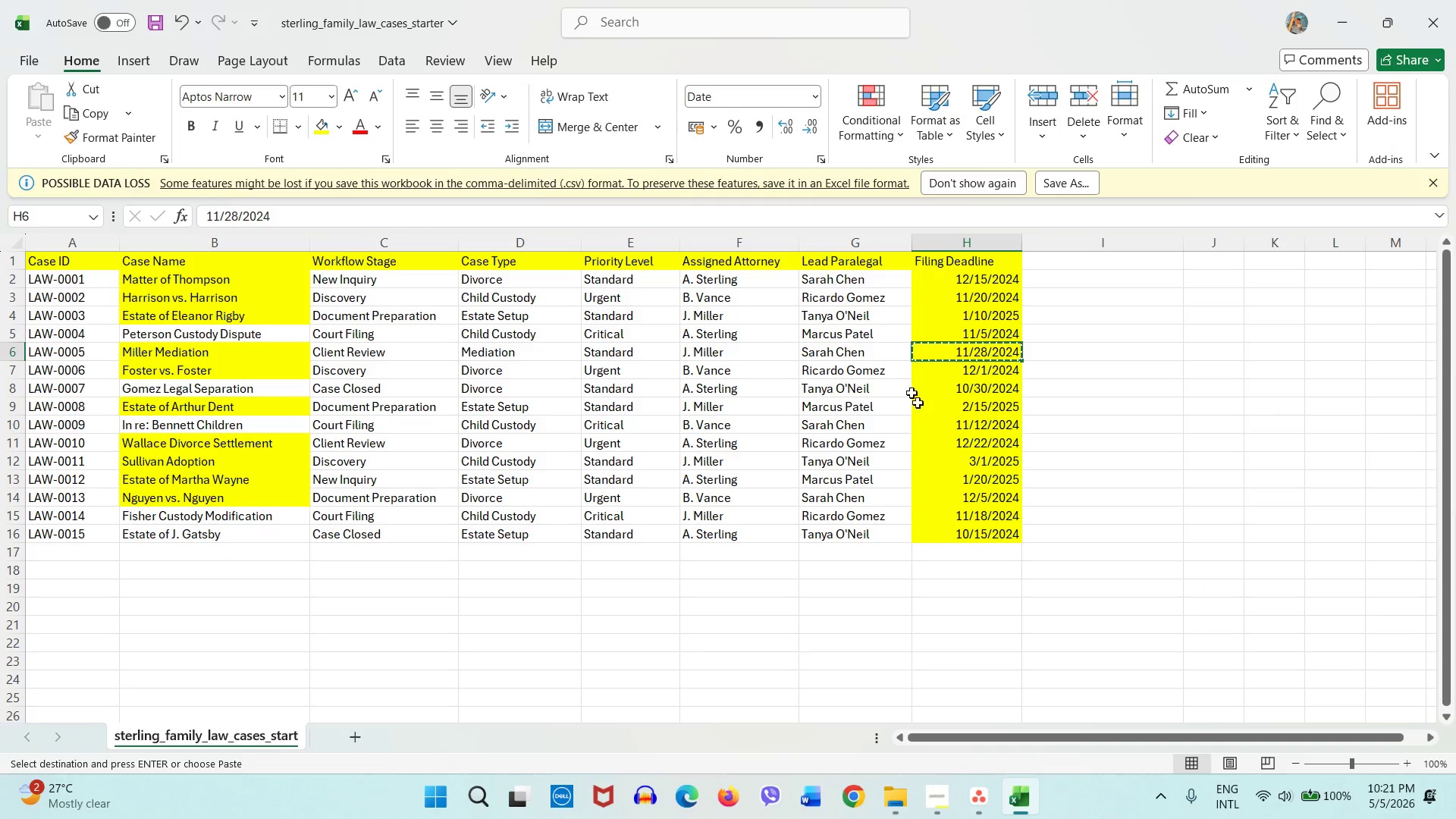 
key(Control+C)
 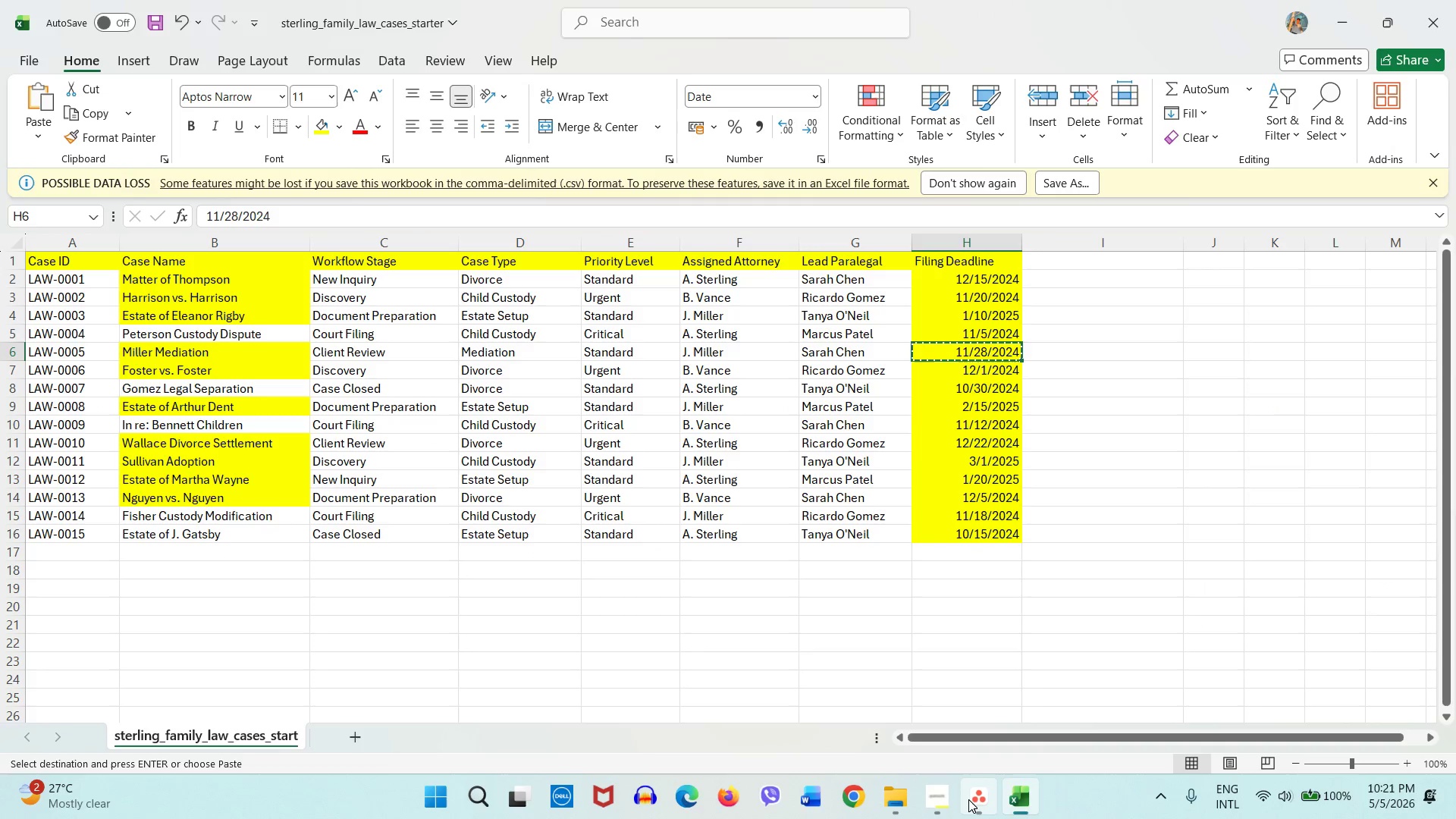 
left_click([968, 800])
 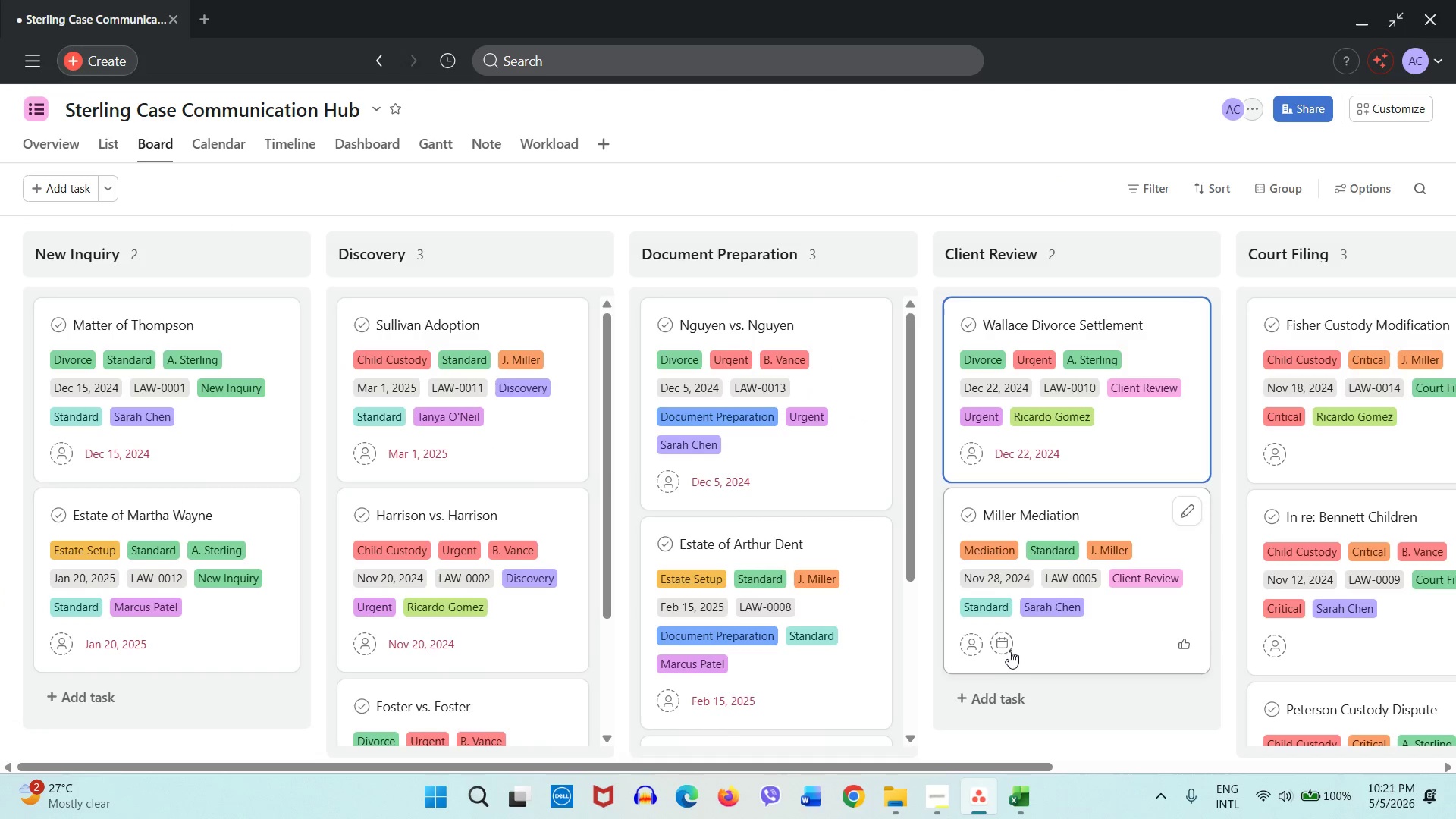 
left_click([1002, 648])
 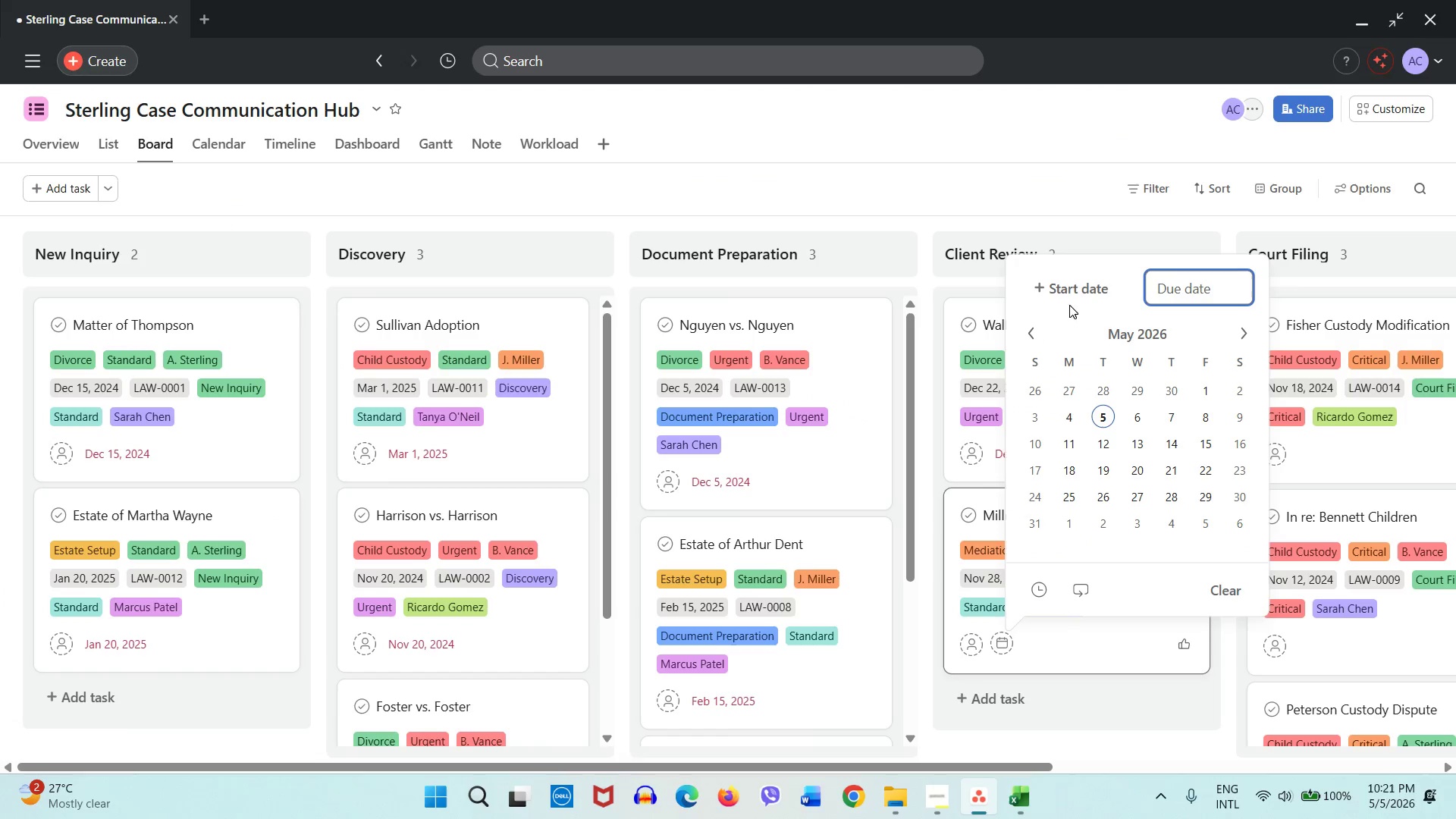 
left_click([1070, 300])
 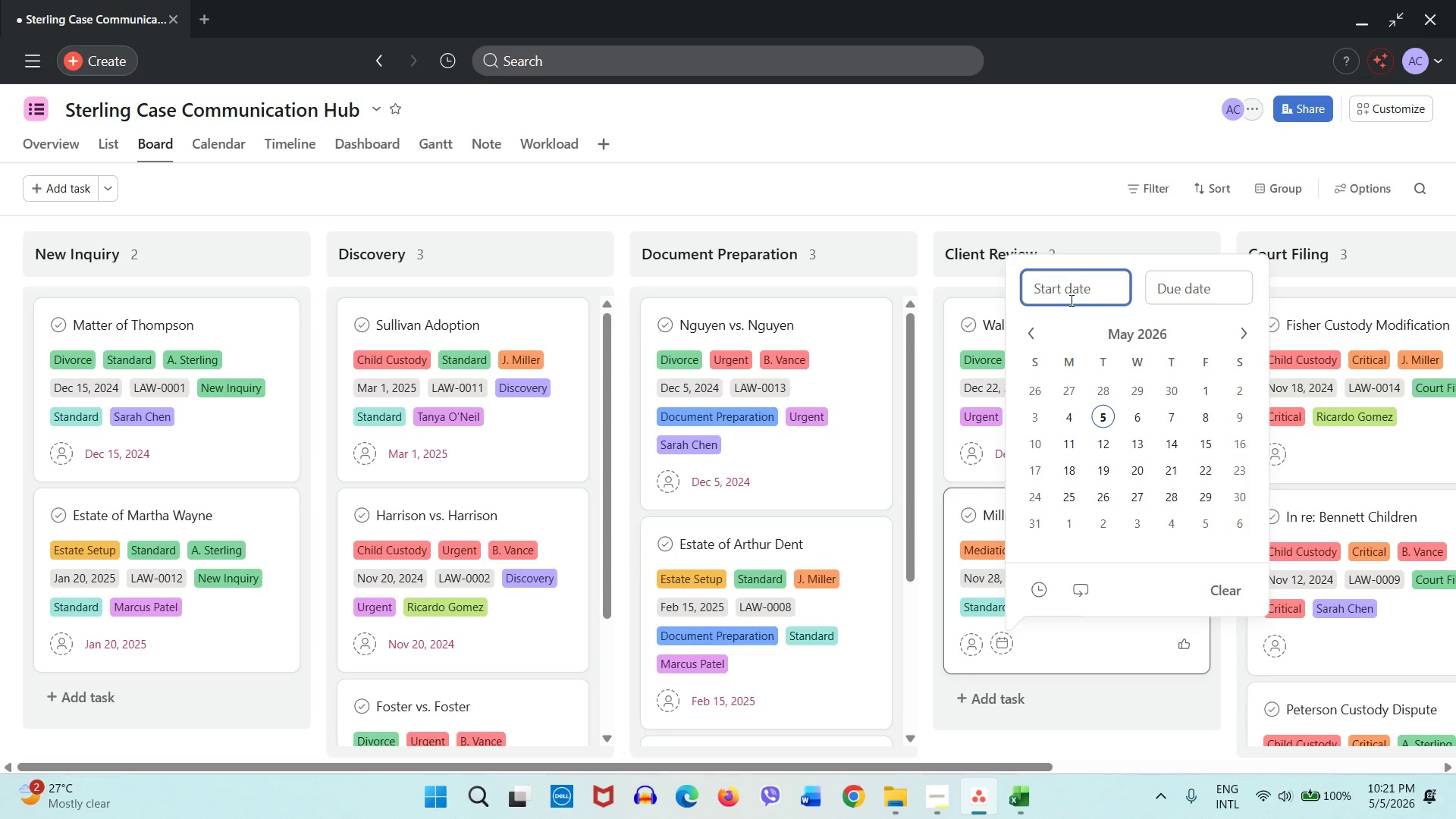 
key(Control+V)
 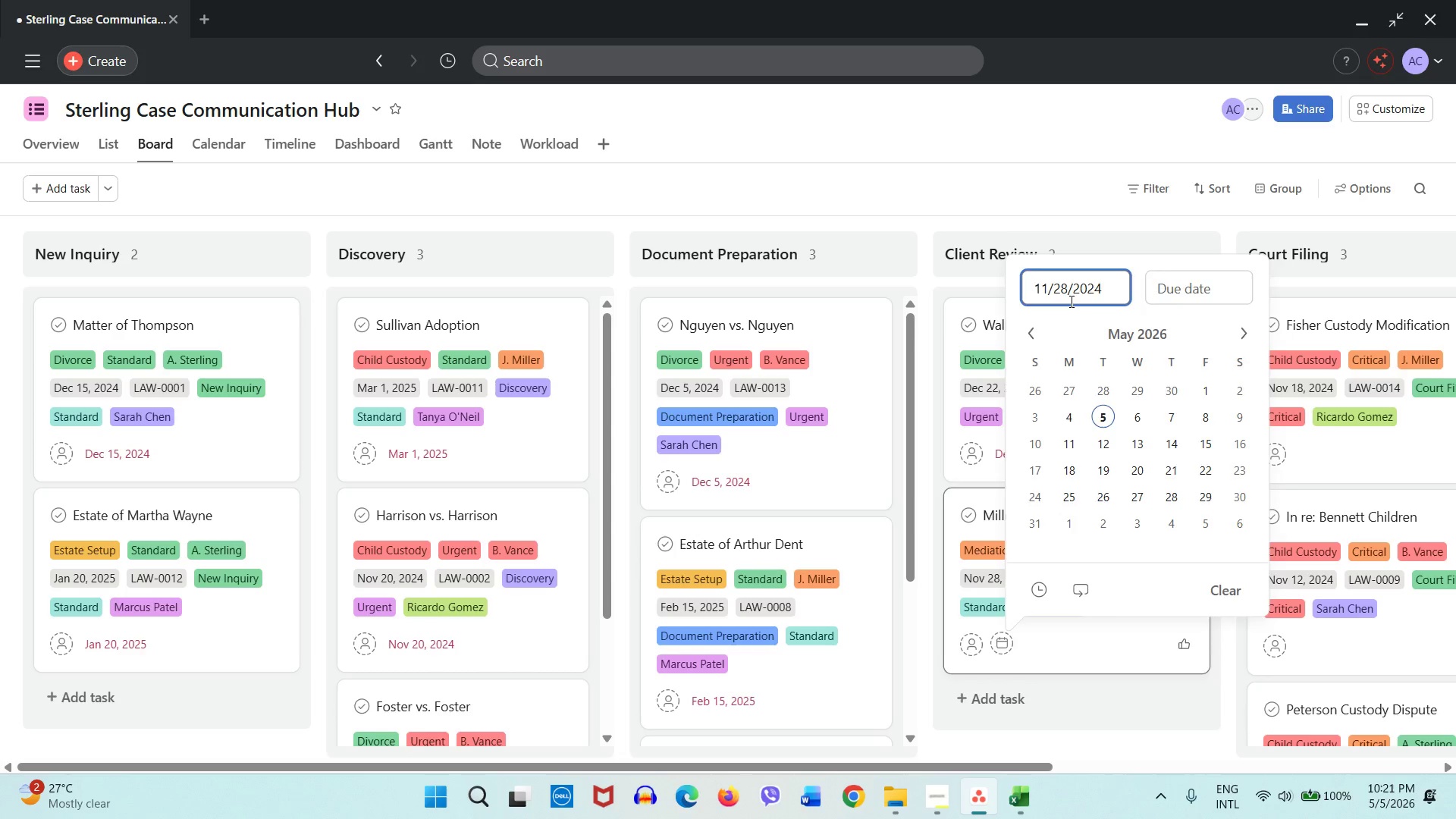 
key(Enter)
 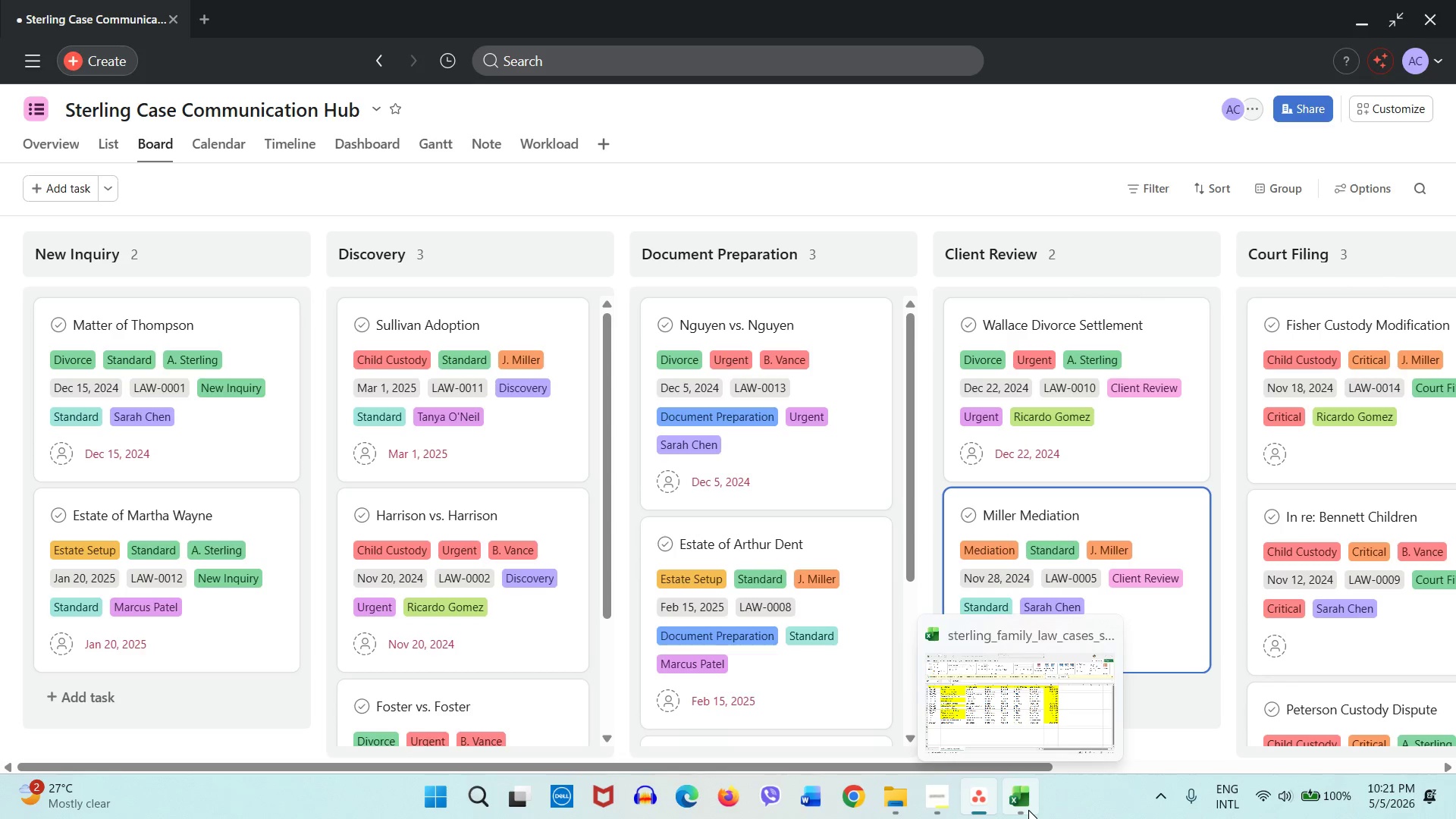 
left_click([1028, 810])
 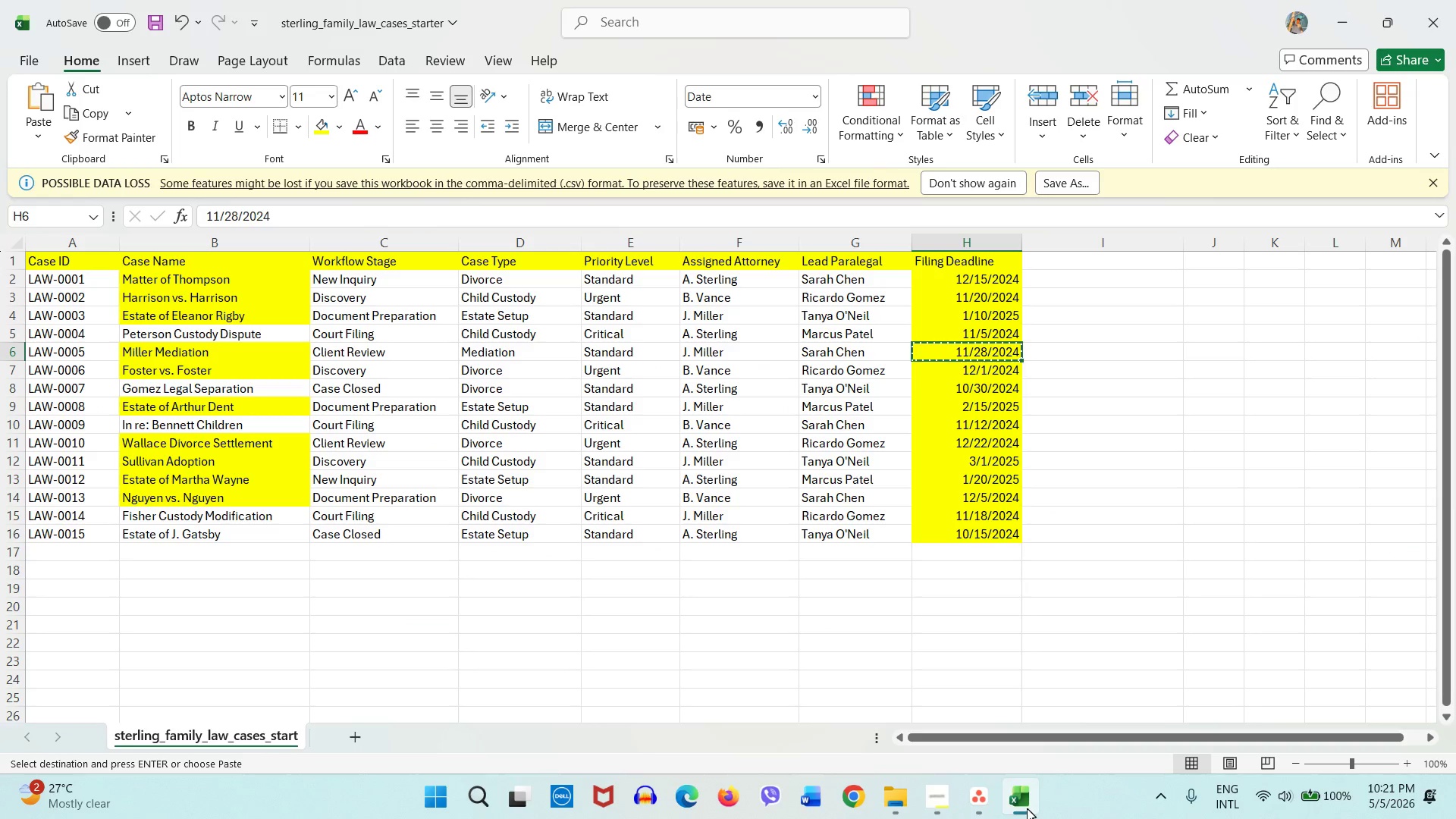 
left_click([985, 805])
 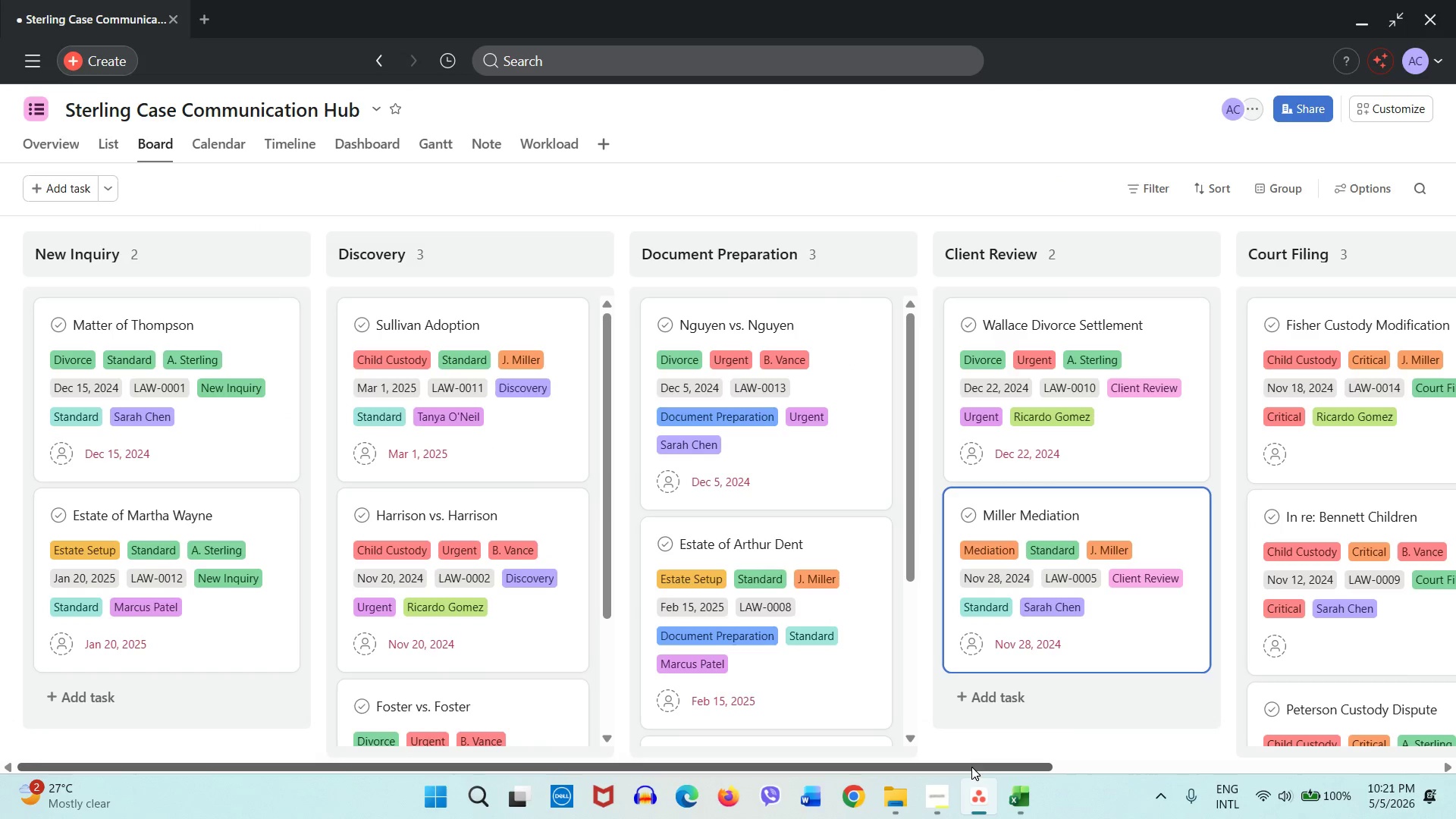 
left_click_drag(start_coordinate=[971, 768], to_coordinate=[1263, 751])
 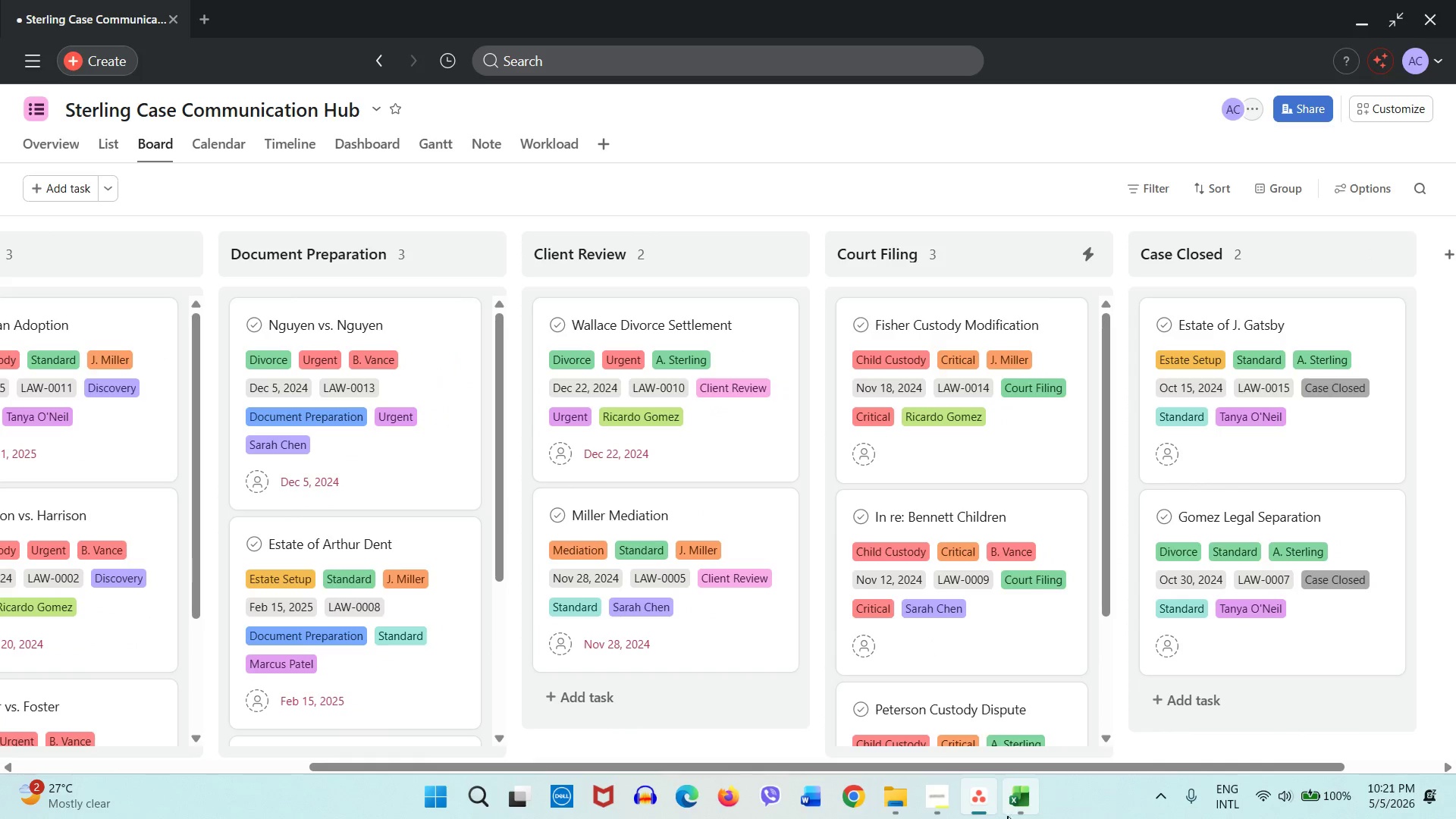 
left_click([1009, 815])
 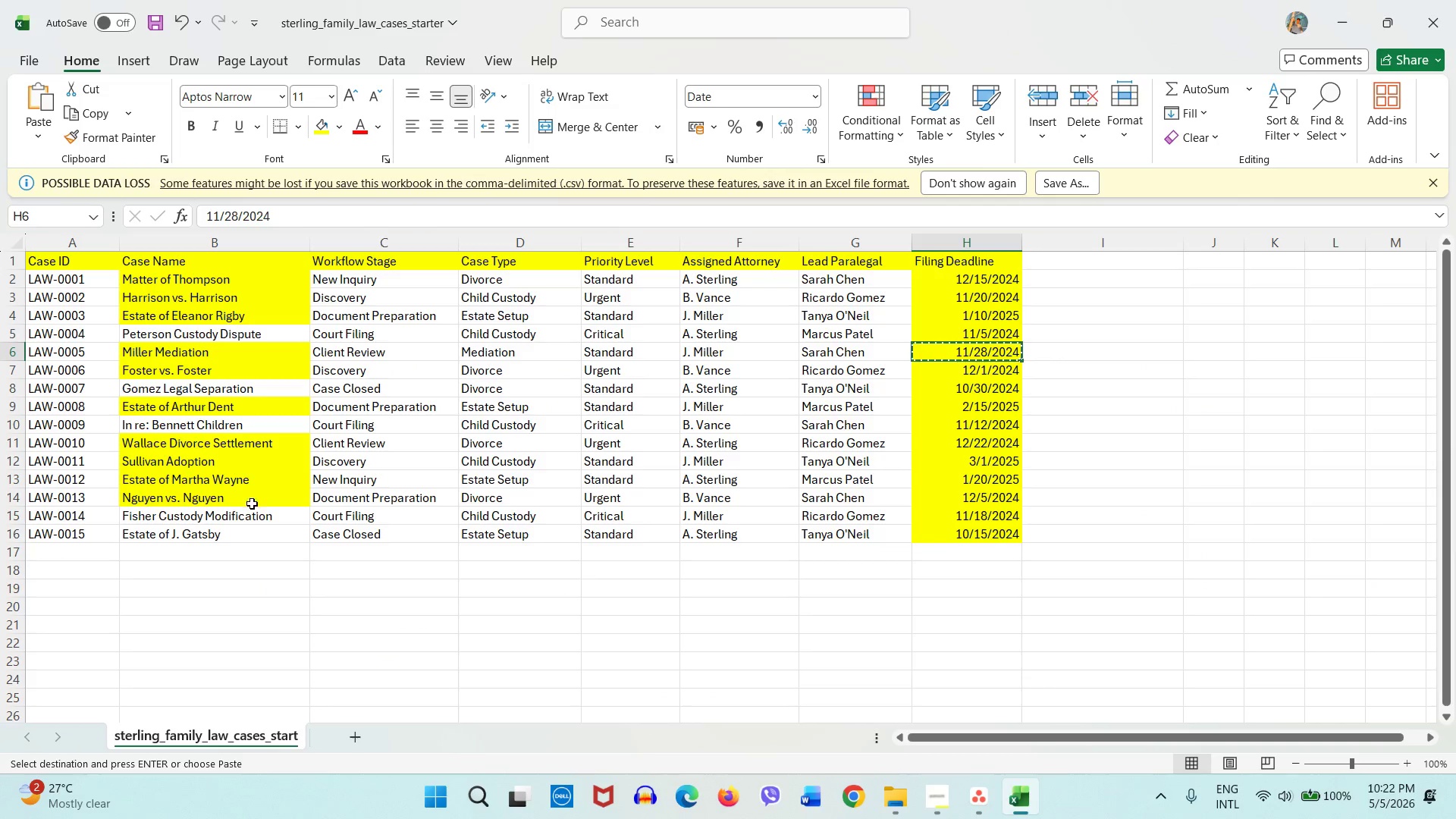 
double_click([251, 520])
 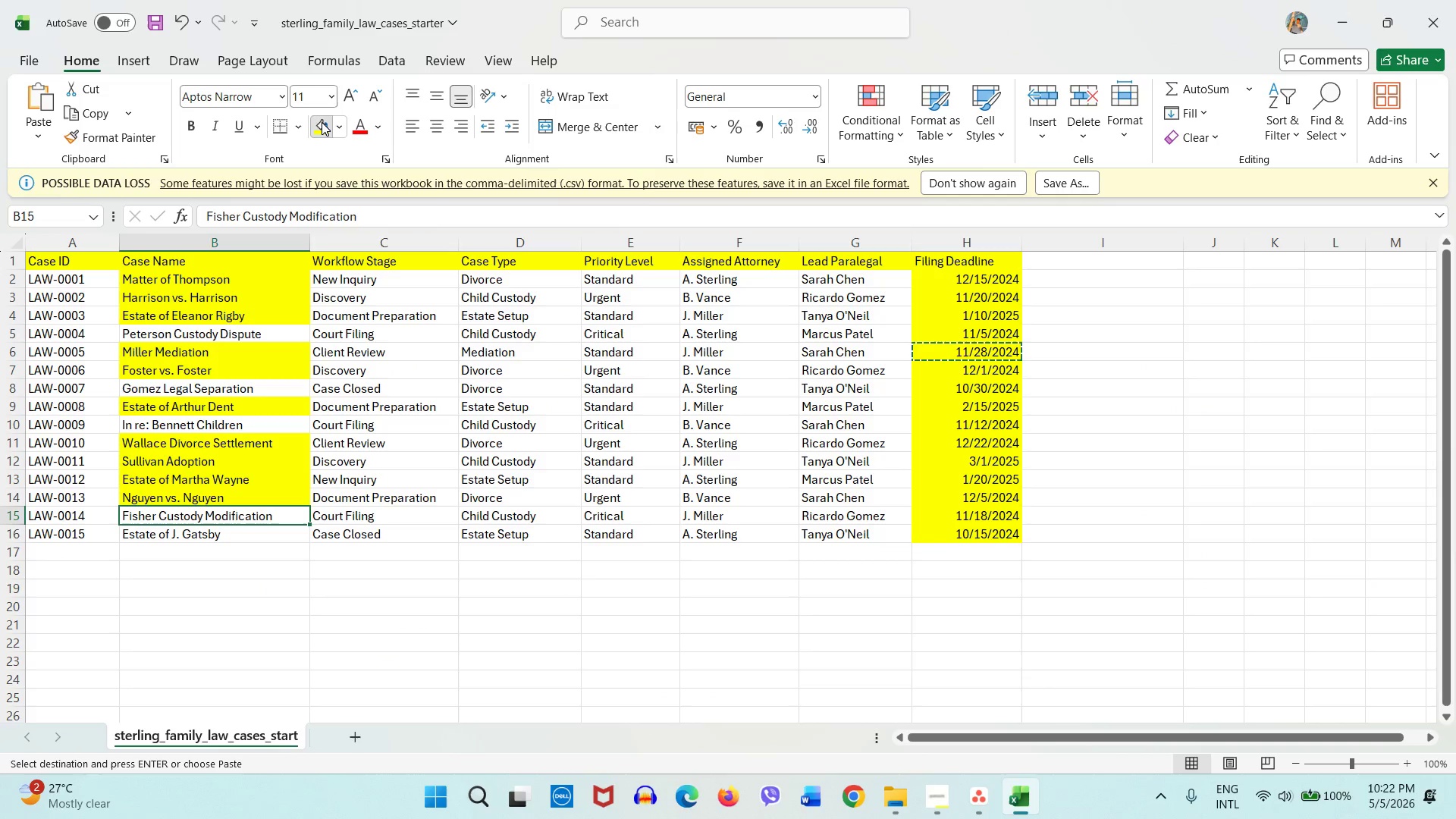 
left_click([322, 122])
 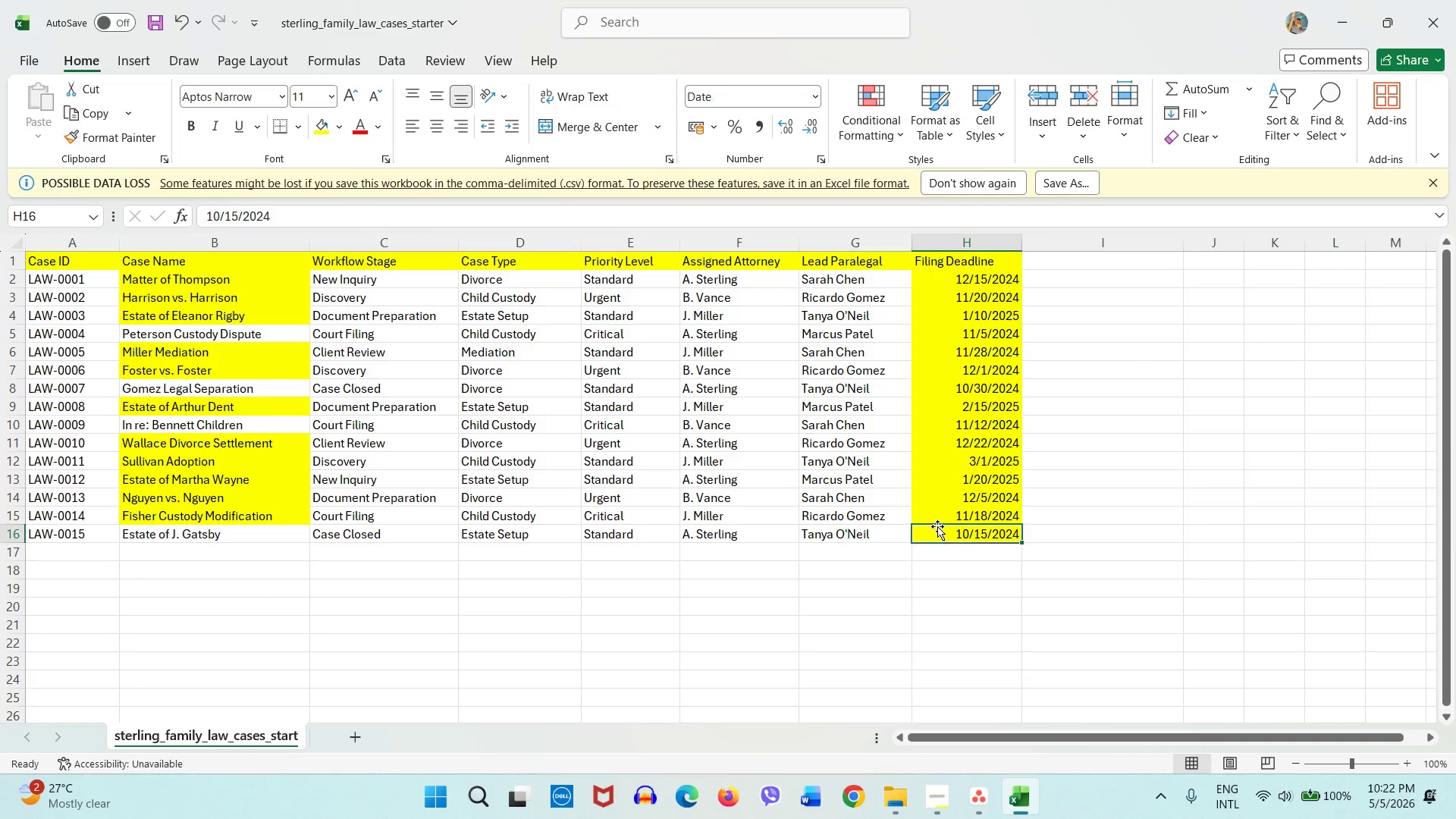 
double_click([940, 516])
 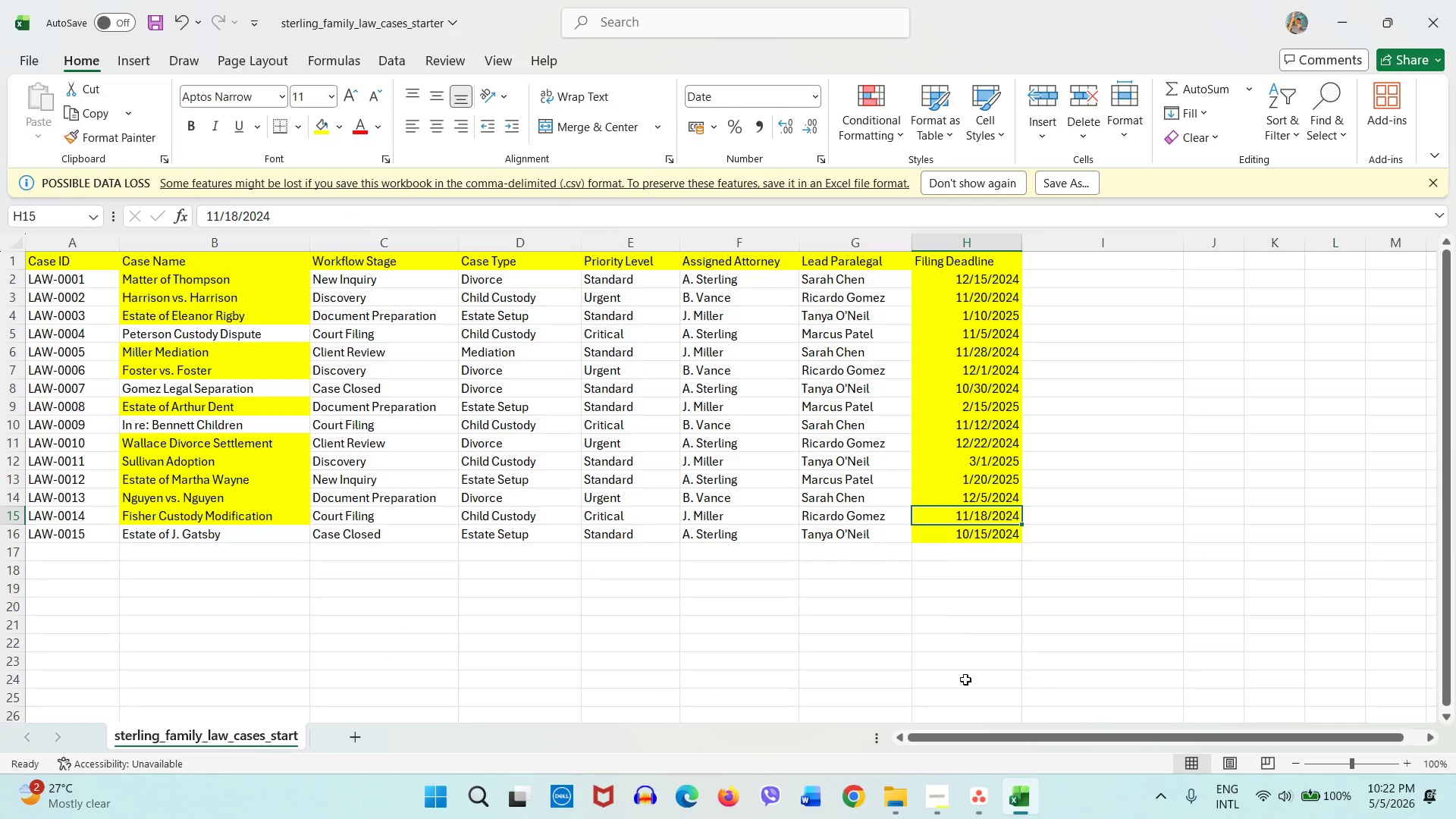 
key(Control+C)
 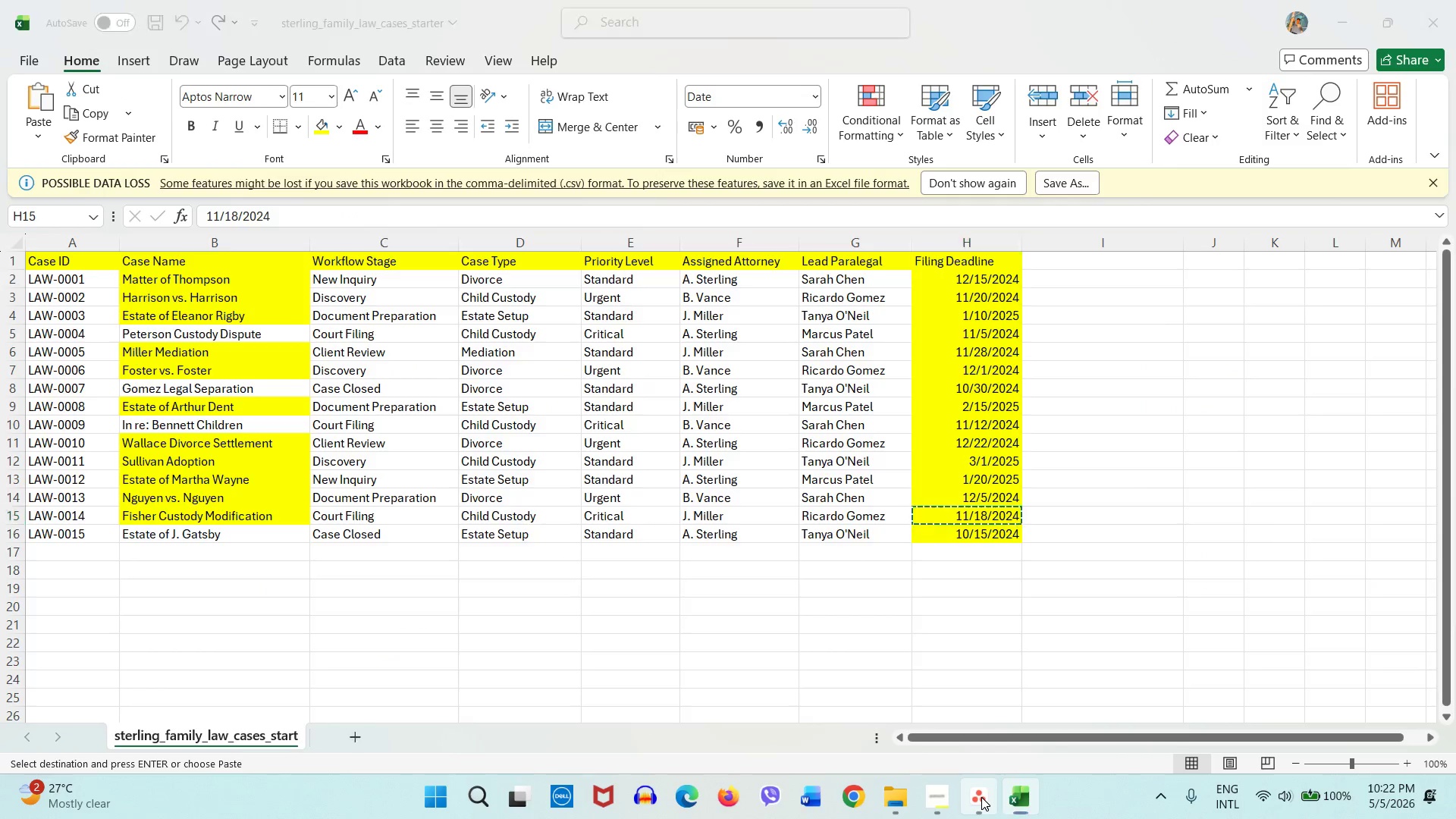 
left_click([981, 797])
 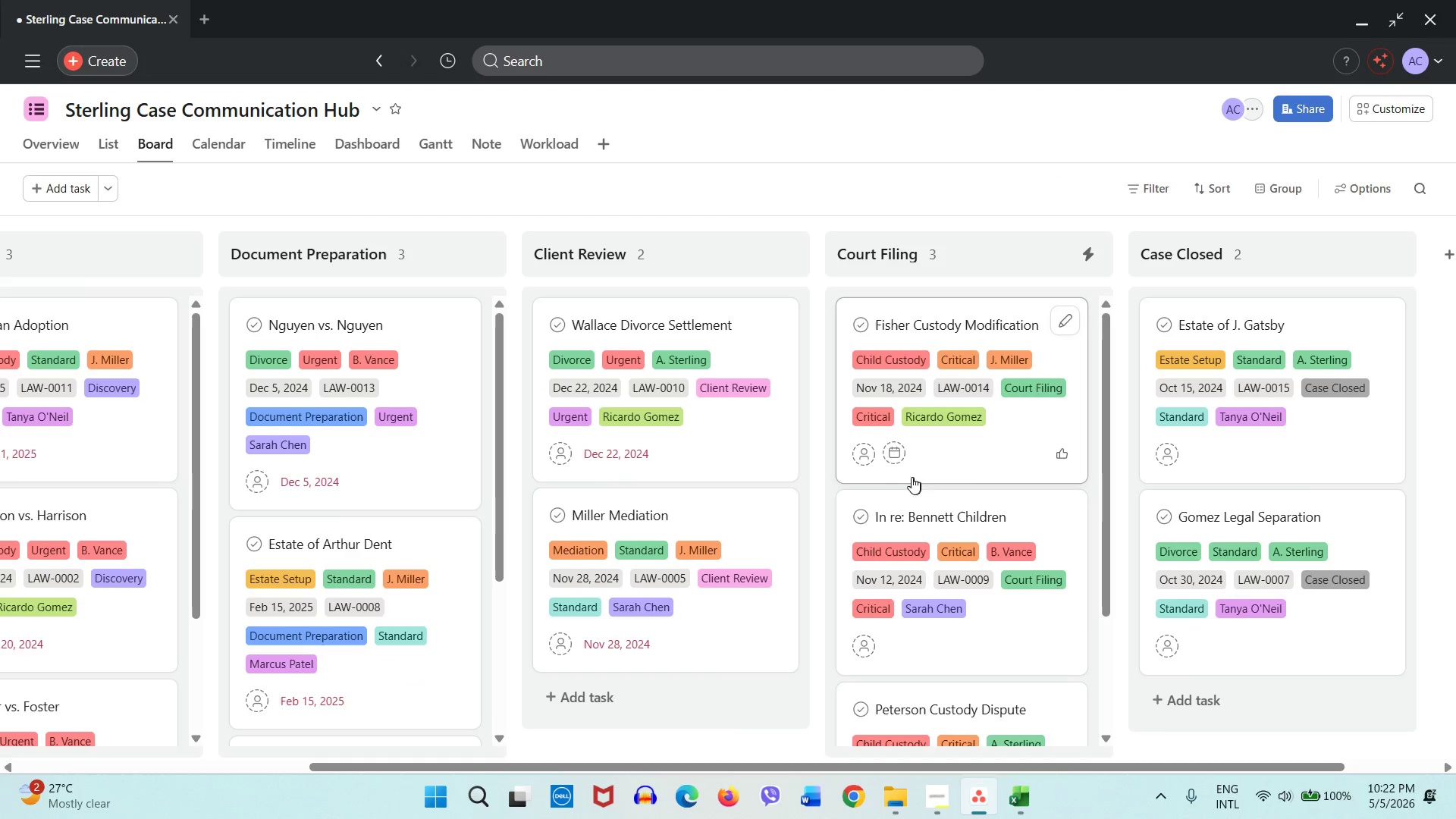 
left_click([900, 450])
 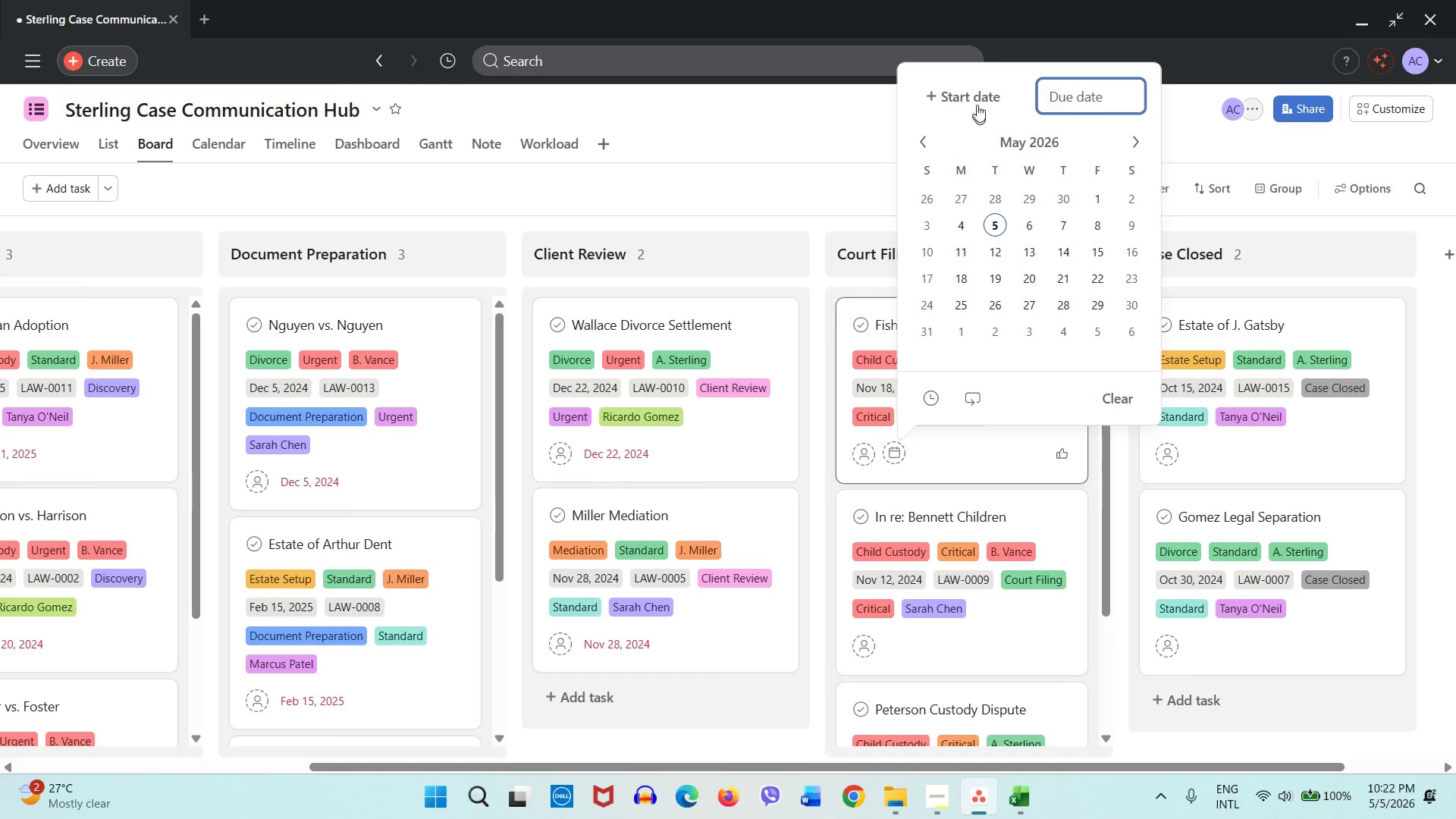 
left_click([976, 98])
 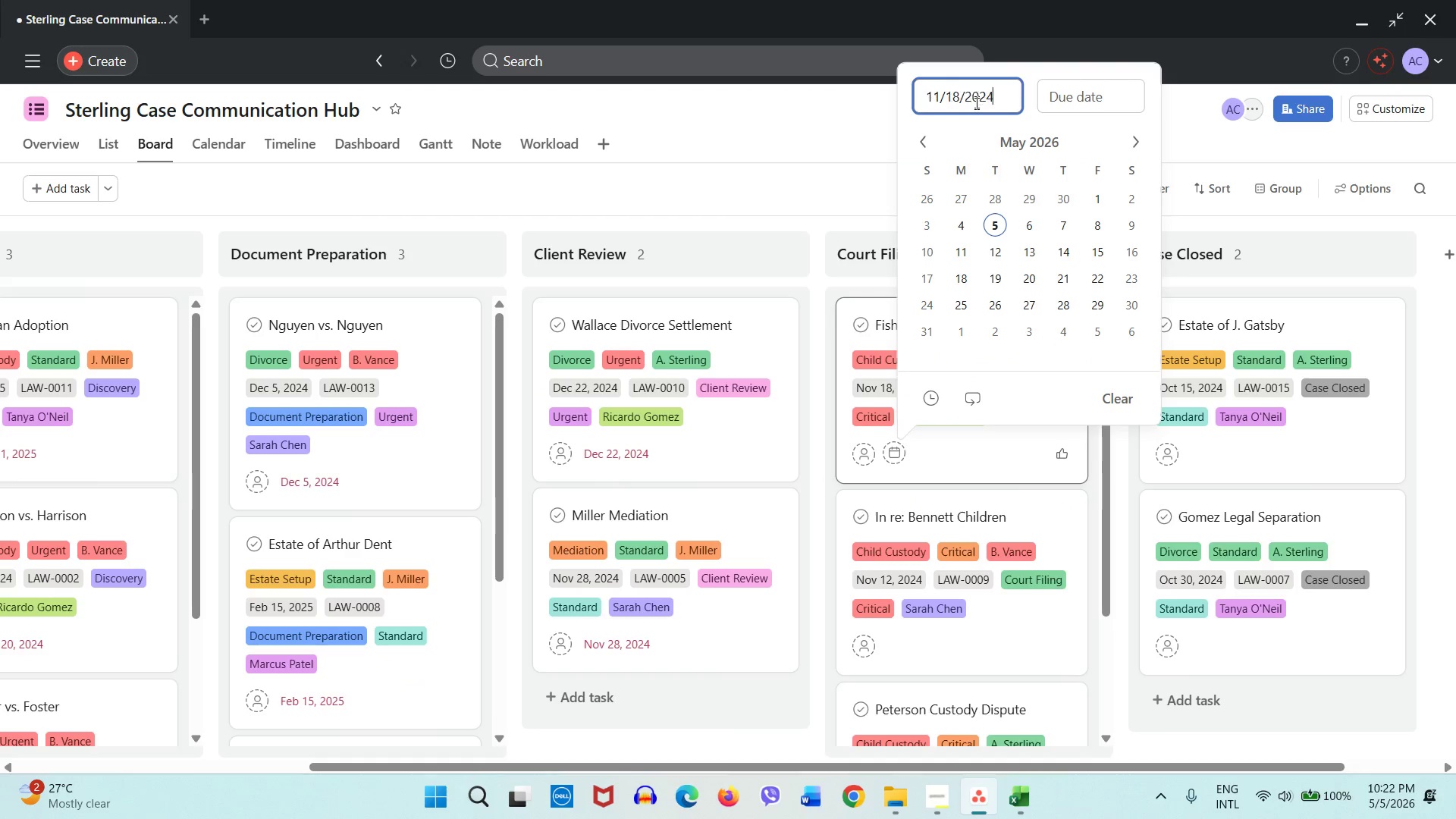 
key(Control+ControlLeft)
 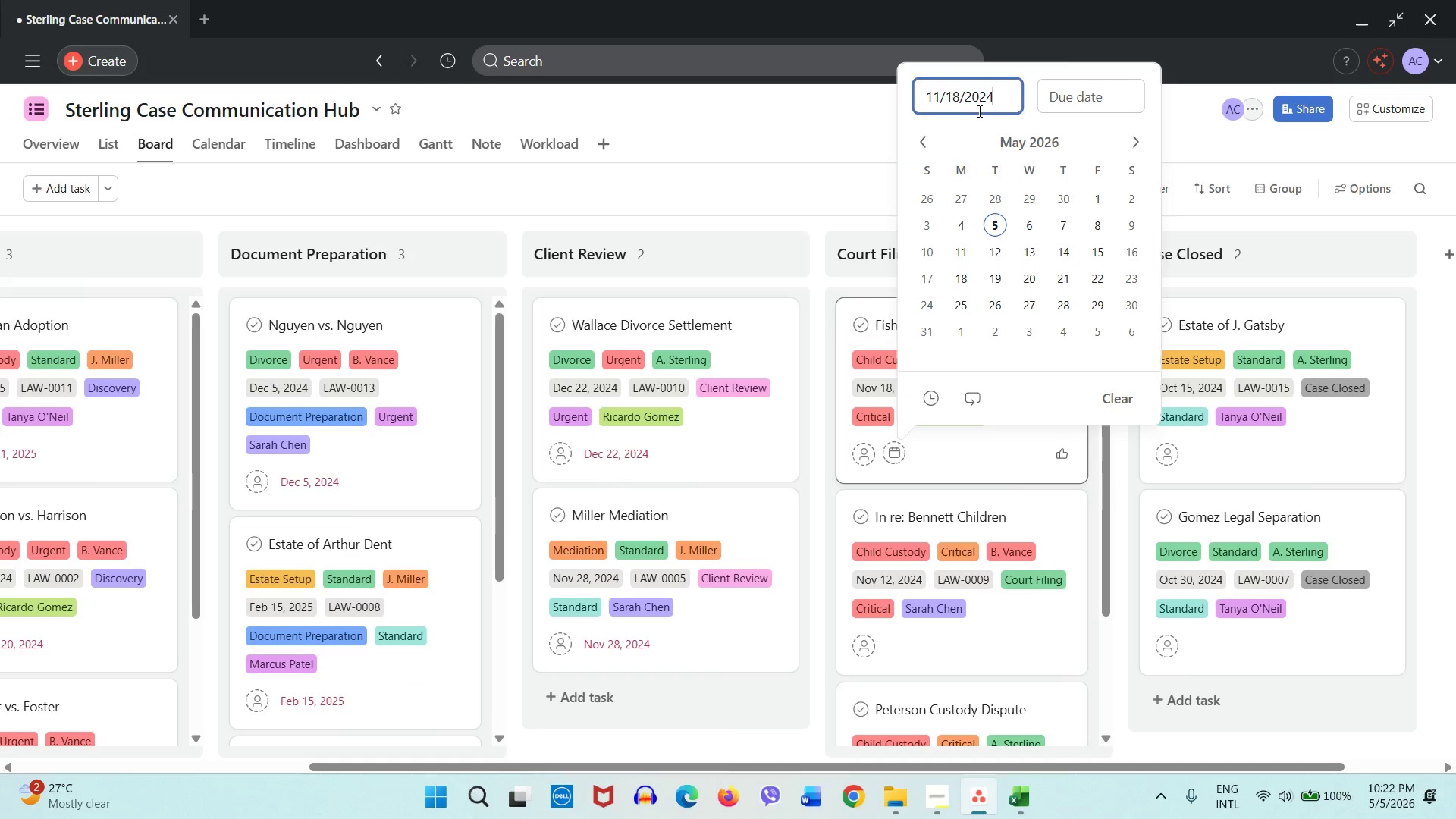 
key(Control+V)
 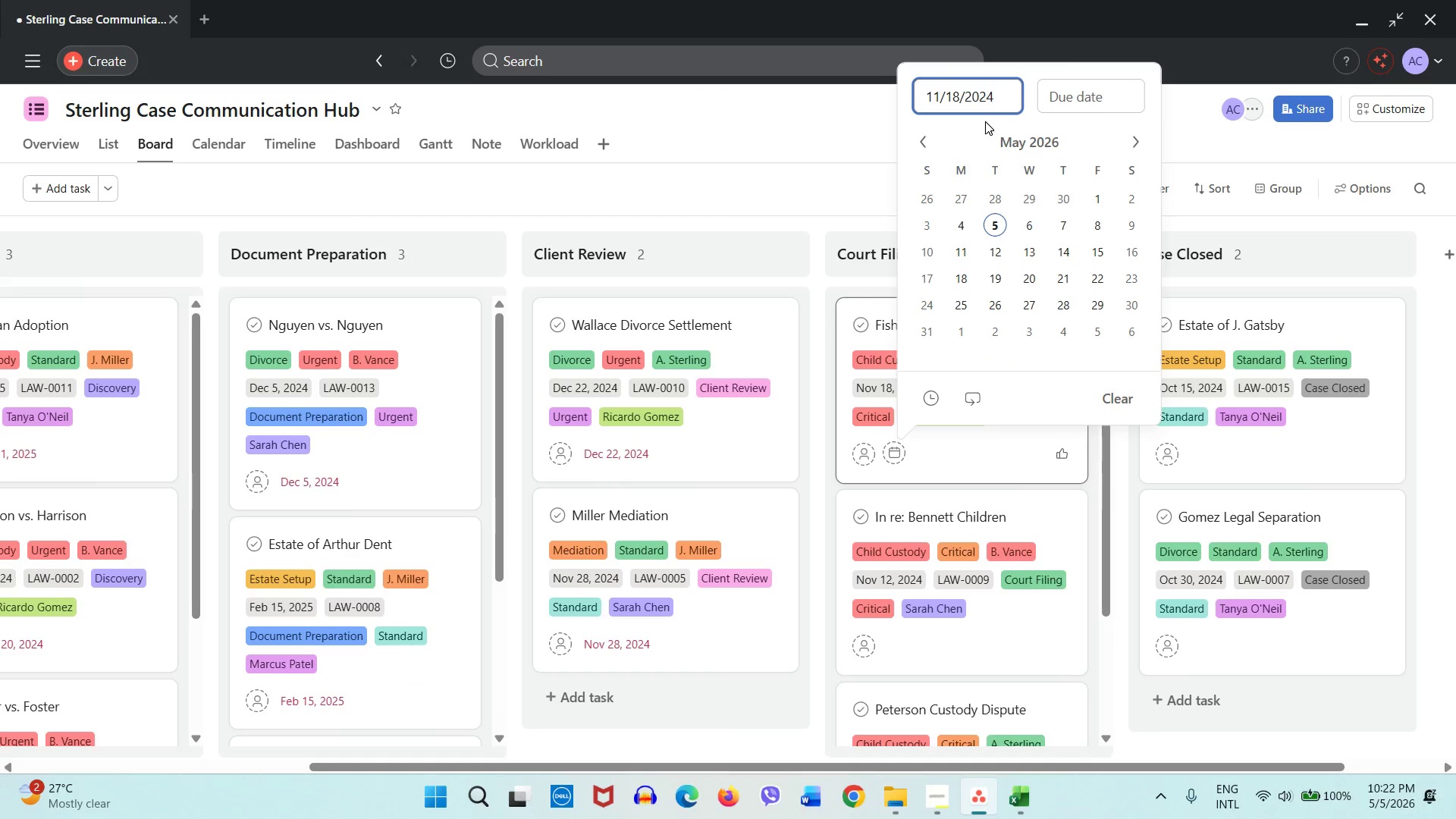 
key(Enter)
 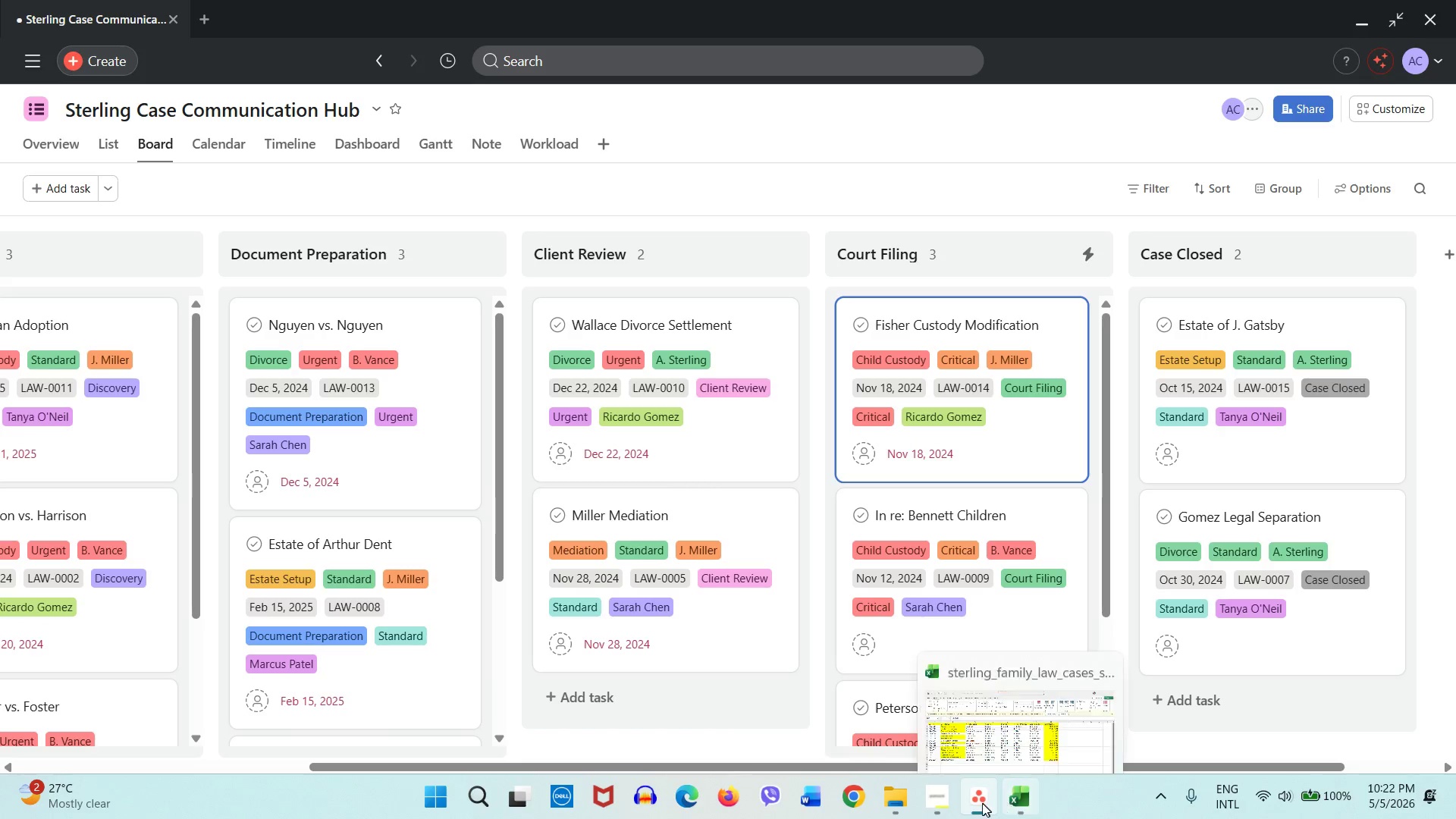 
left_click([981, 803])
 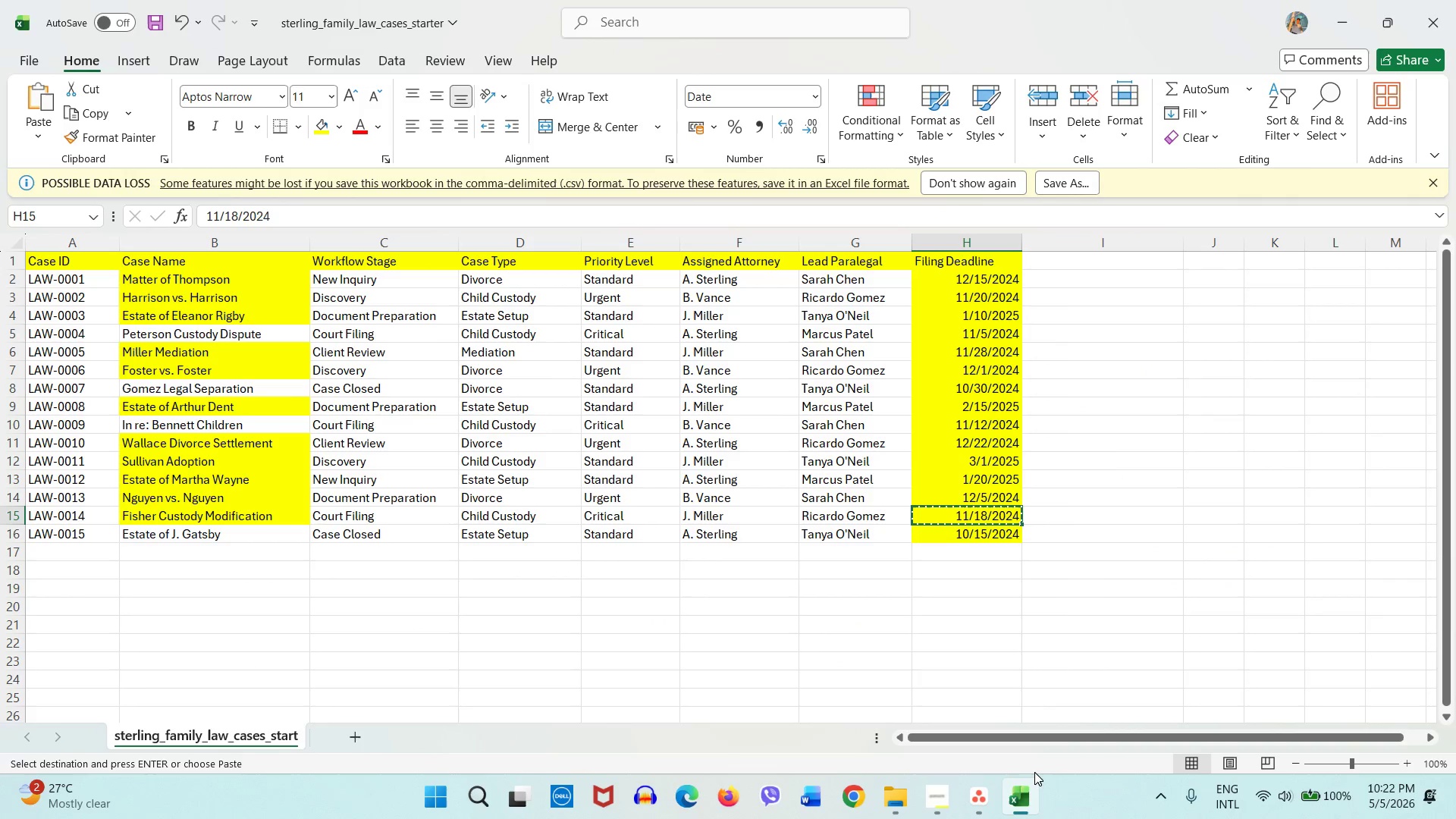 
left_click([984, 792])
 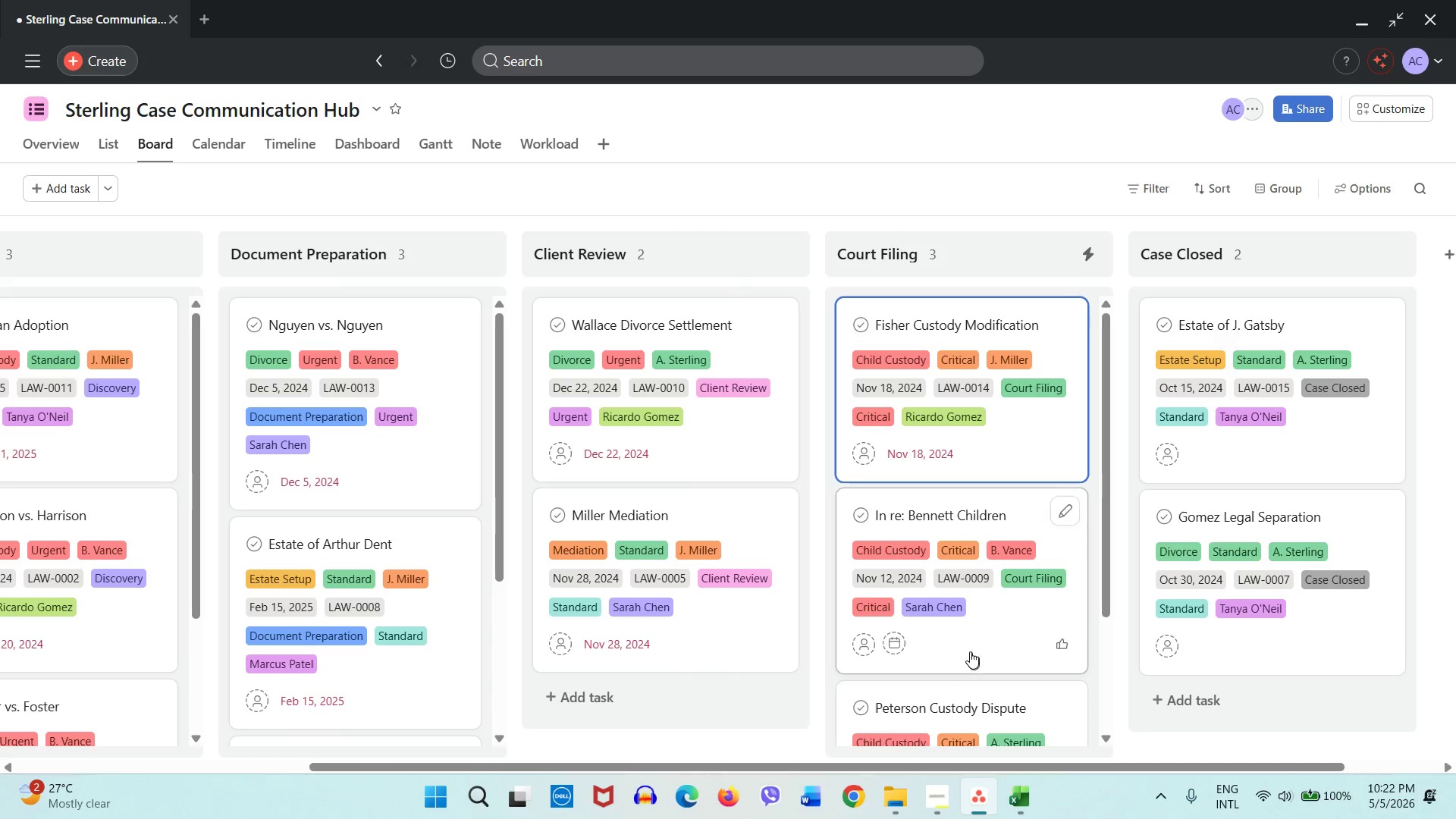 
scroll: coordinate [970, 651], scroll_direction: down, amount: 1.0
 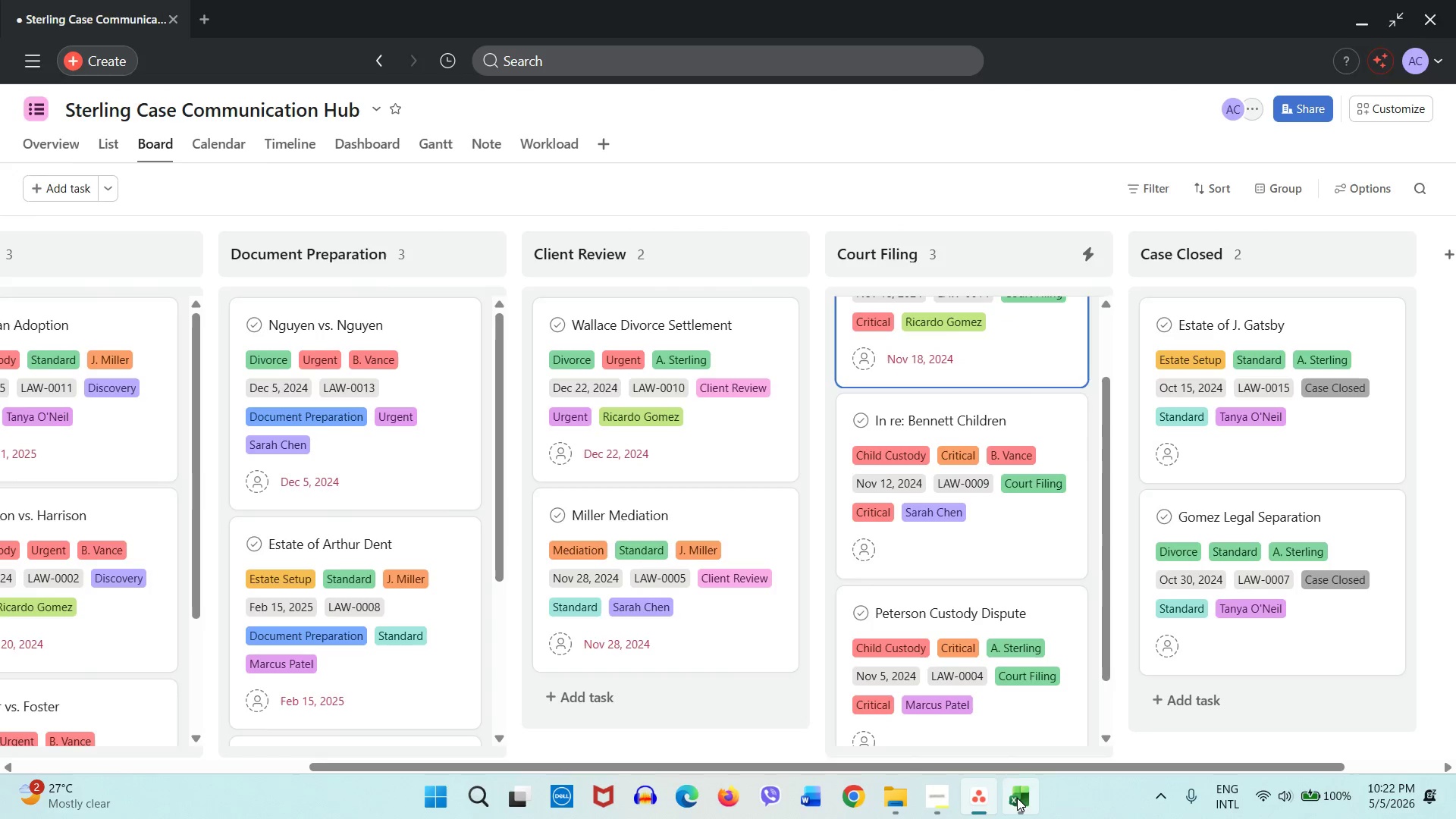 
left_click([1017, 798])
 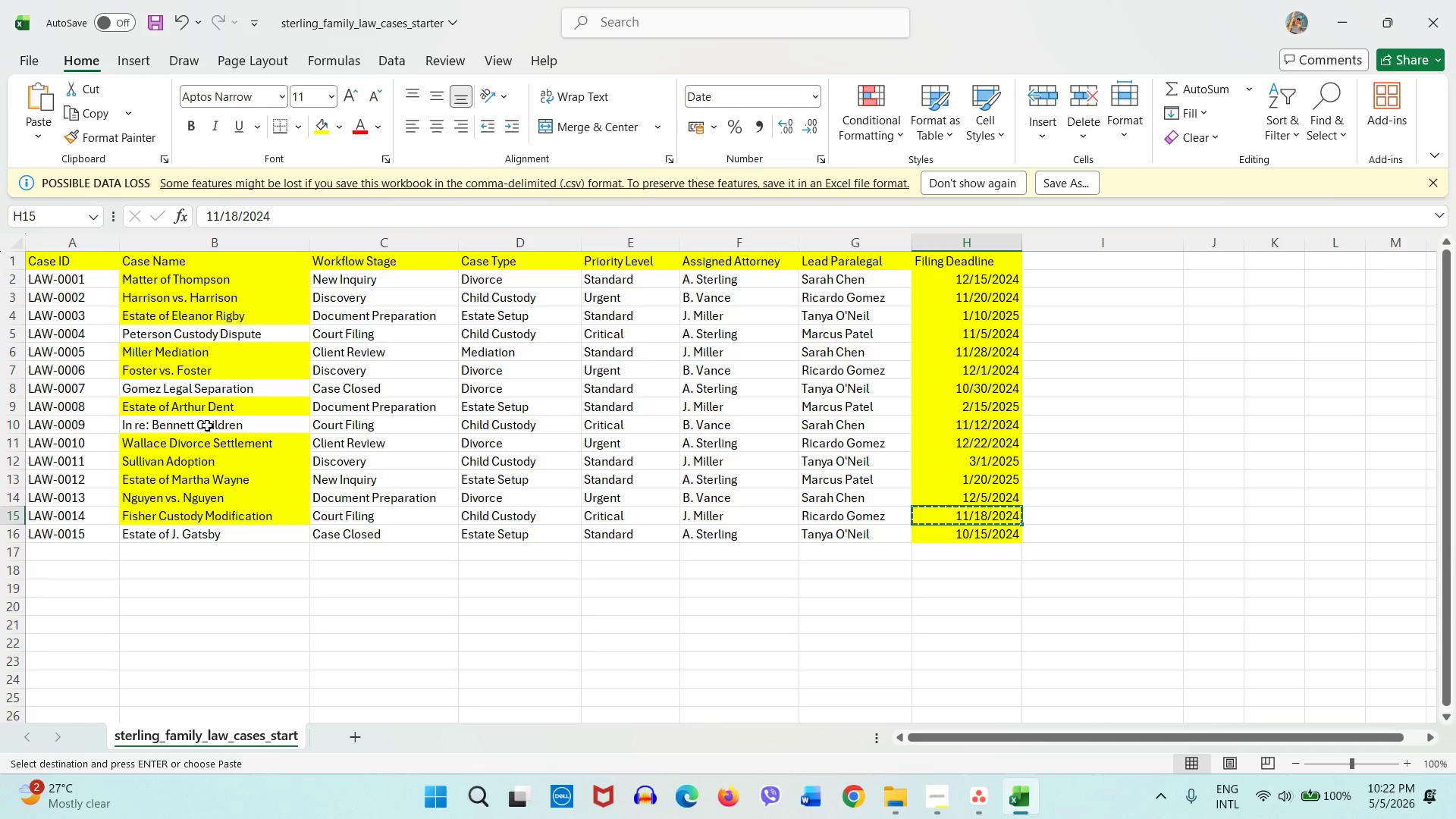 
left_click([207, 428])
 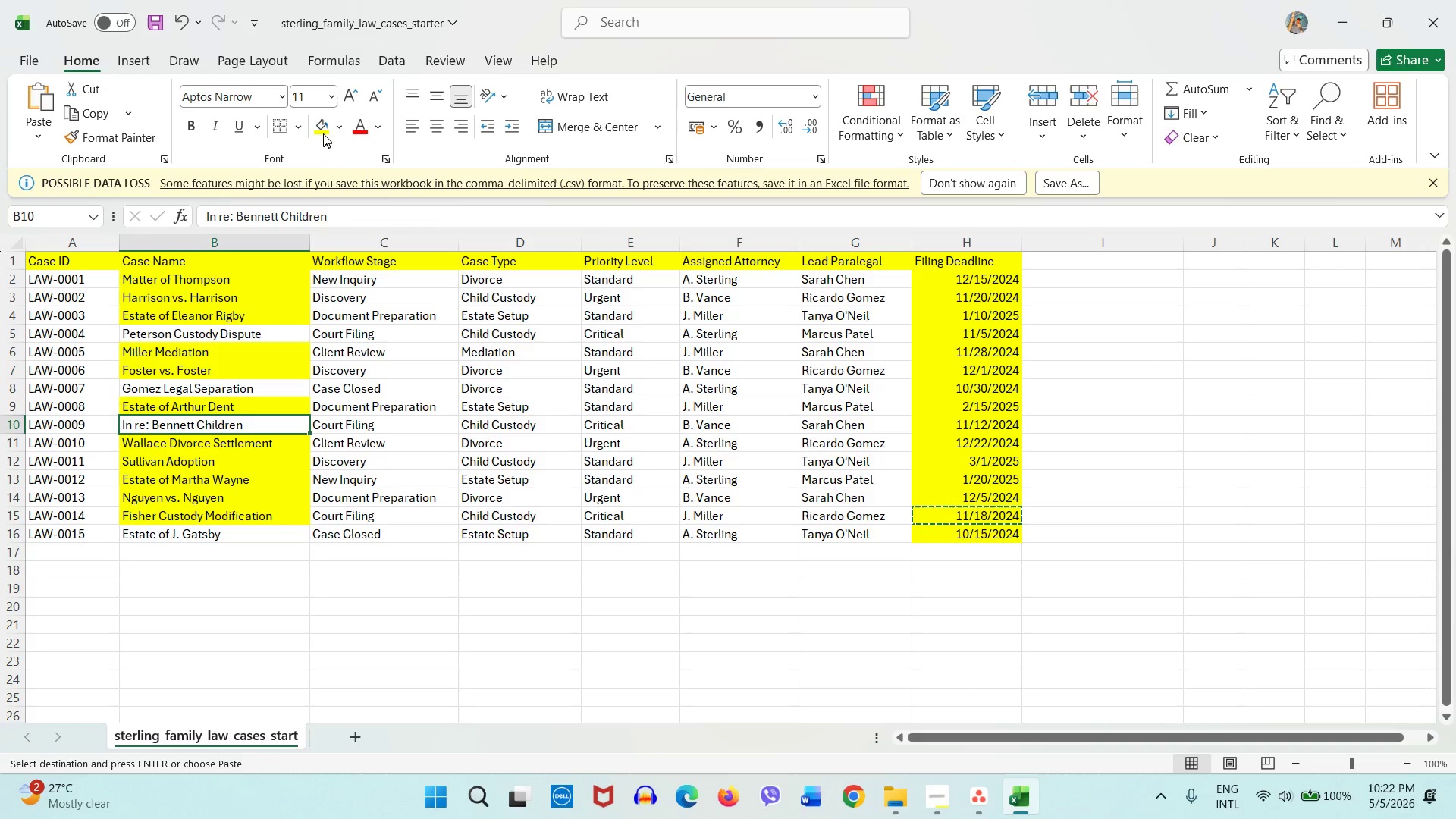 
left_click([323, 133])
 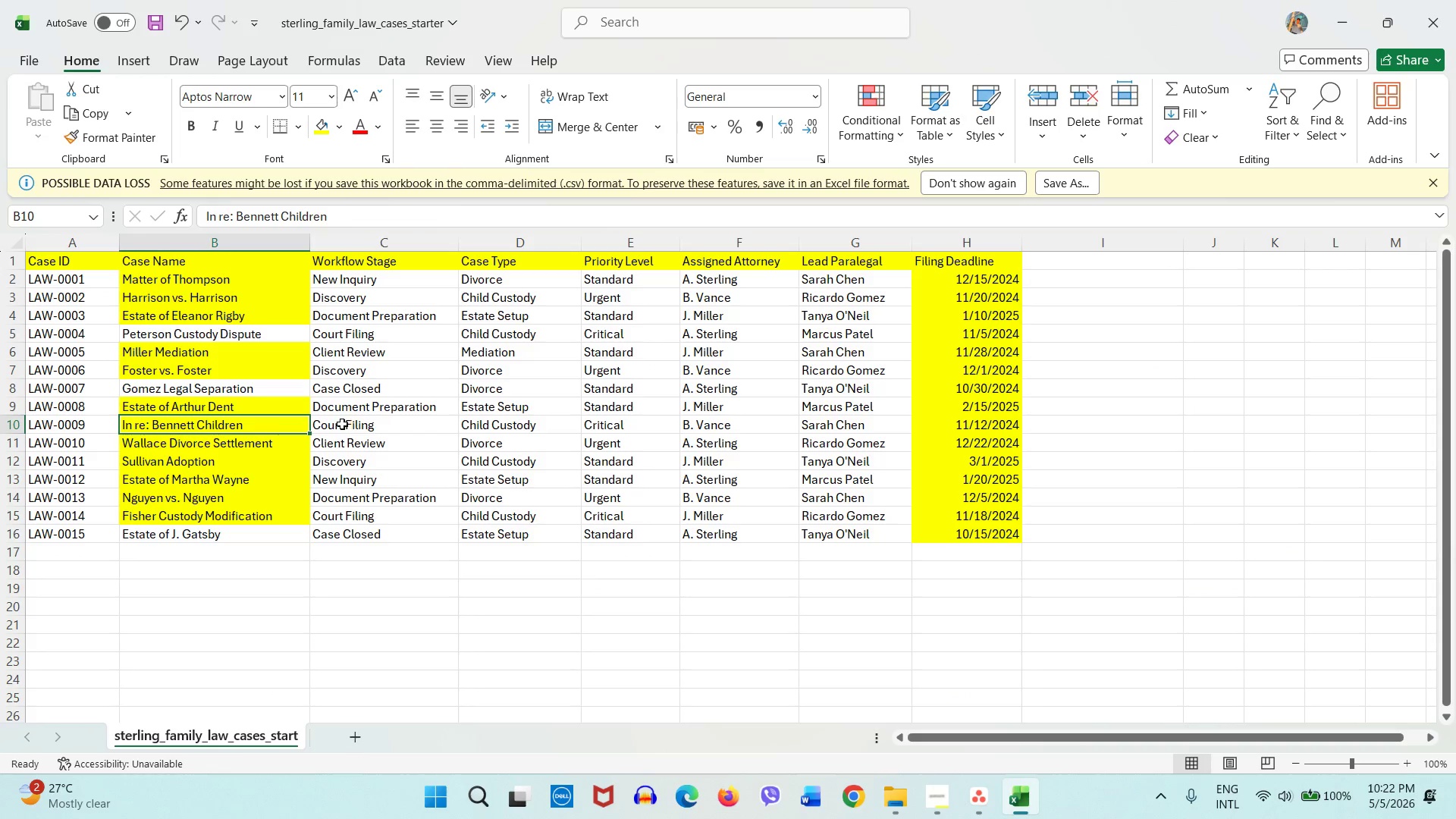 
left_click_drag(start_coordinate=[343, 424], to_coordinate=[938, 431])
 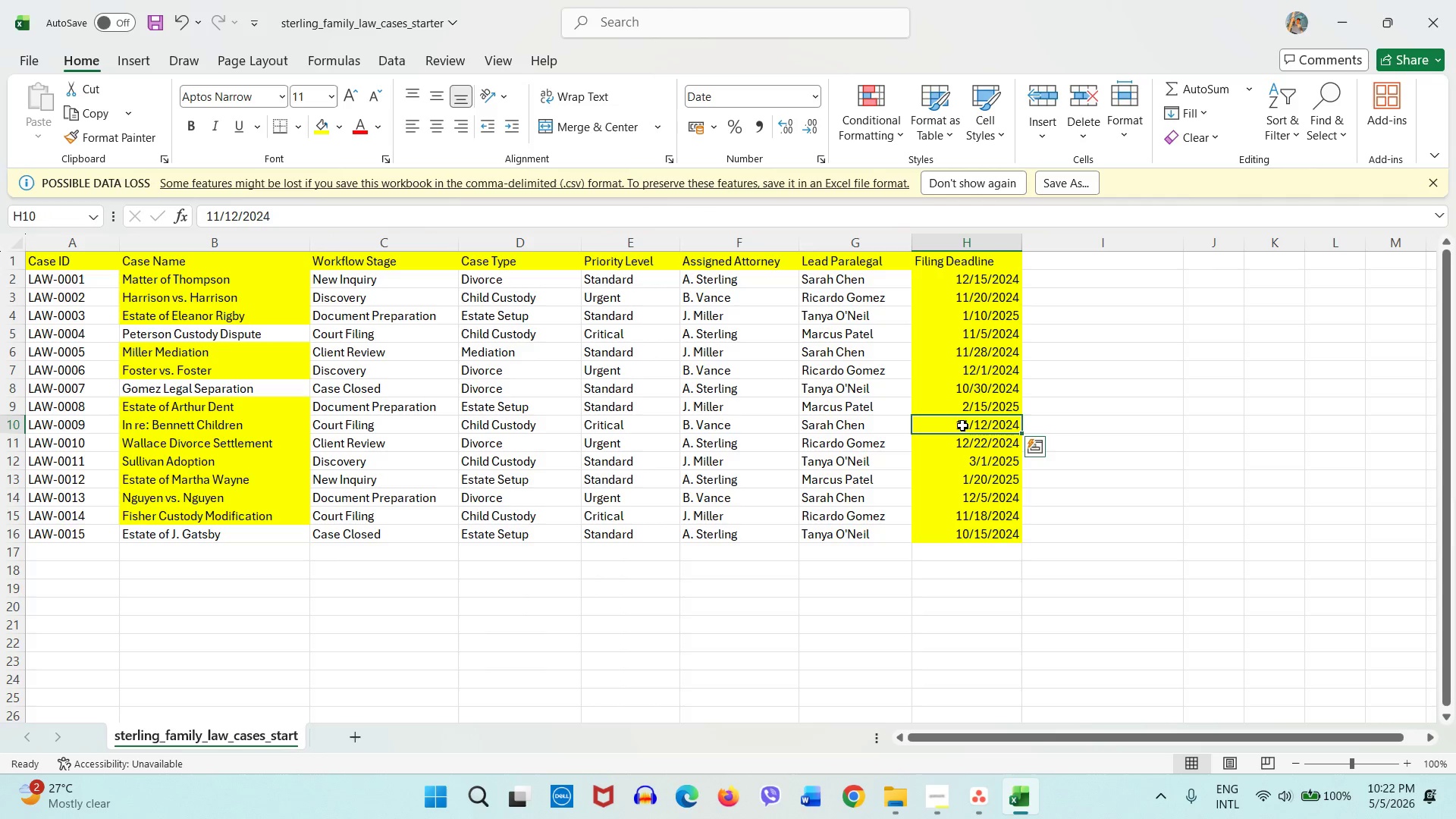 
left_click([962, 425])
 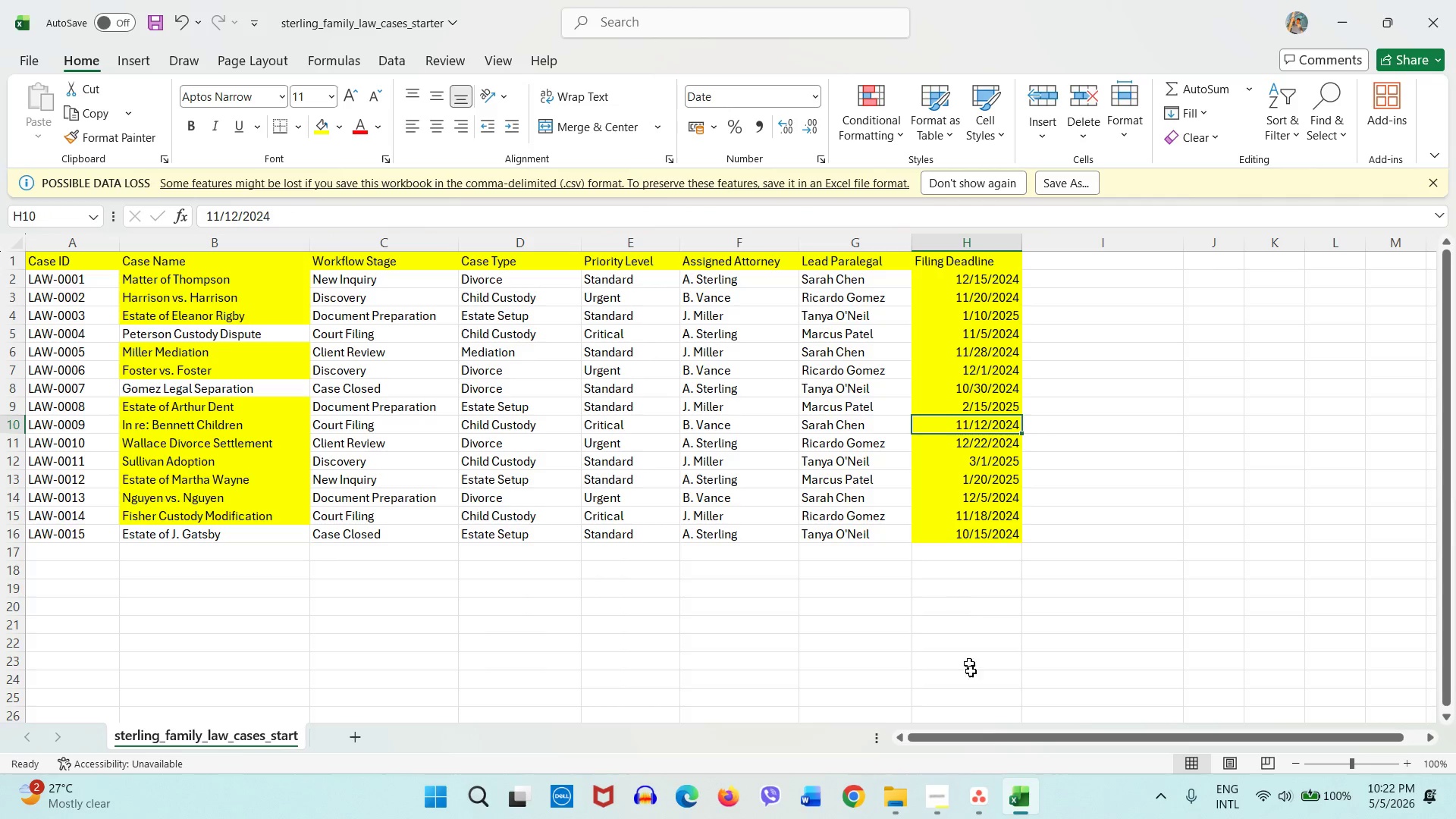 
key(Control+ControlLeft)
 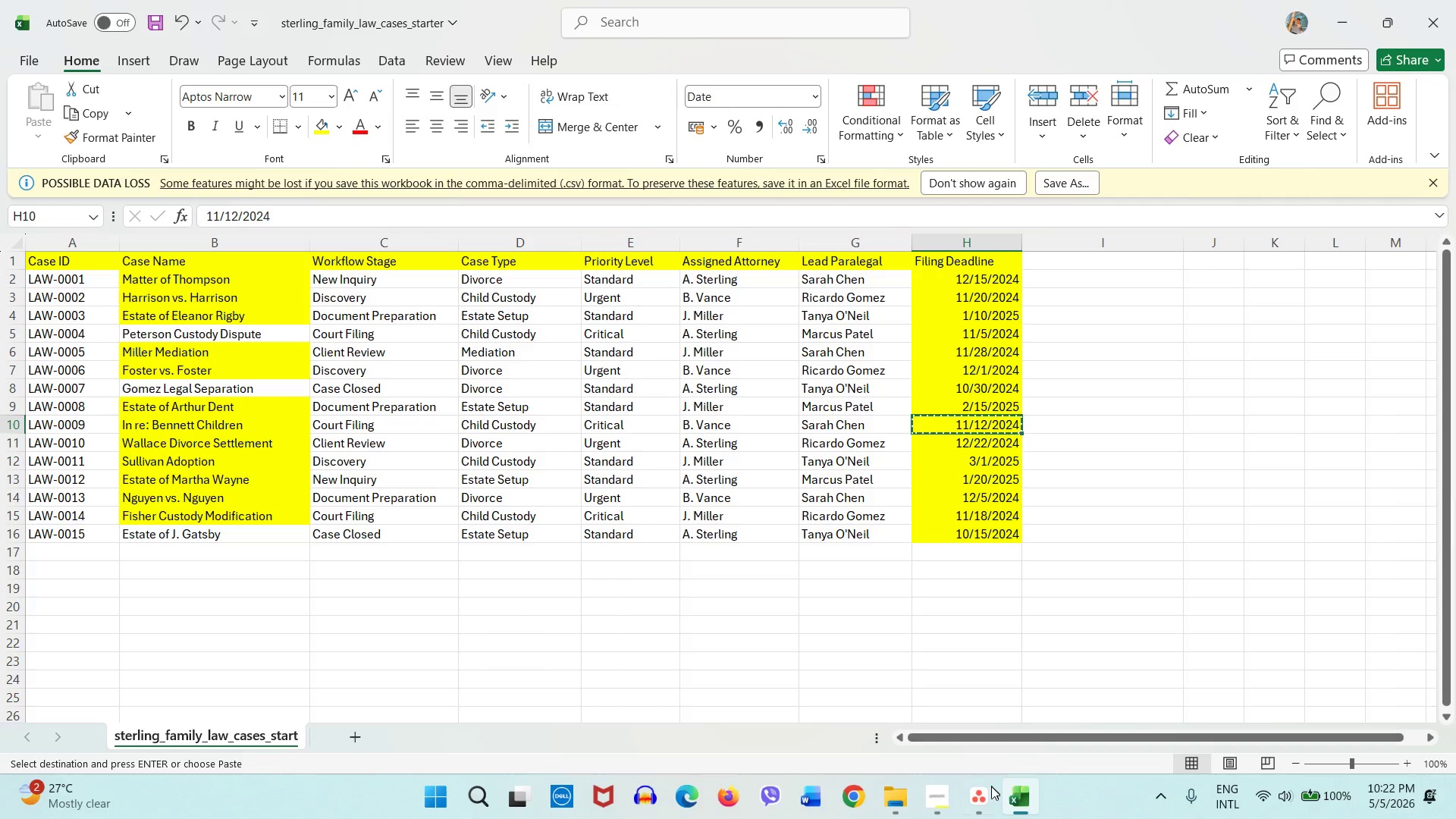 
key(Control+C)
 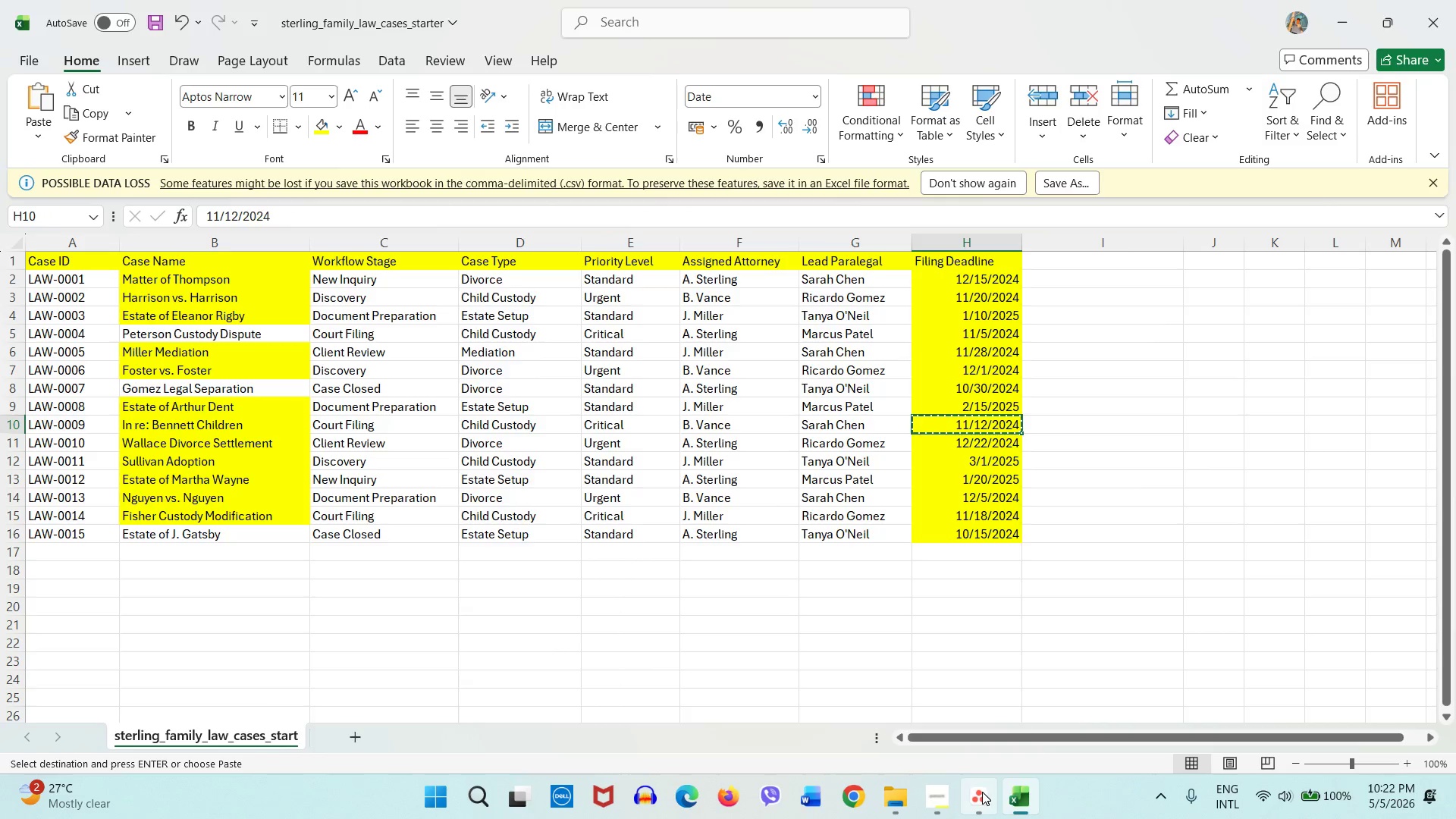 
left_click([982, 792])
 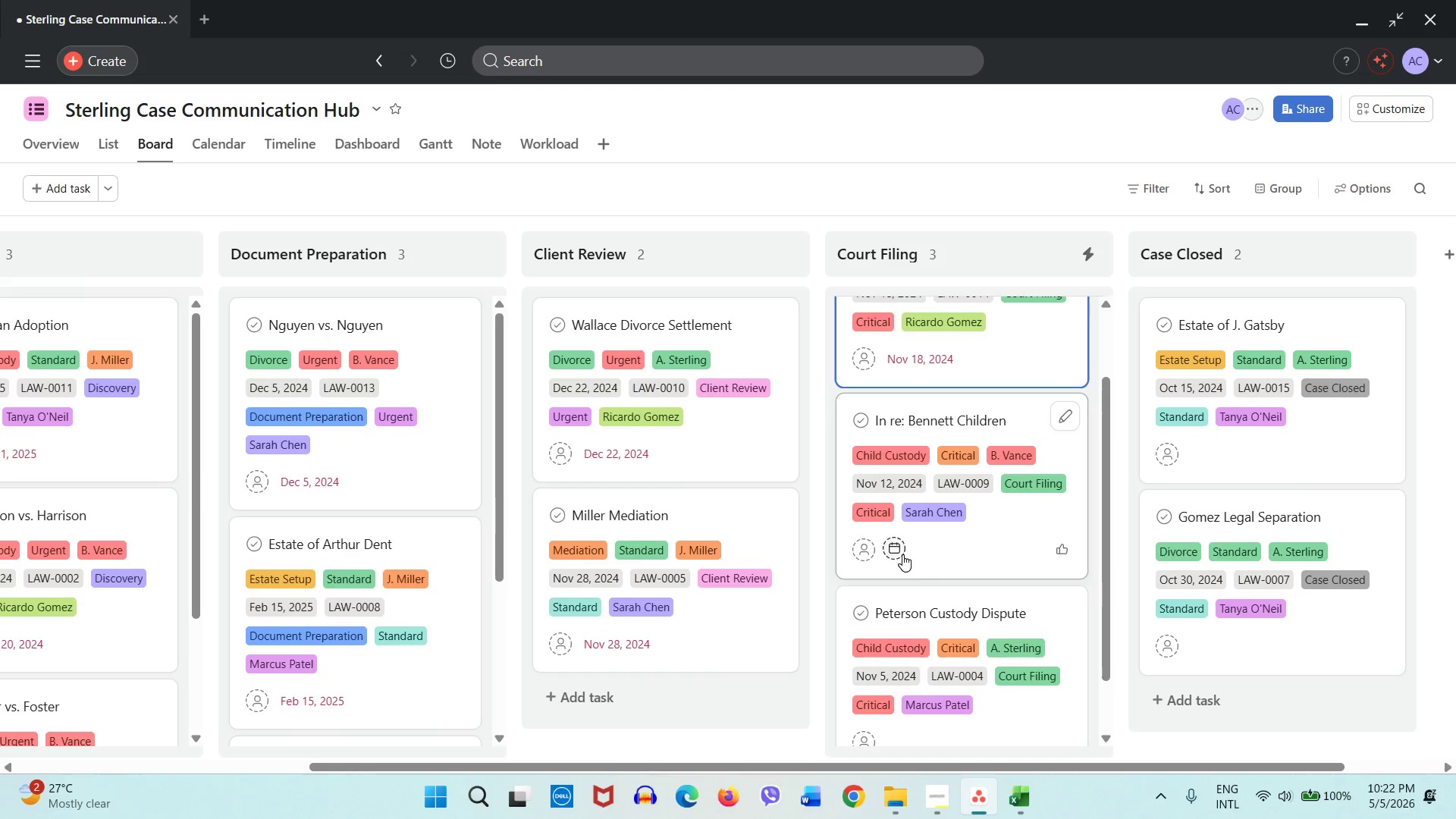 
left_click([902, 554])
 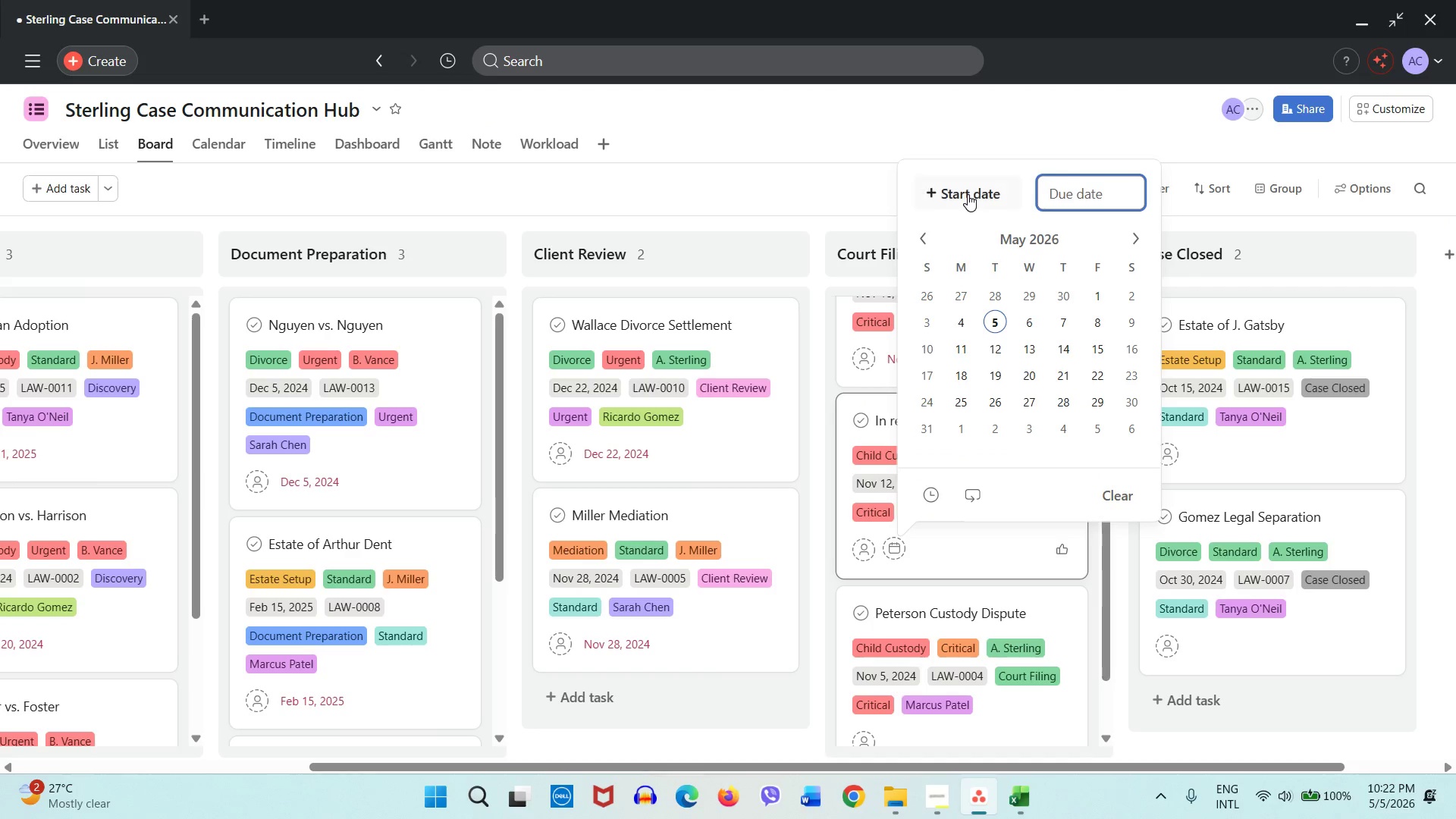 
left_click([968, 194])
 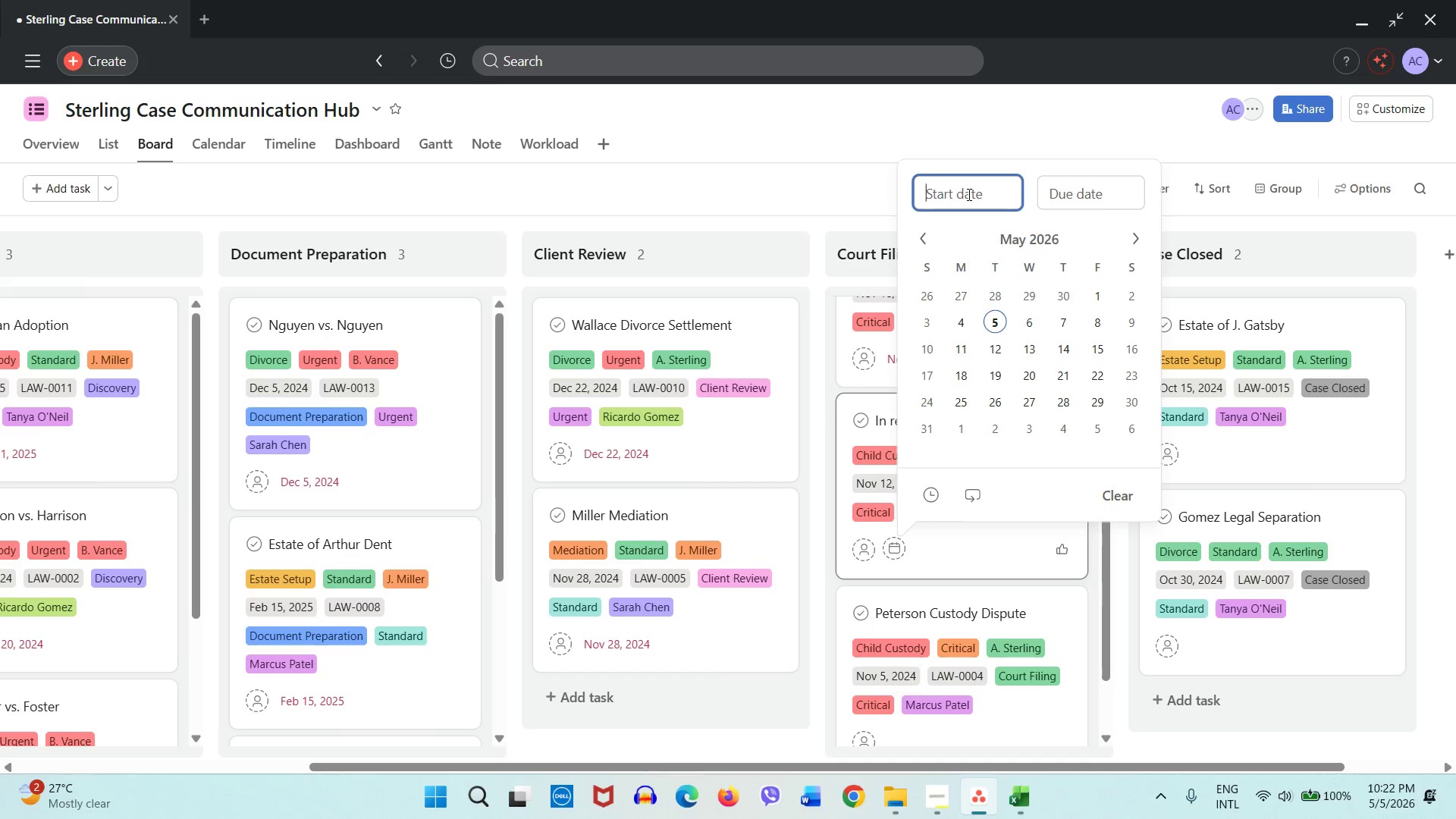 
key(Control+ControlLeft)
 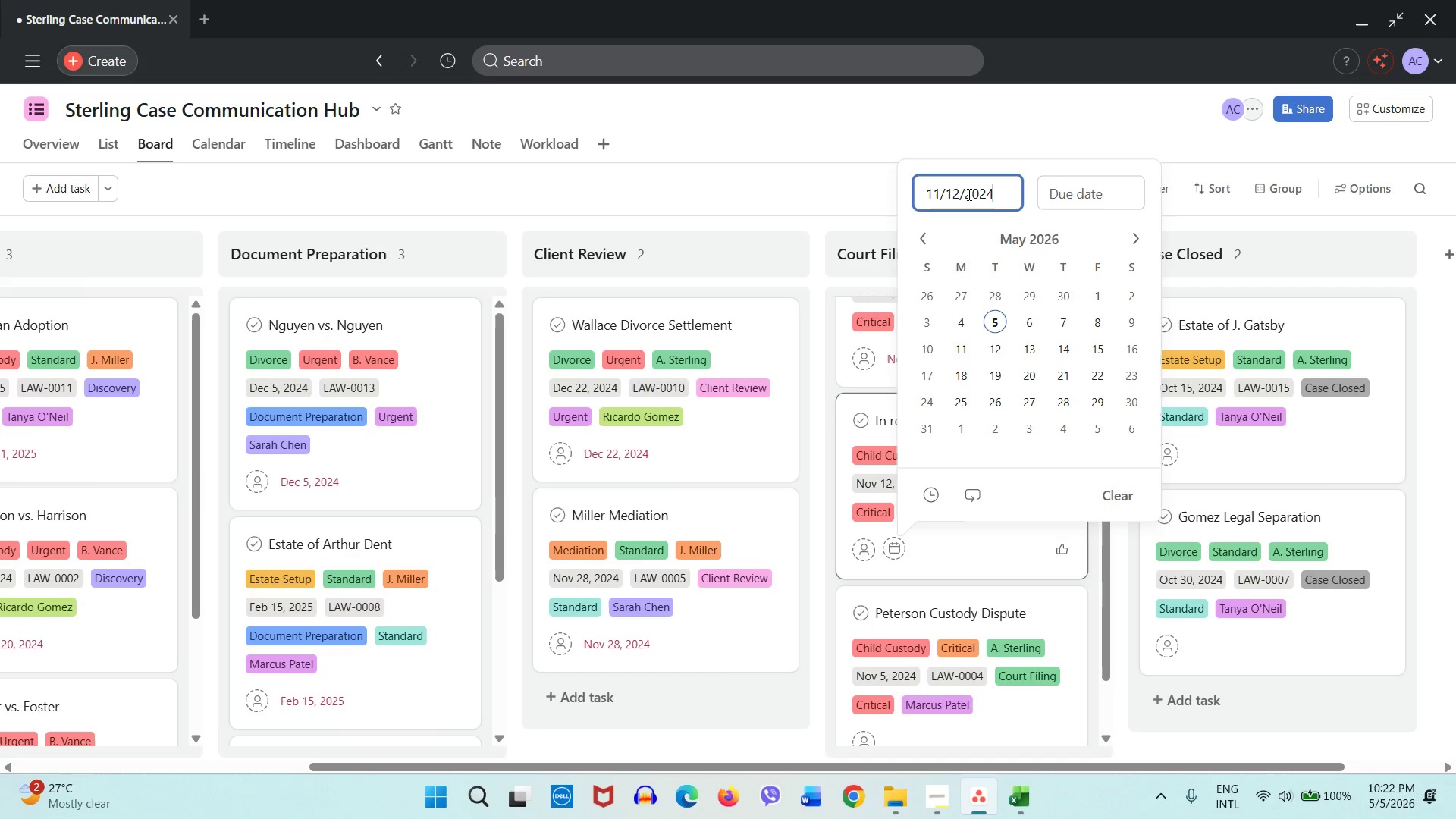 
key(Control+V)
 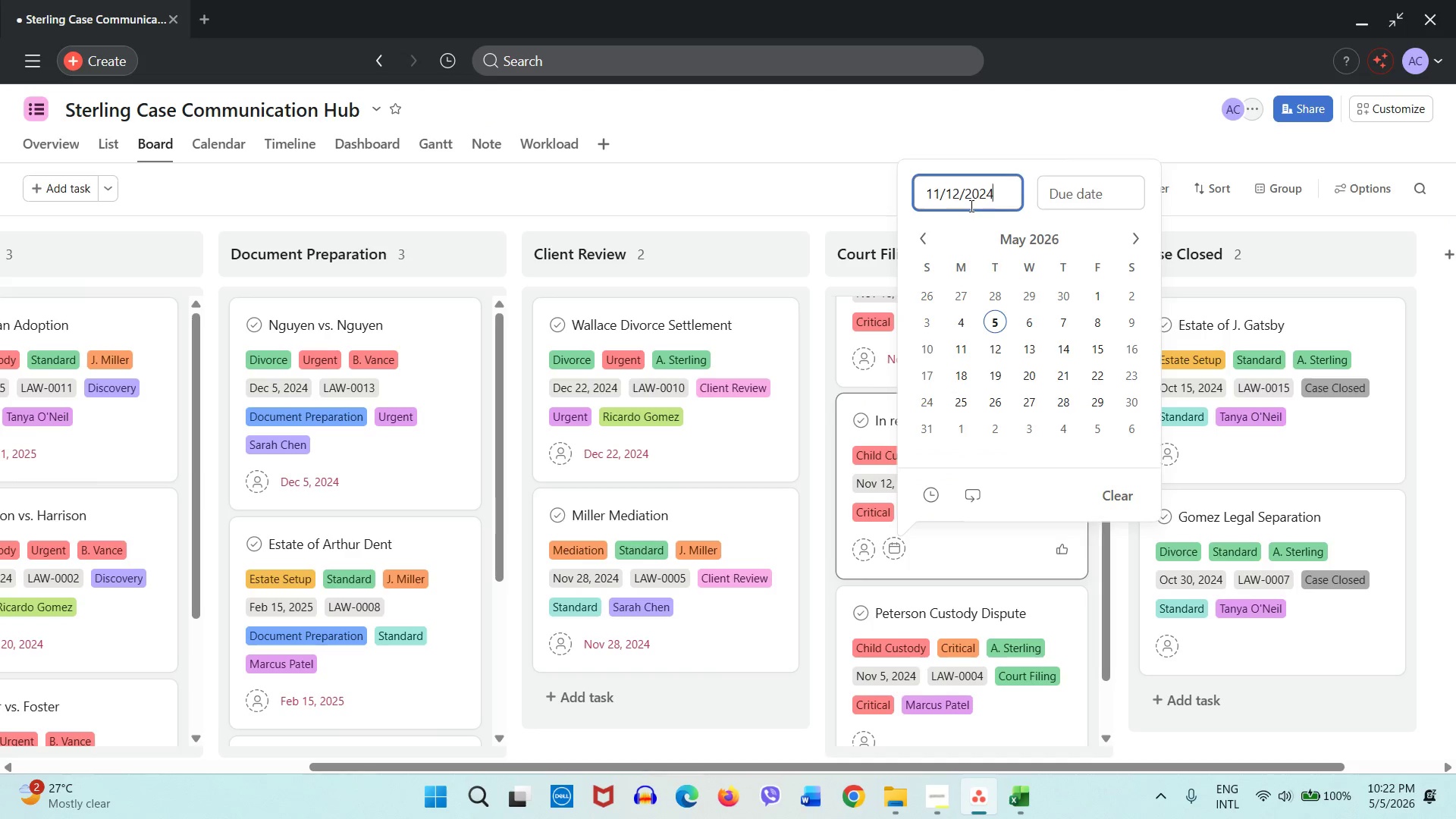 
key(Enter)
 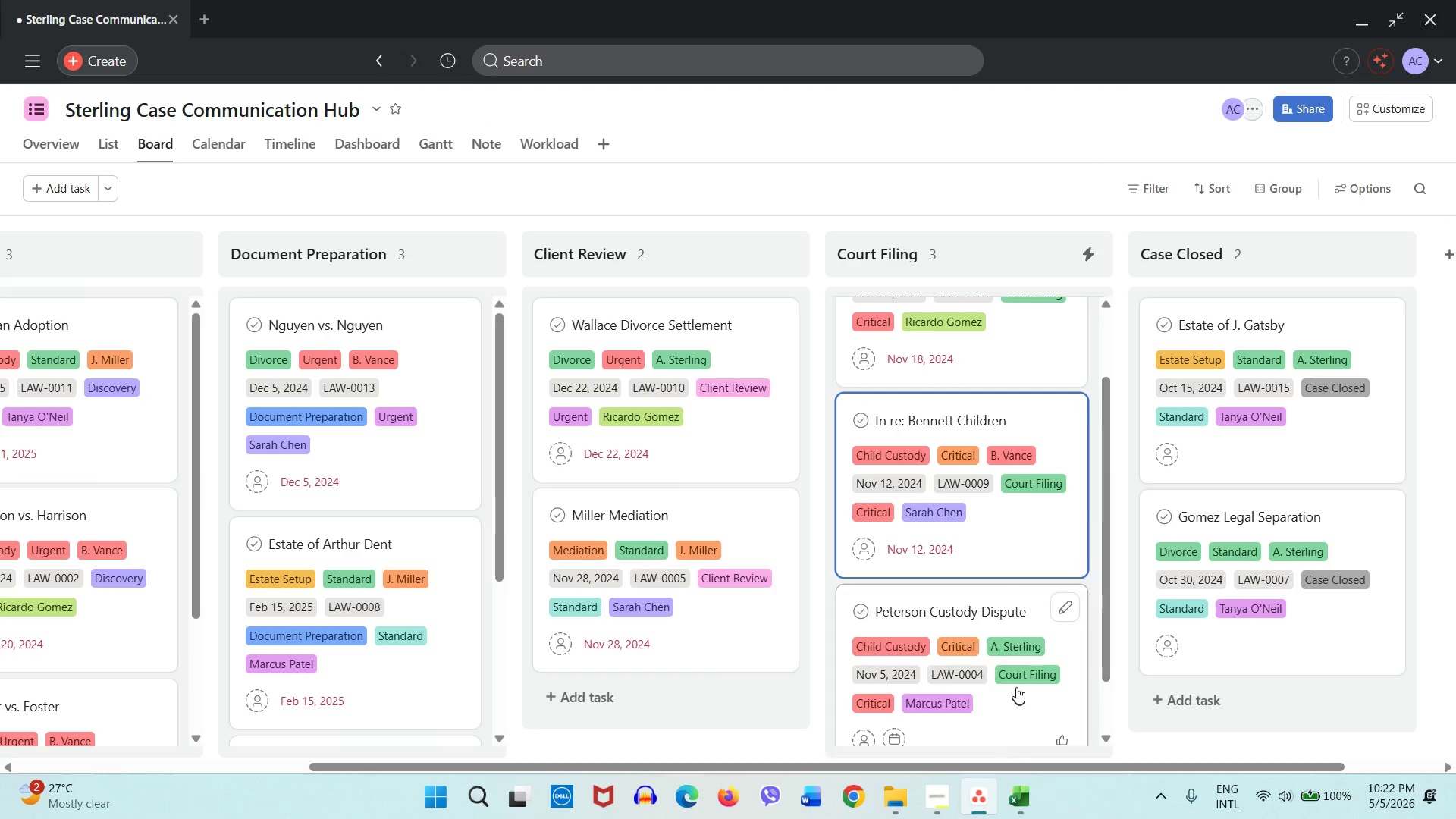 
scroll: coordinate [1016, 687], scroll_direction: down, amount: 3.0
 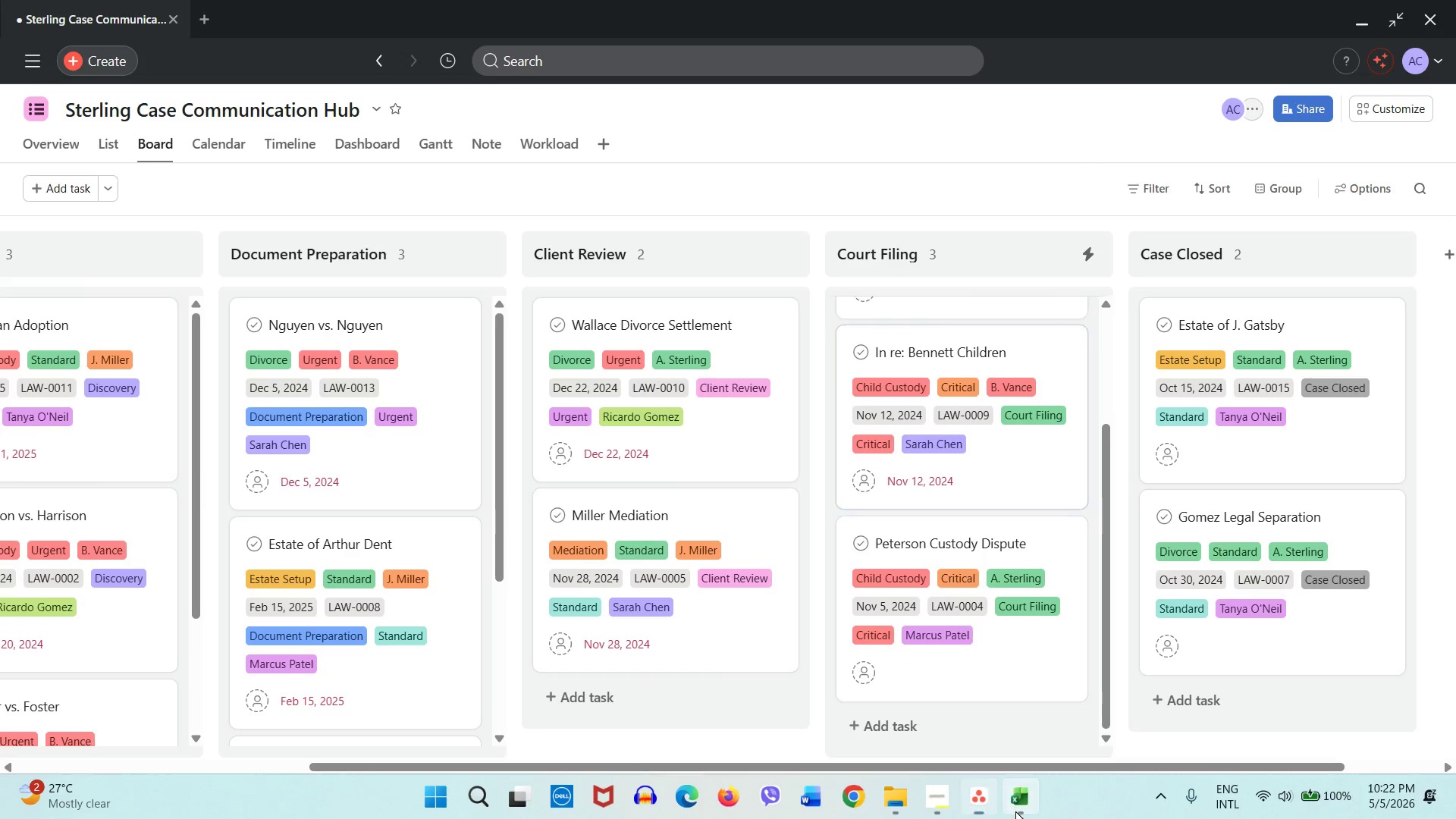 
left_click([1015, 811])
 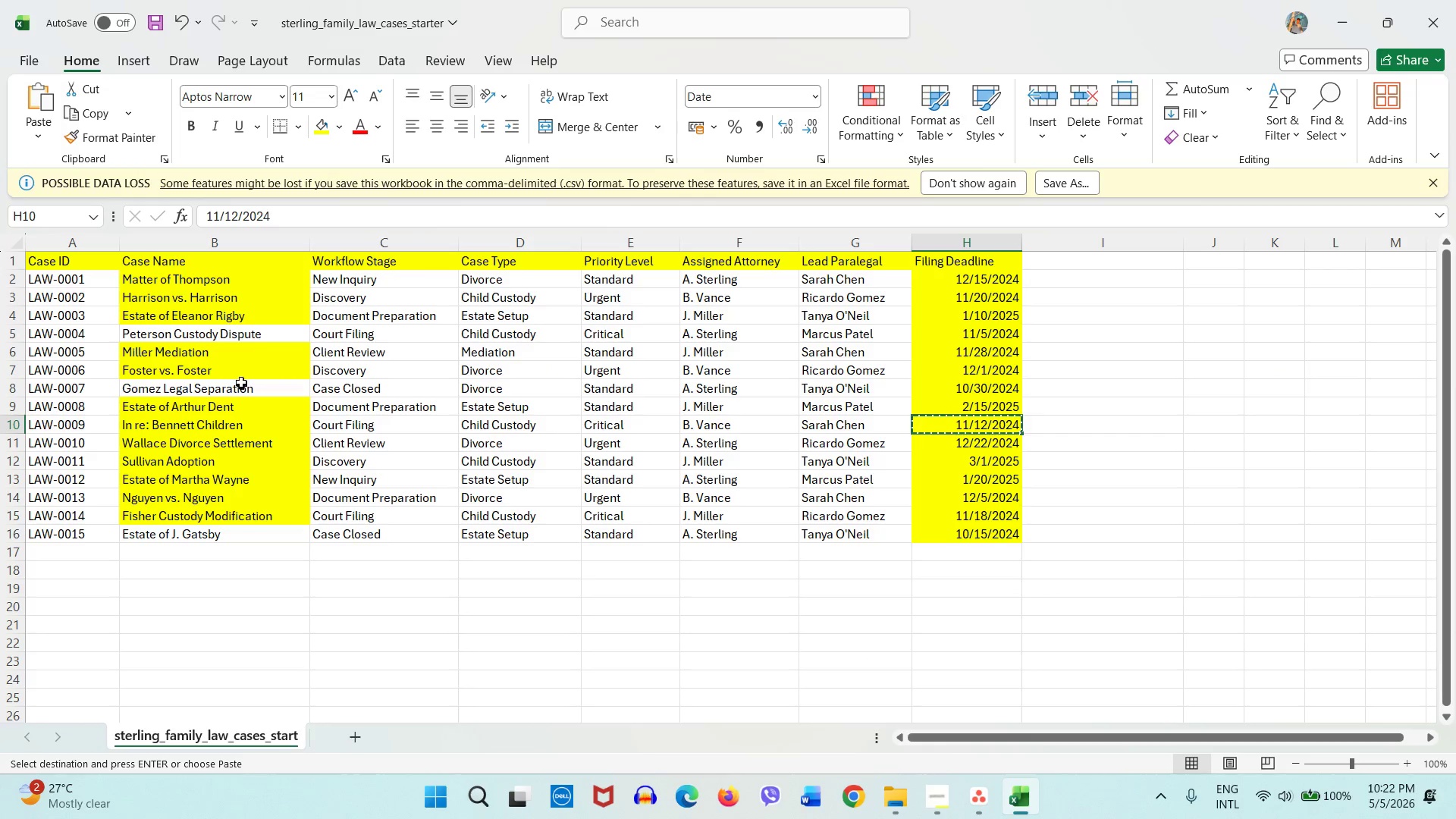 
left_click([250, 342])
 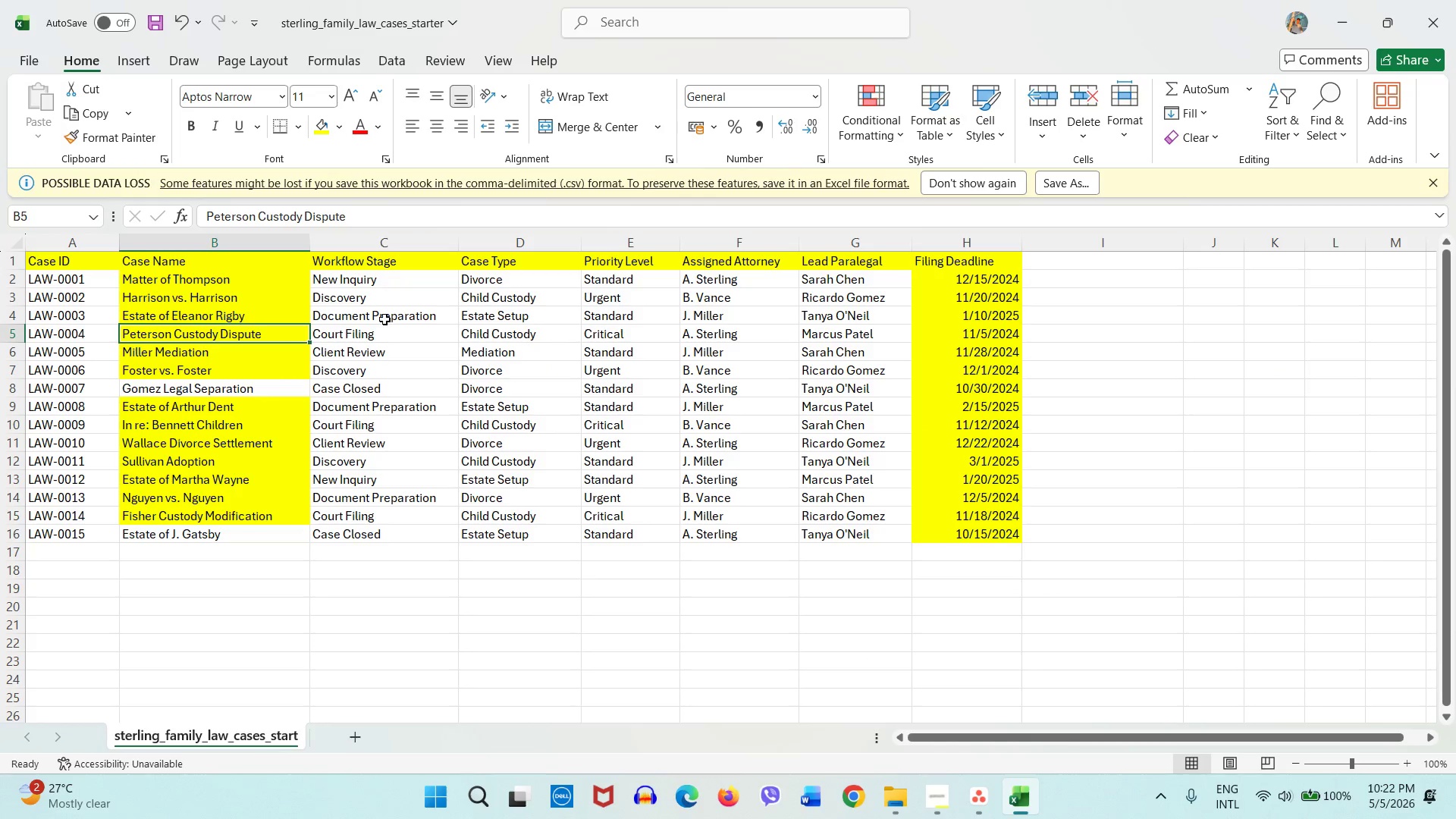 
left_click_drag(start_coordinate=[373, 331], to_coordinate=[952, 334])
 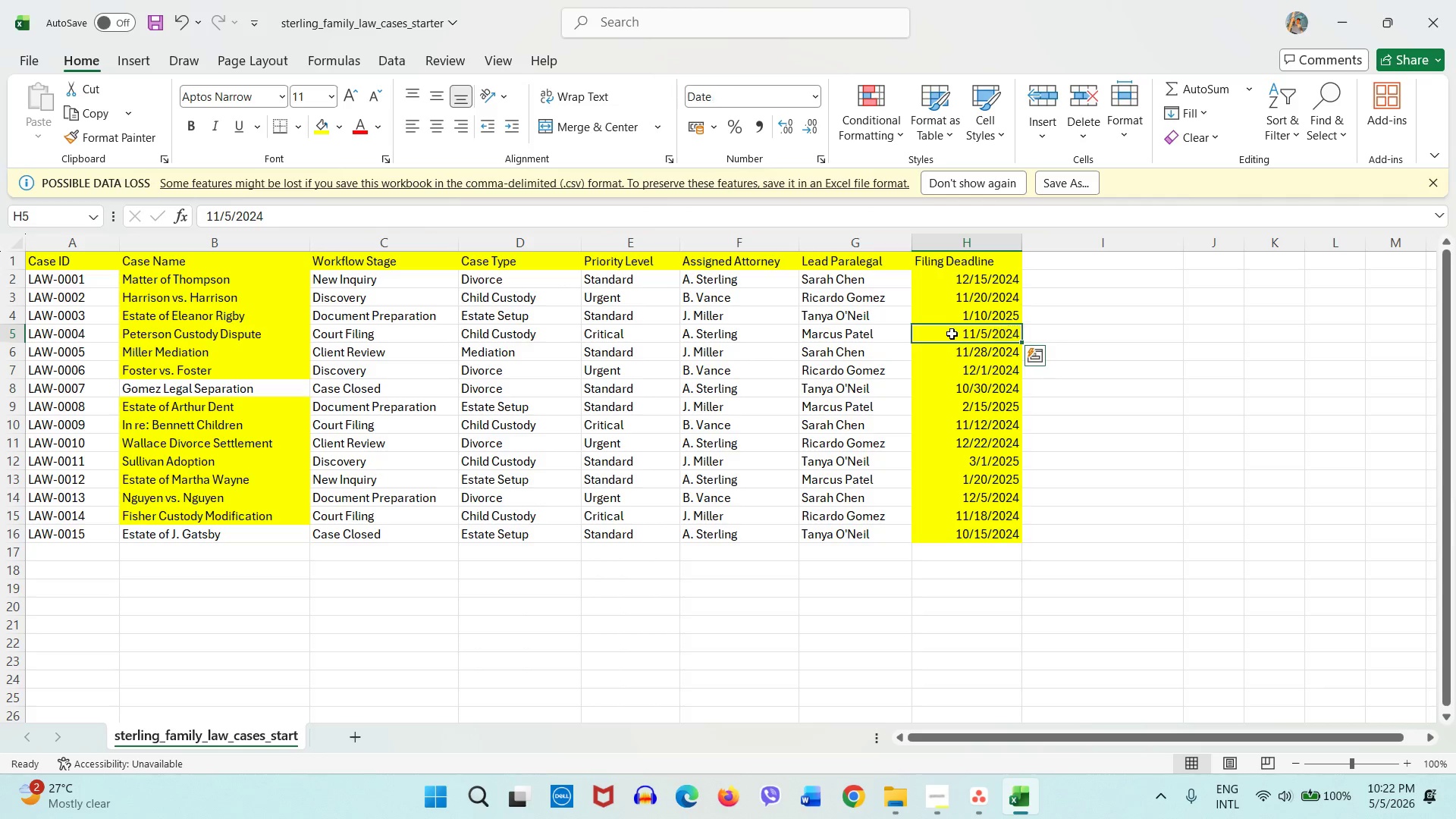 
left_click([952, 334])
 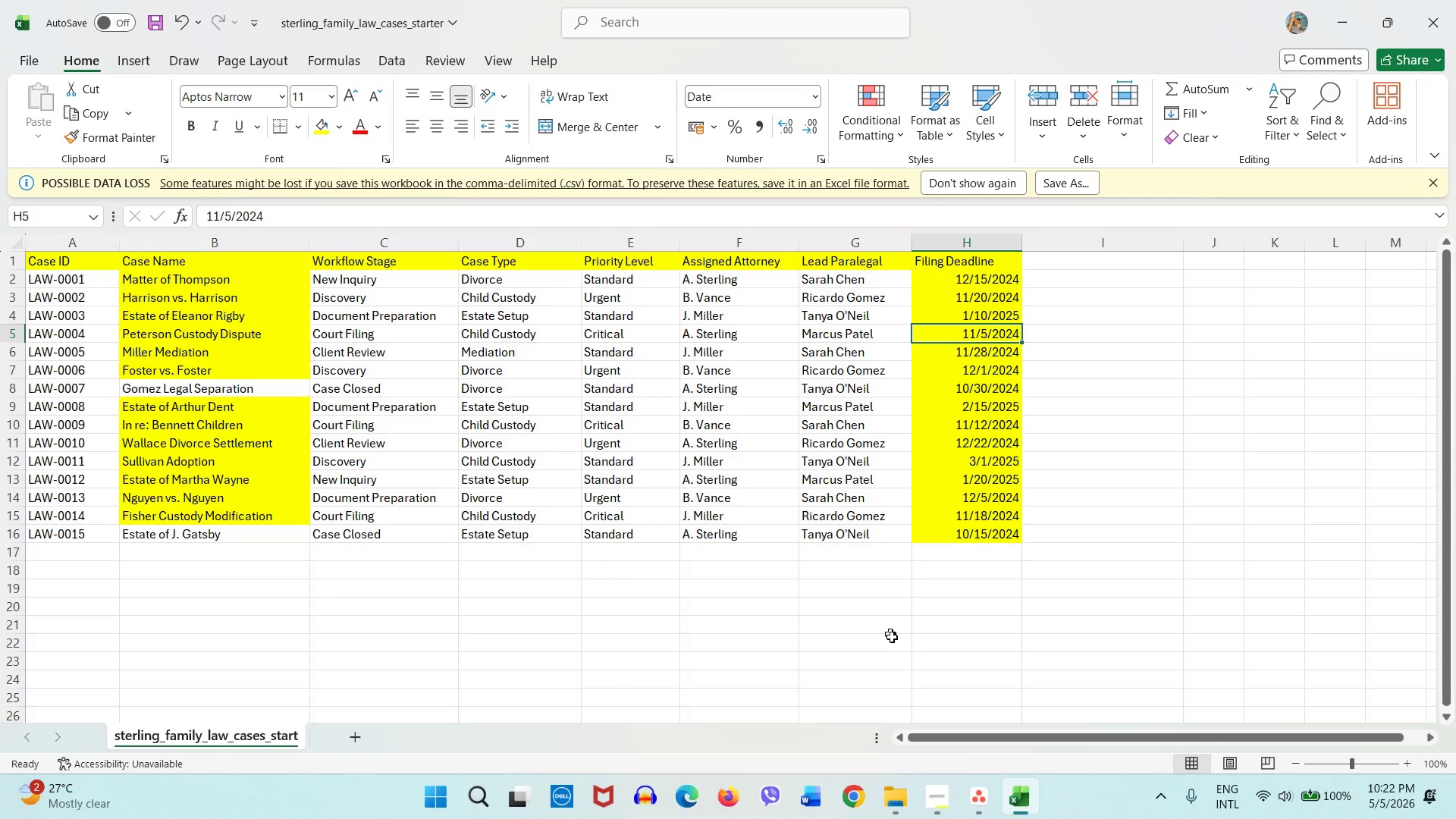 
key(Control+ControlLeft)
 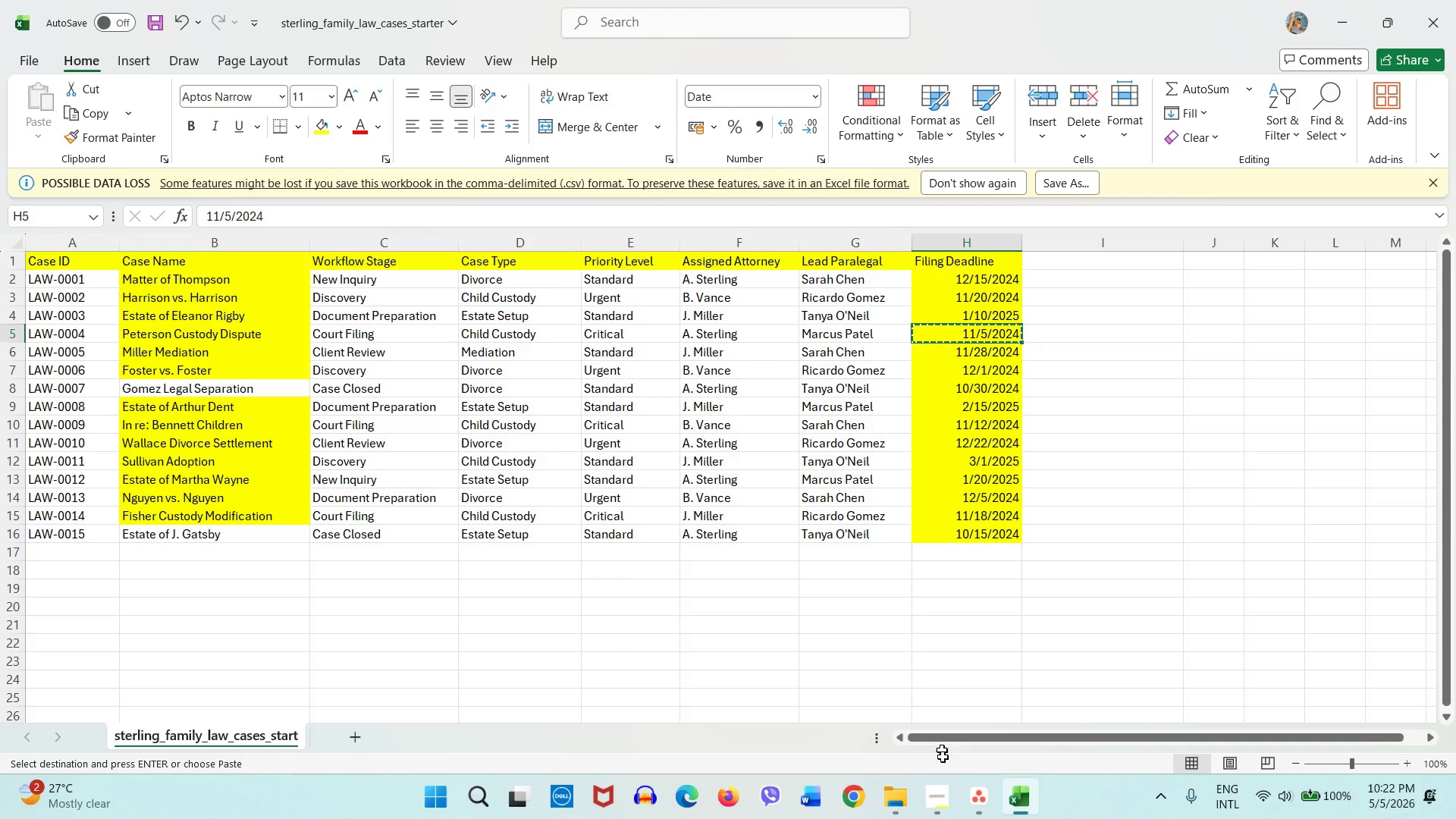 
key(Control+C)
 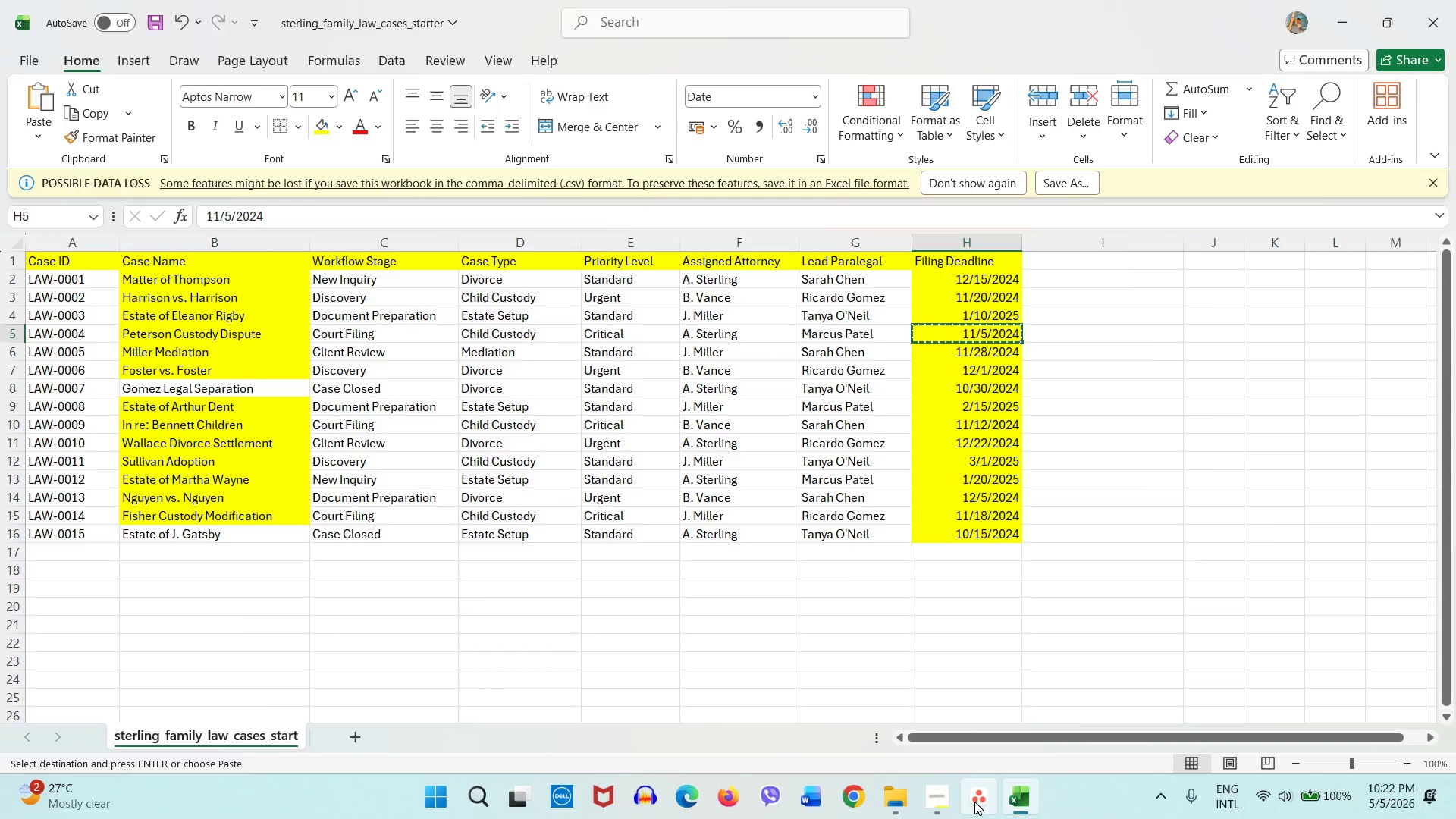 
left_click([974, 802])
 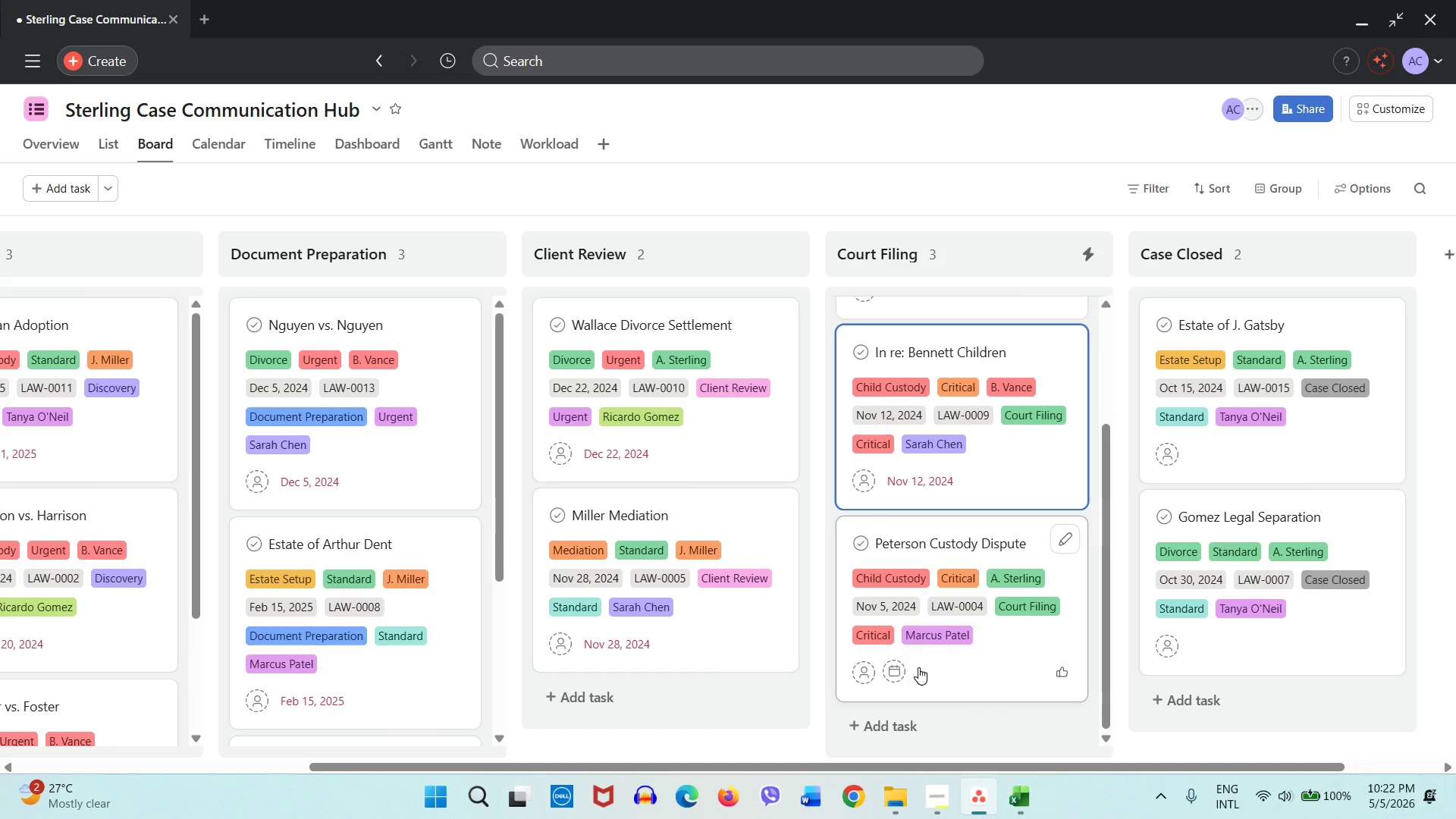 
left_click([903, 673])
 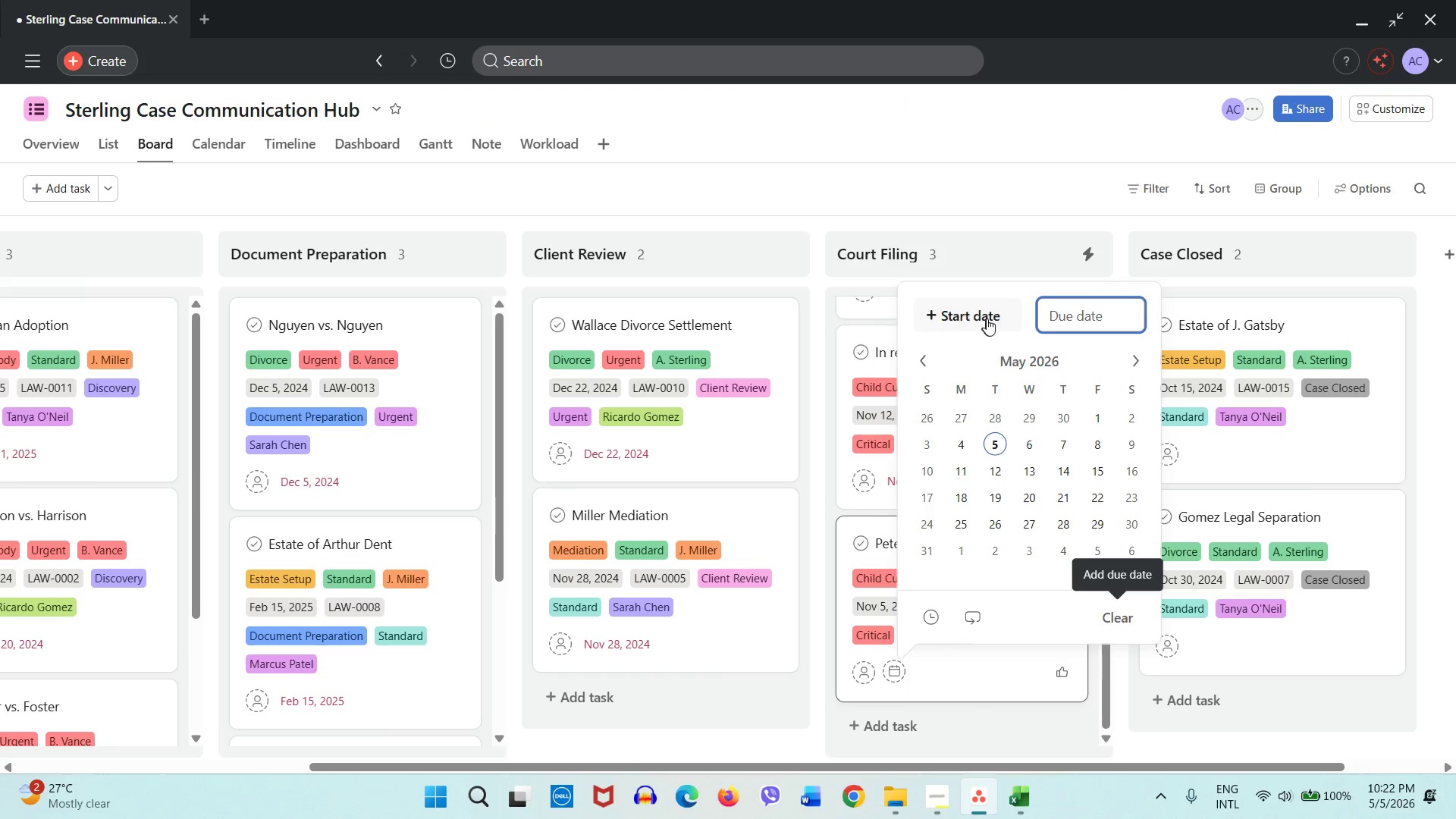 
left_click([987, 318])
 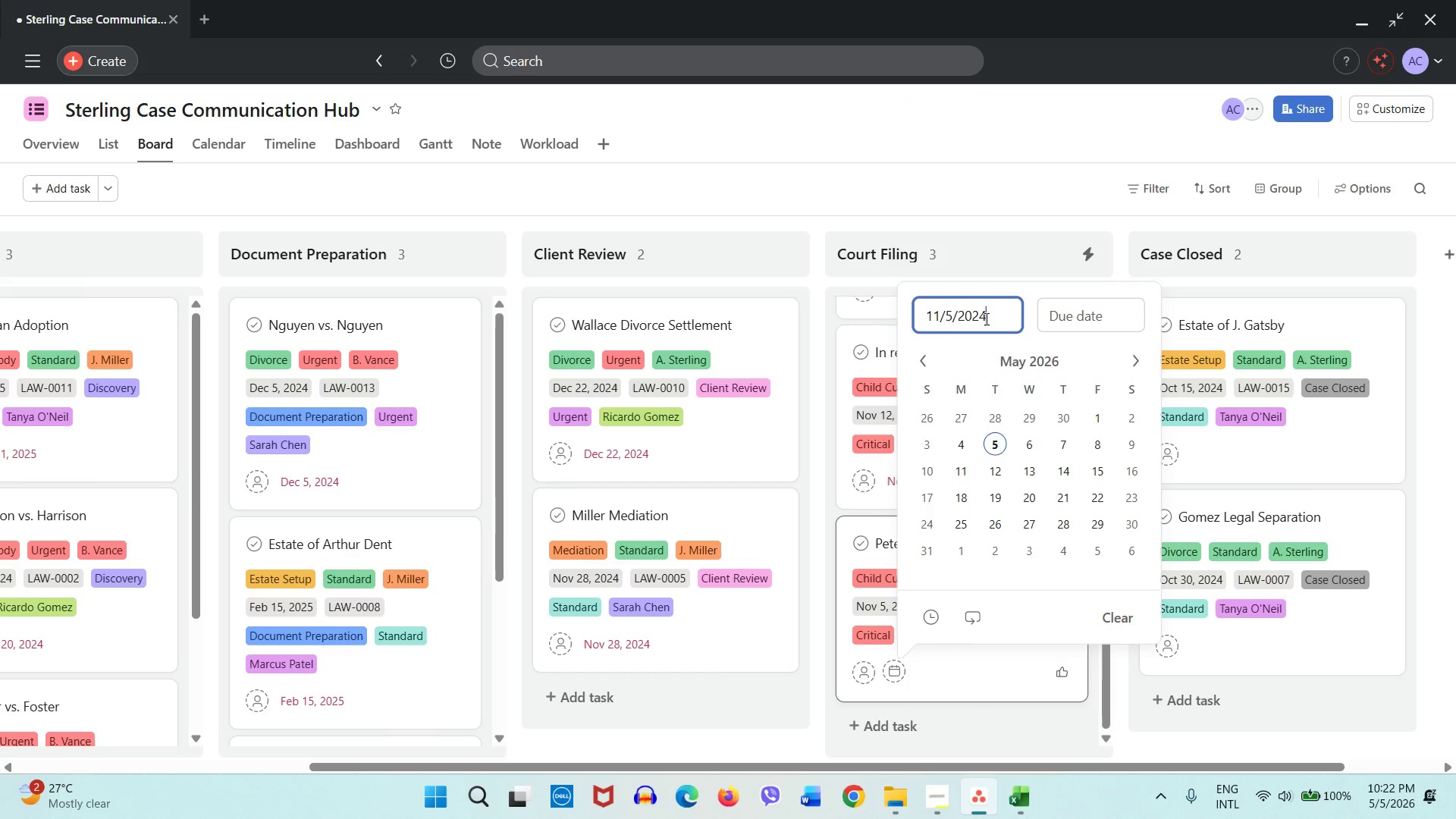 
key(Control+ControlLeft)
 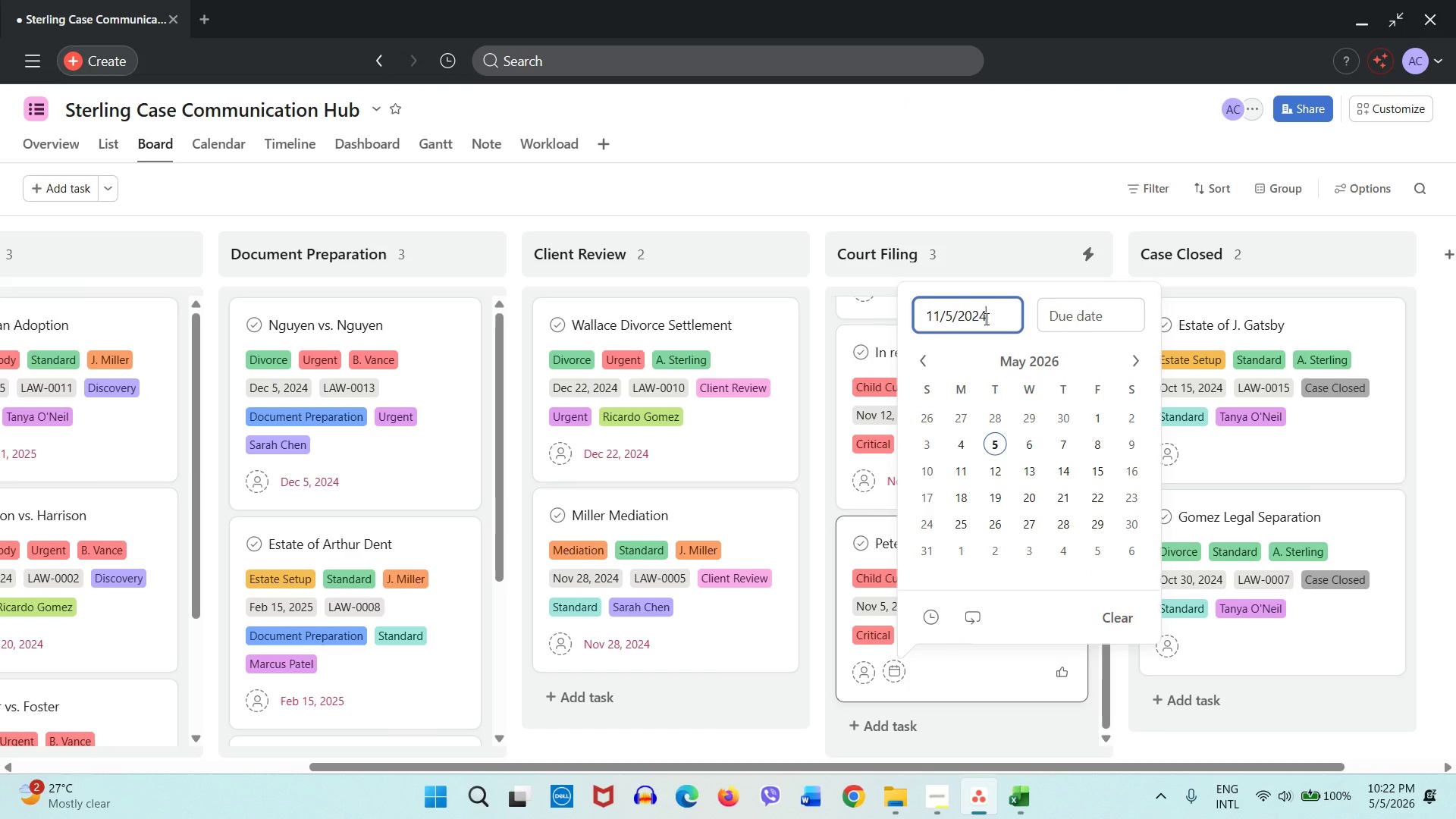 
key(Control+V)
 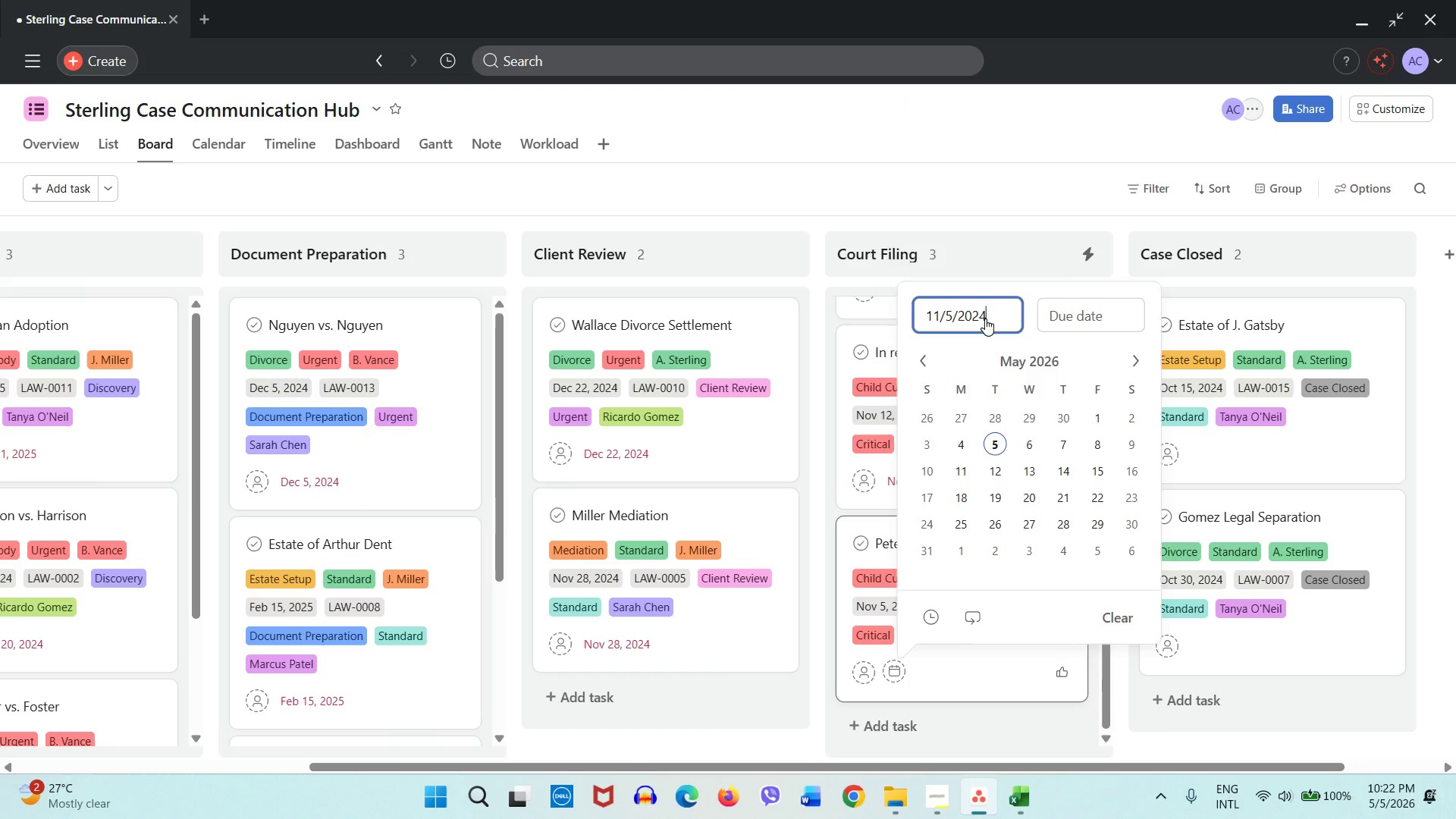 
key(Enter)
 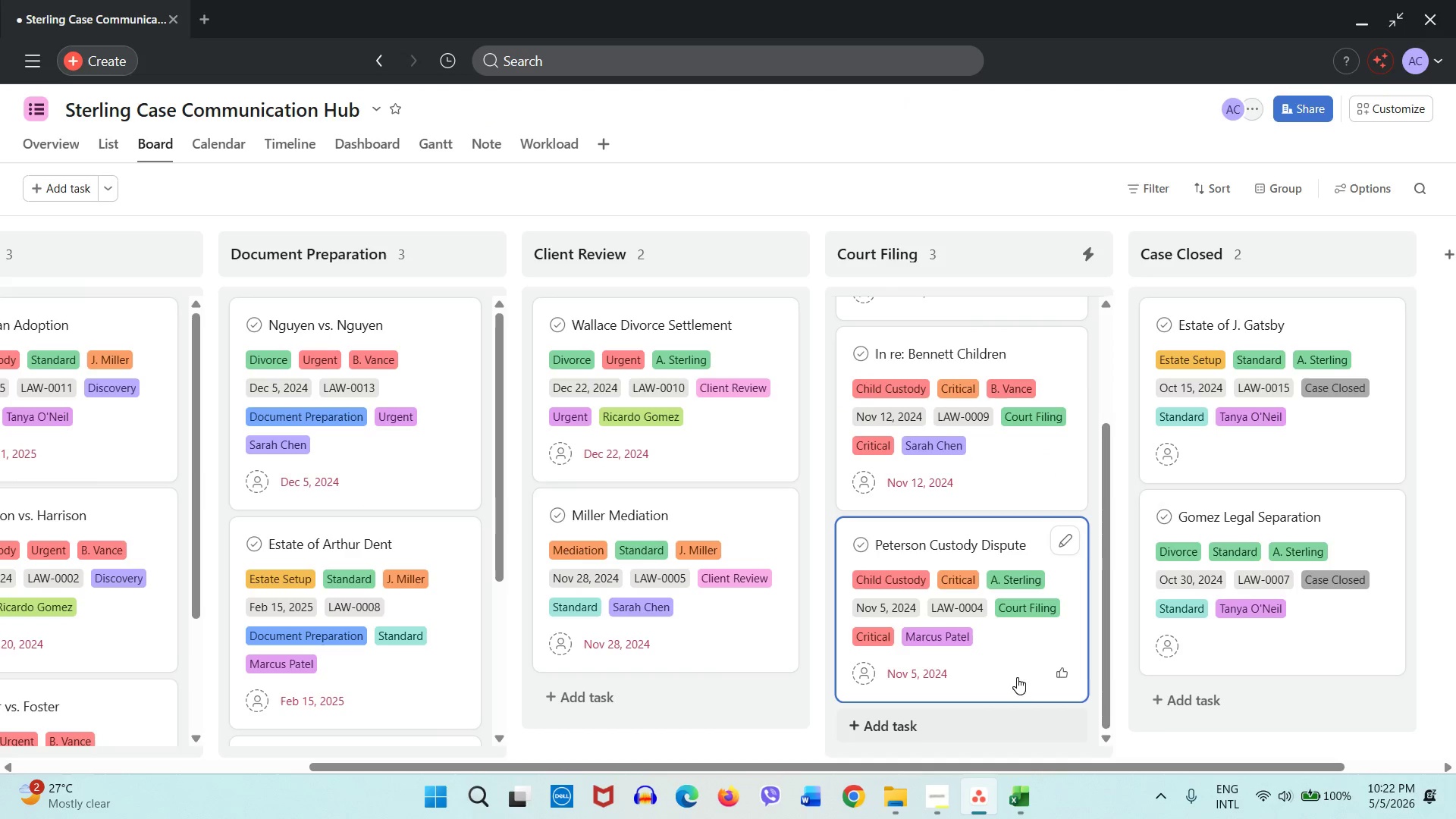 
scroll: coordinate [1193, 607], scroll_direction: up, amount: 8.0
 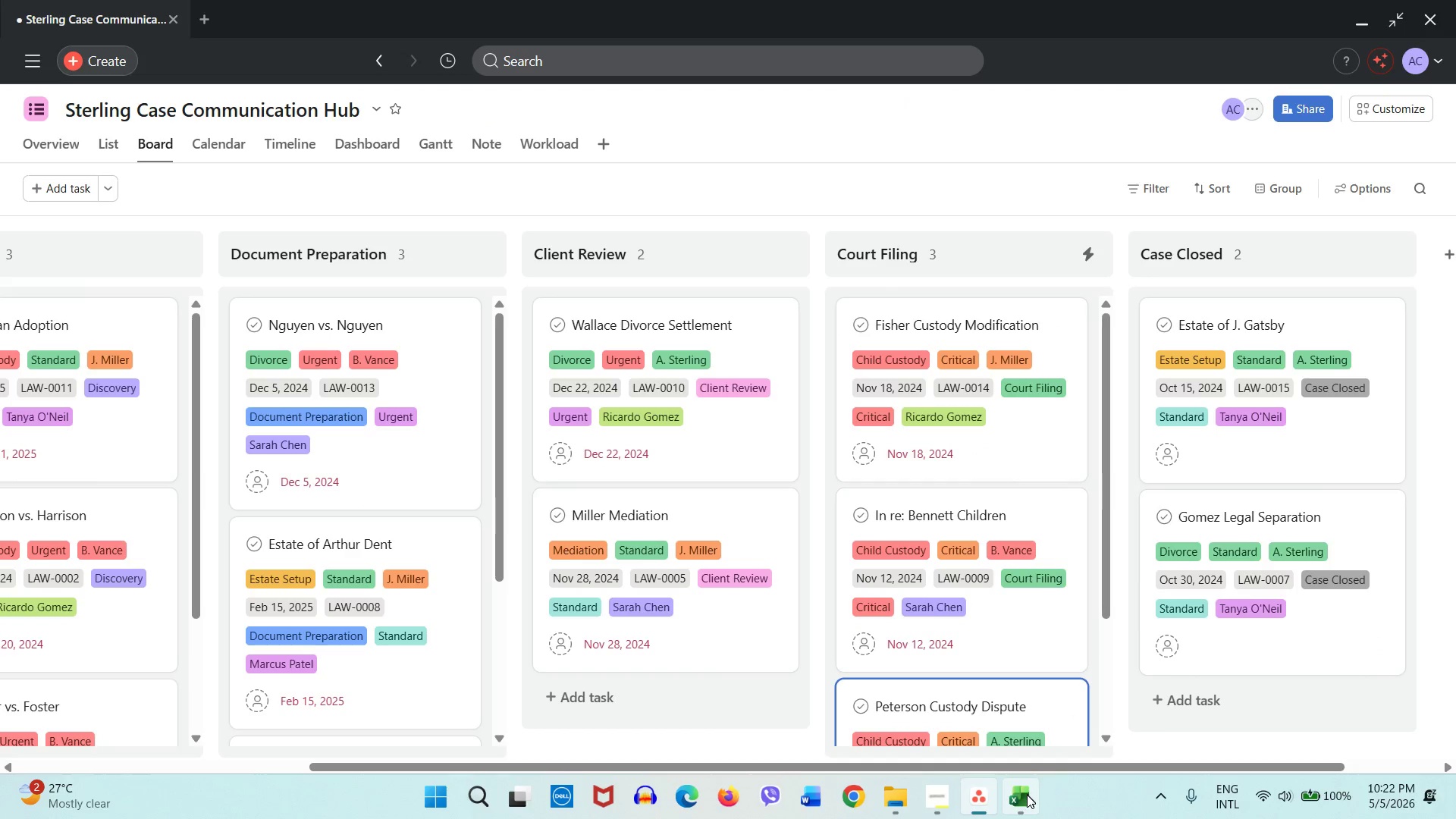 
left_click([1027, 795])
 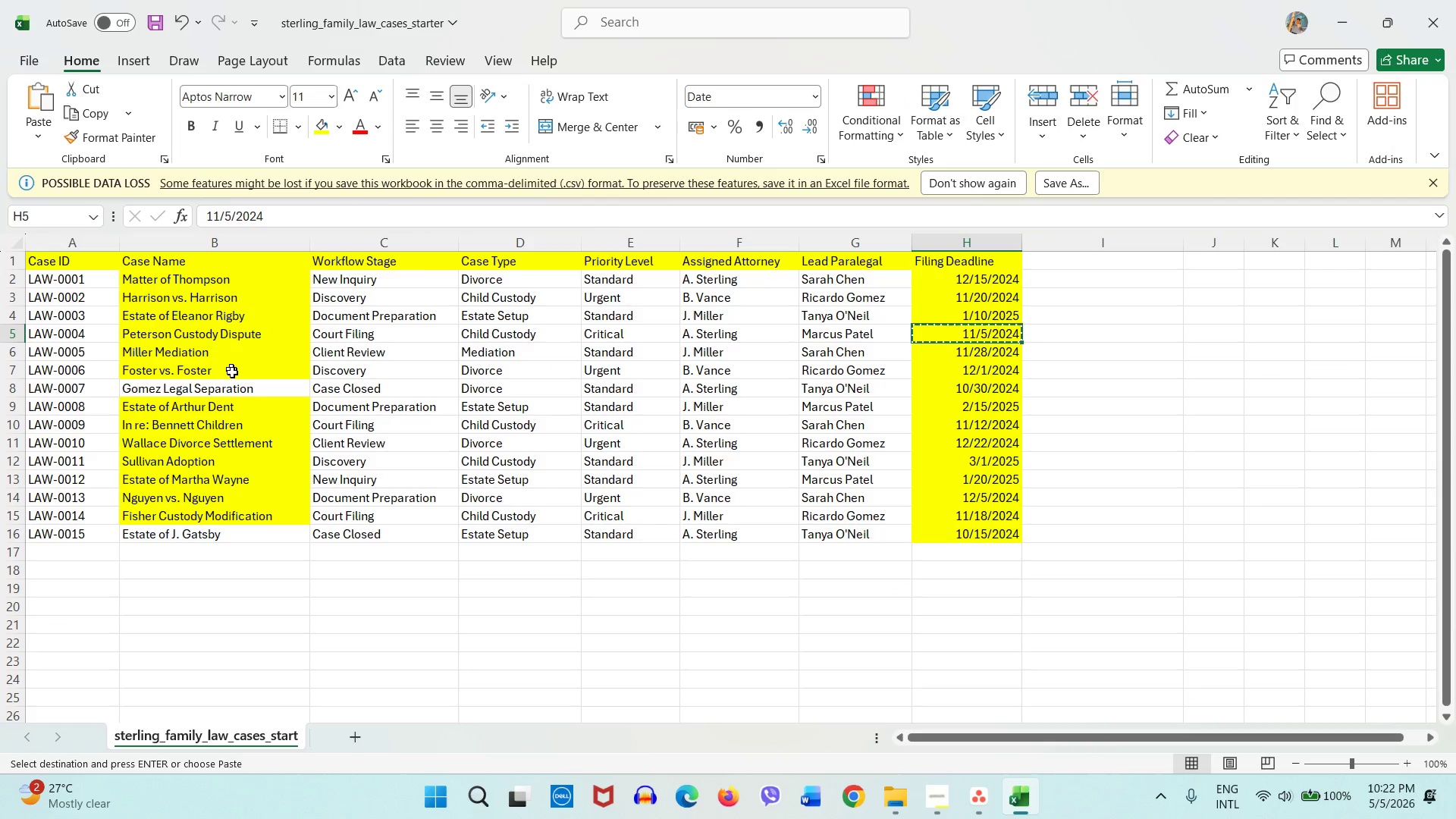 
left_click([234, 388])
 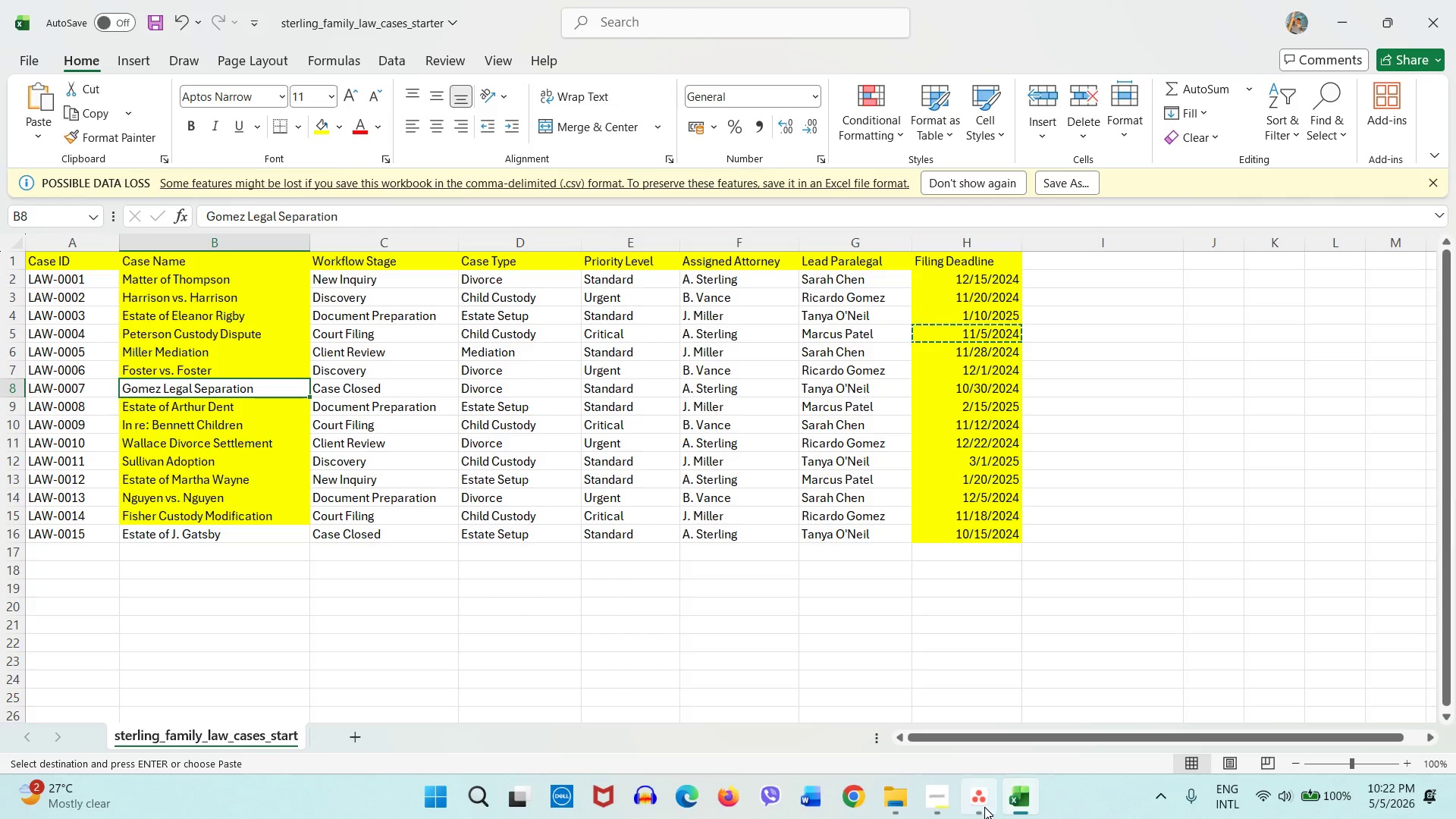 
left_click([984, 807])
 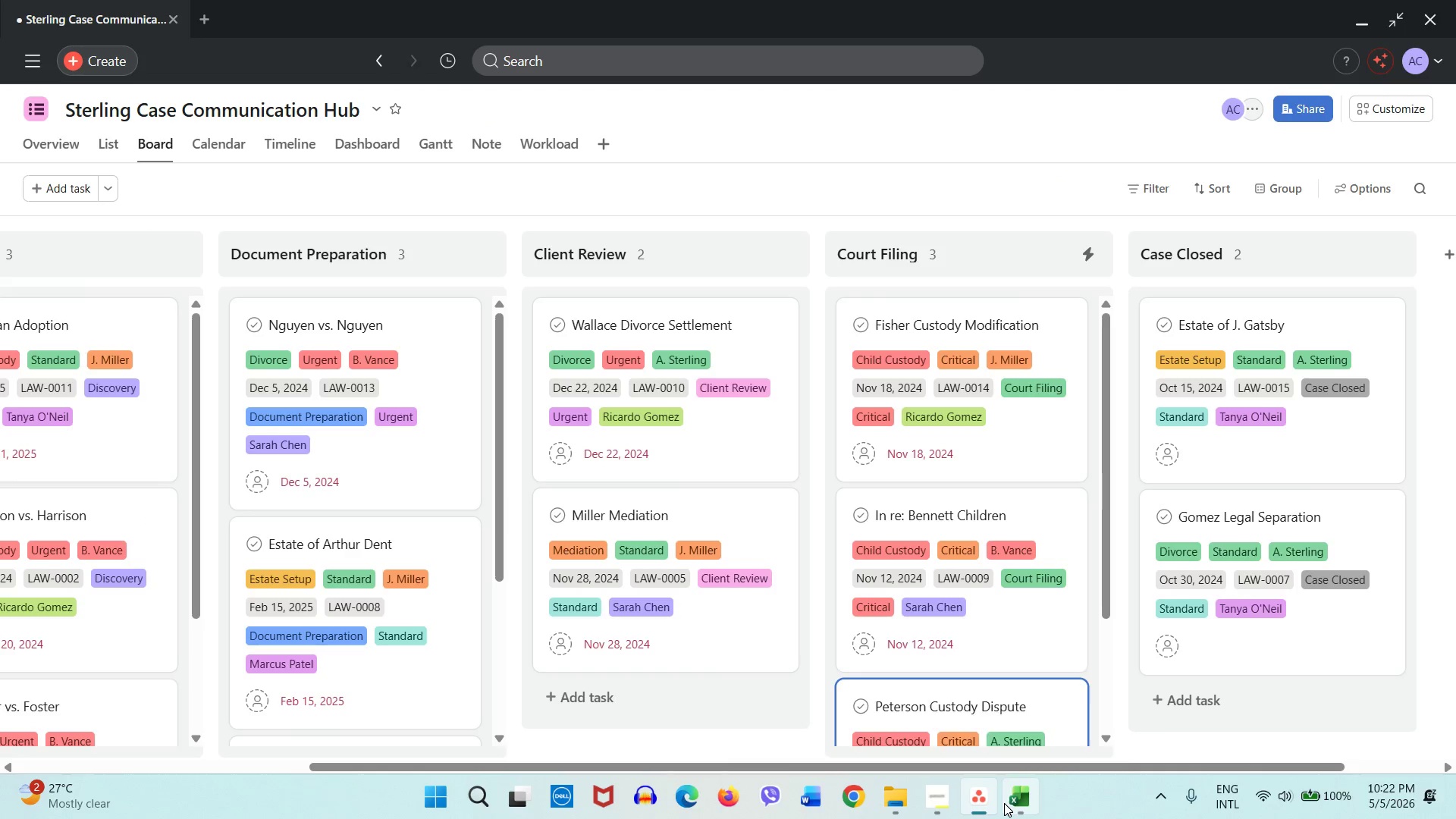 
left_click([1004, 803])
 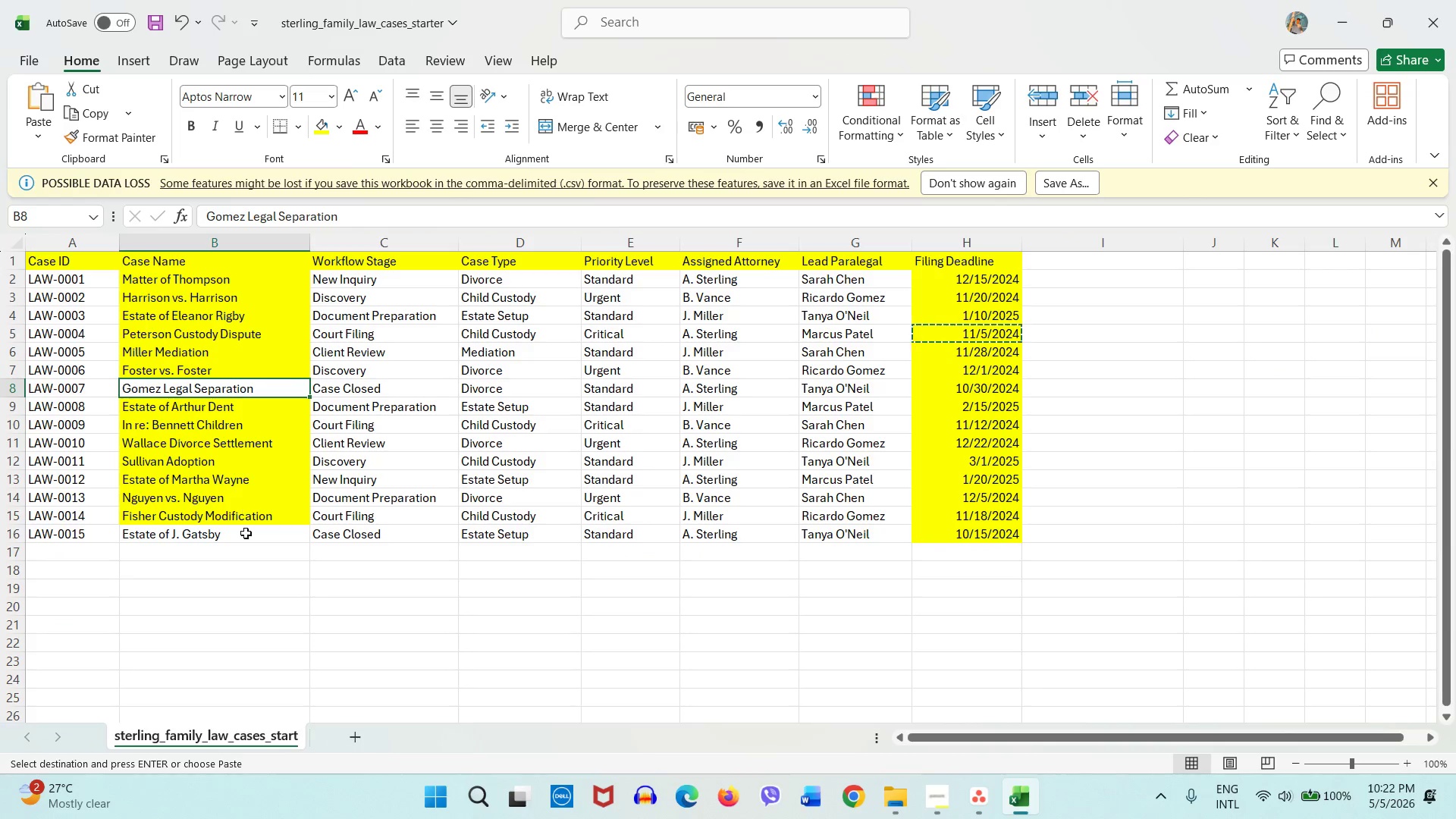 
left_click([246, 533])
 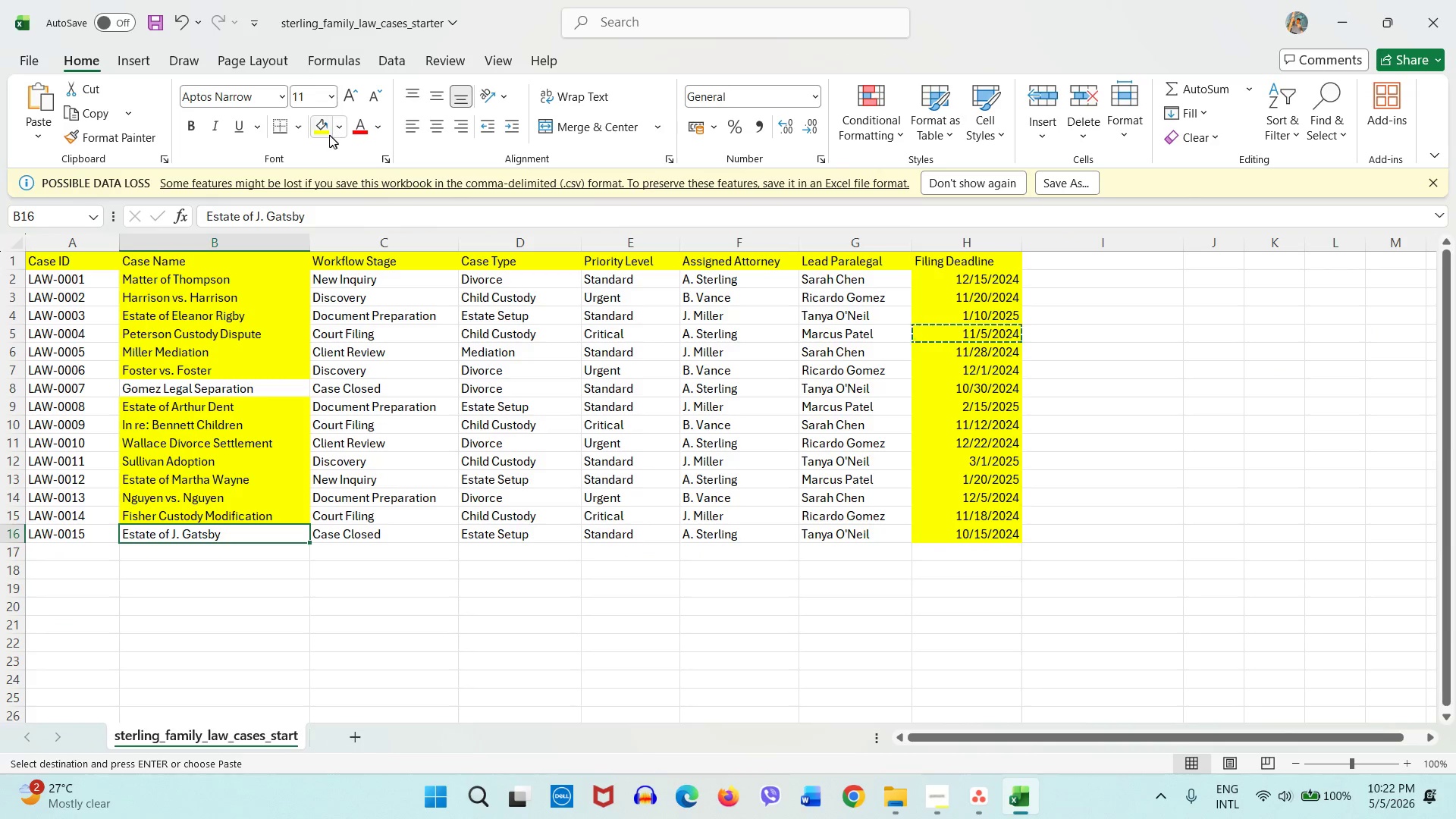 
left_click([329, 135])
 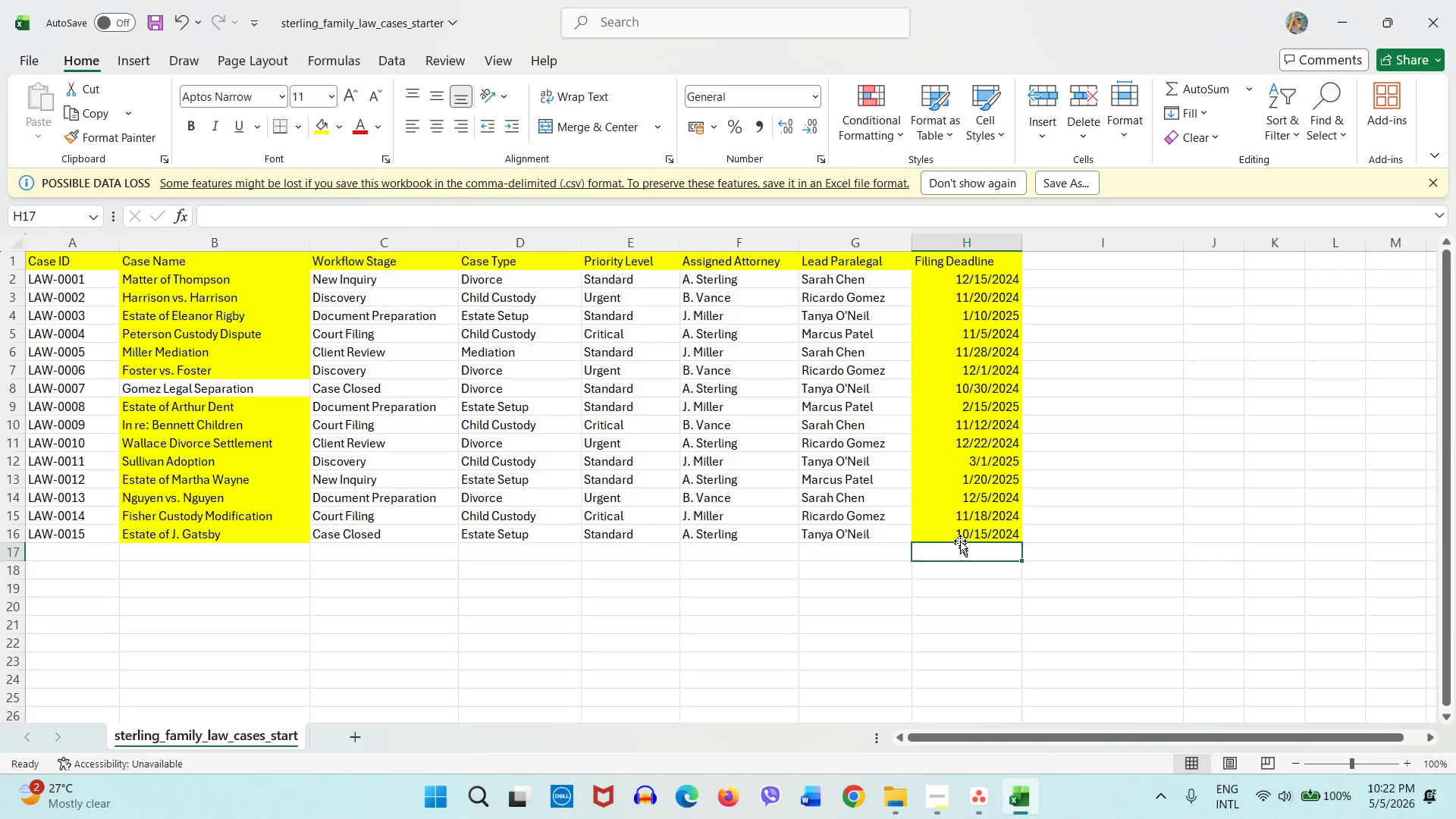 
double_click([959, 539])
 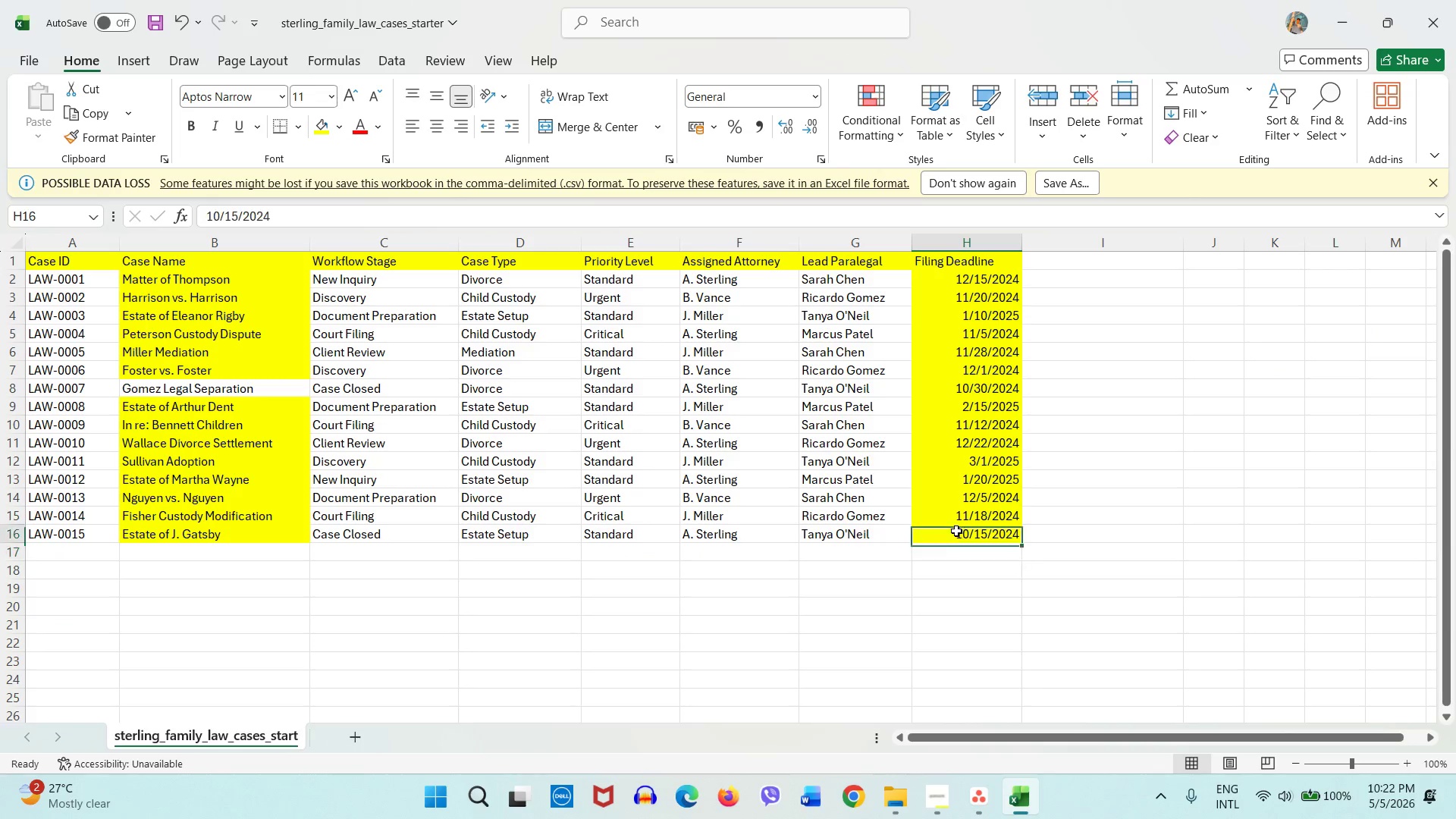 
triple_click([956, 531])
 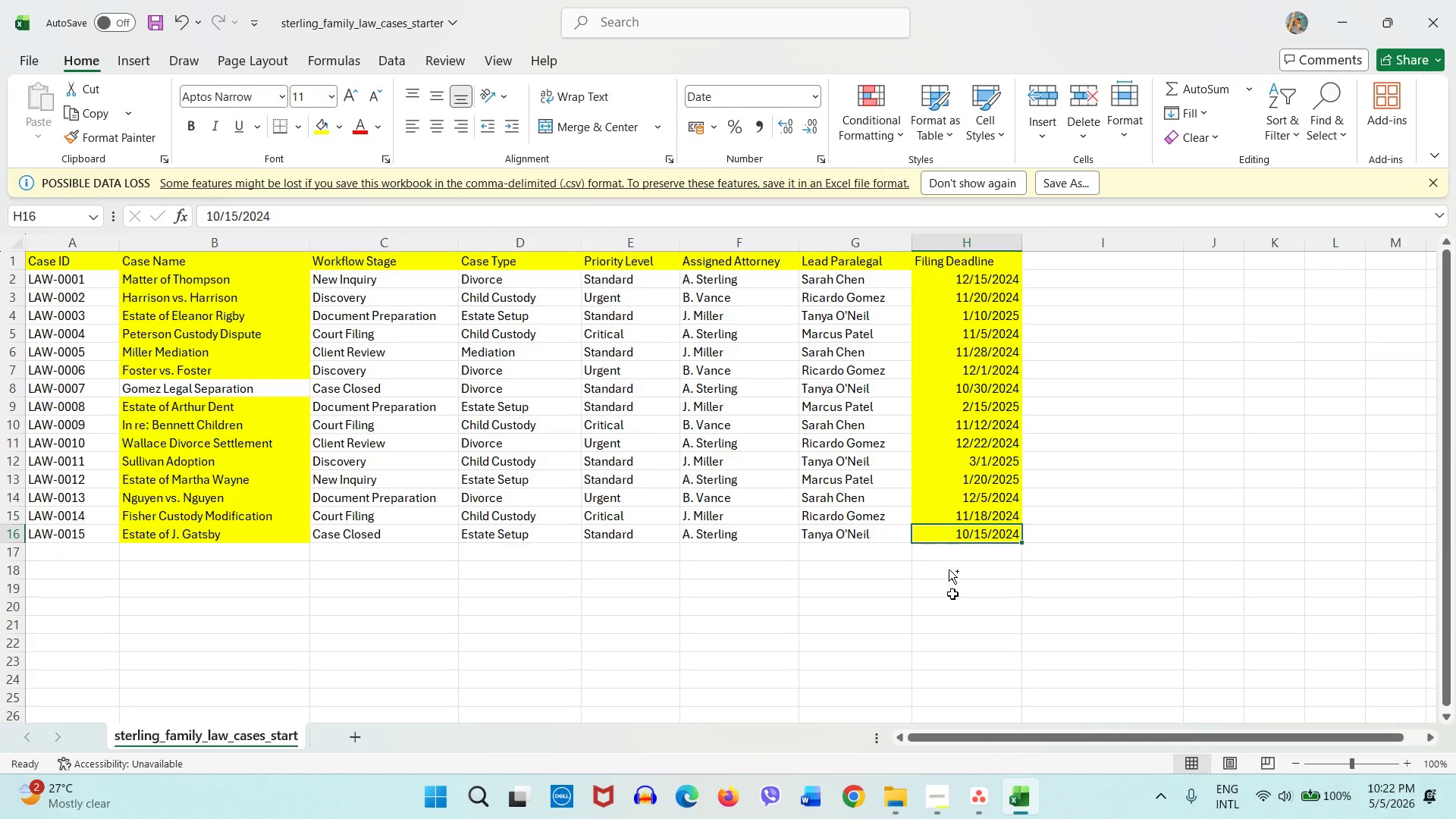 
key(Control+C)
 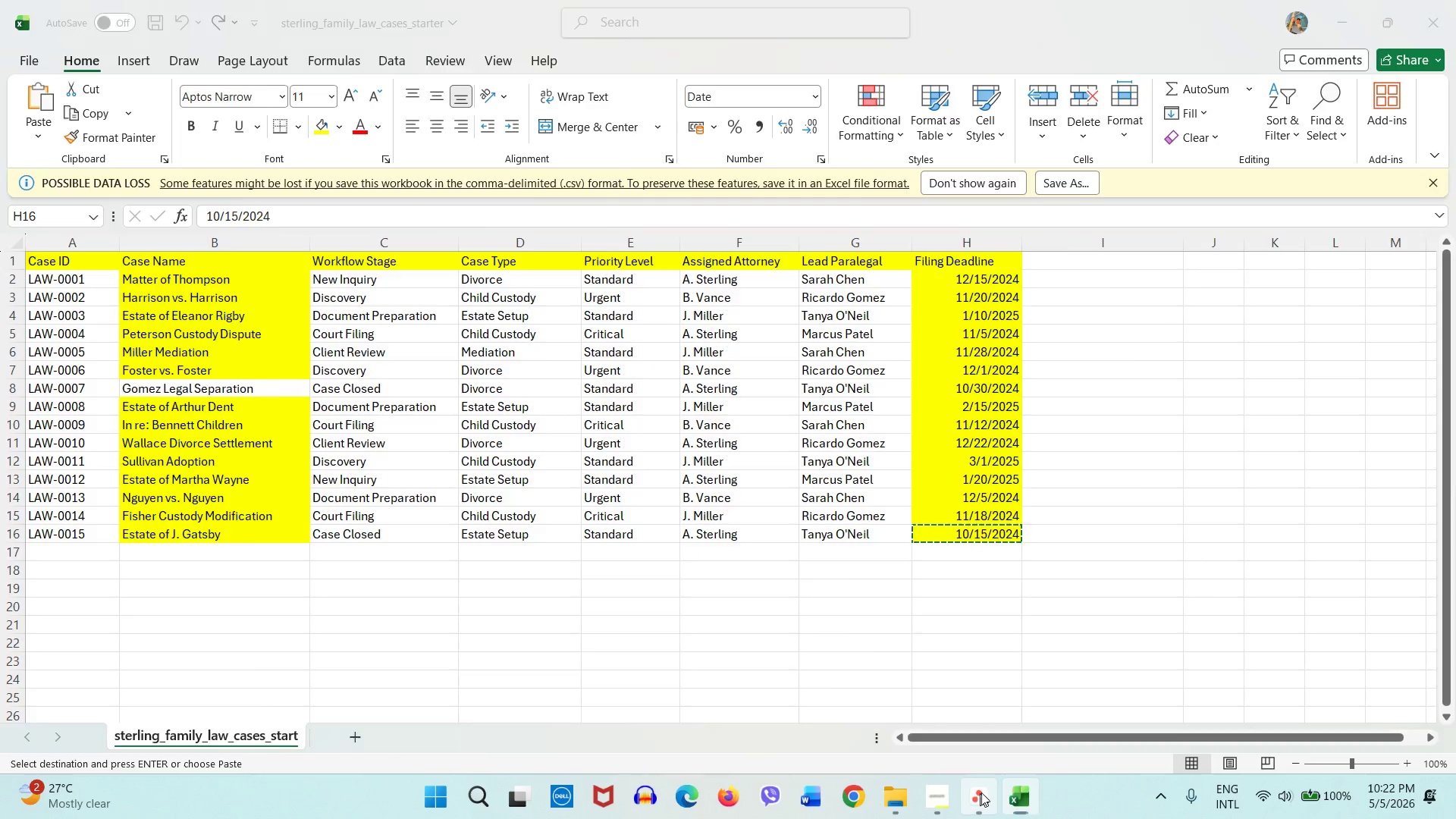 
left_click([980, 793])
 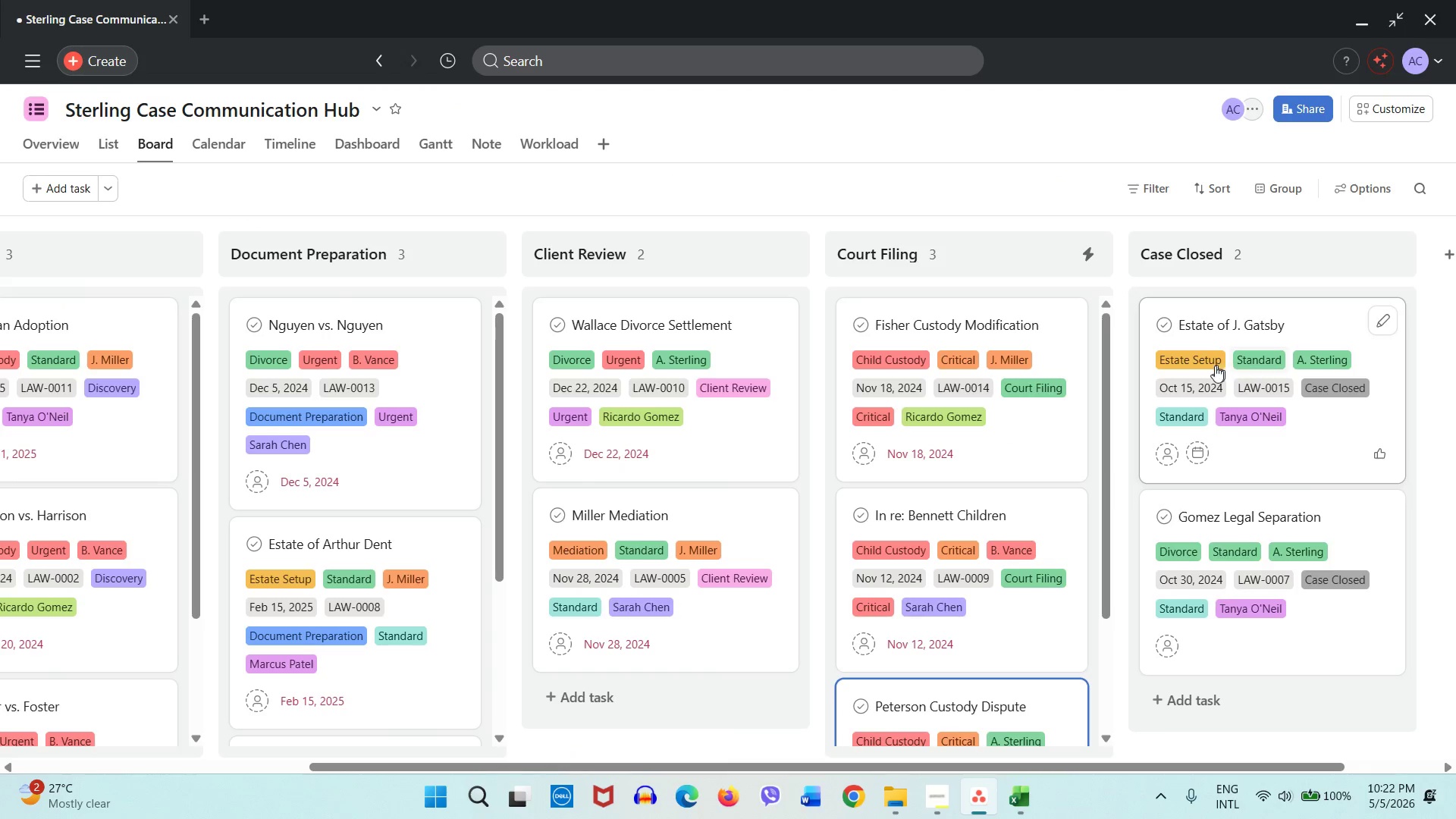 
mouse_move([1213, 387])
 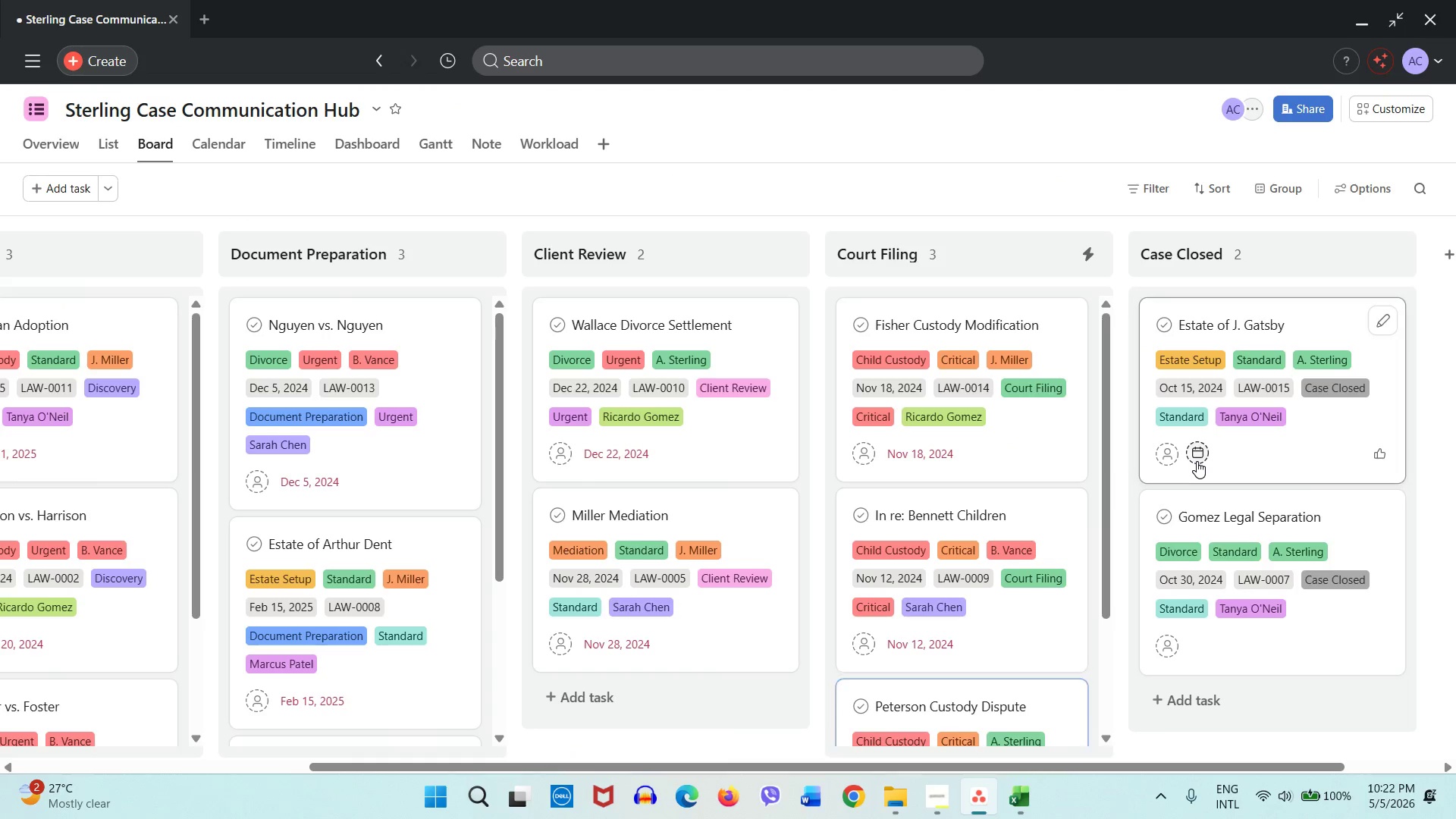 
left_click([1197, 461])
 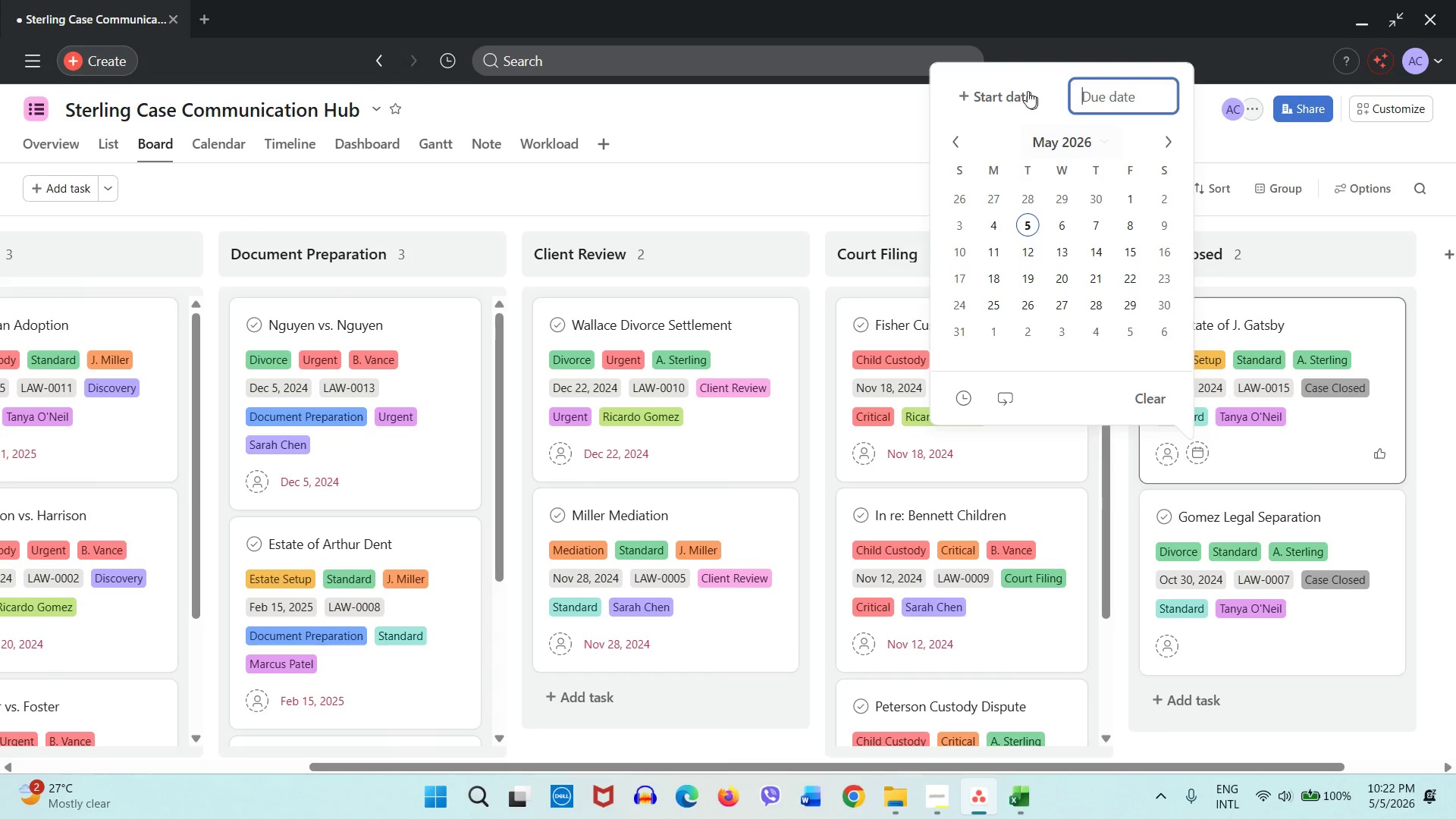 
left_click([1025, 88])
 